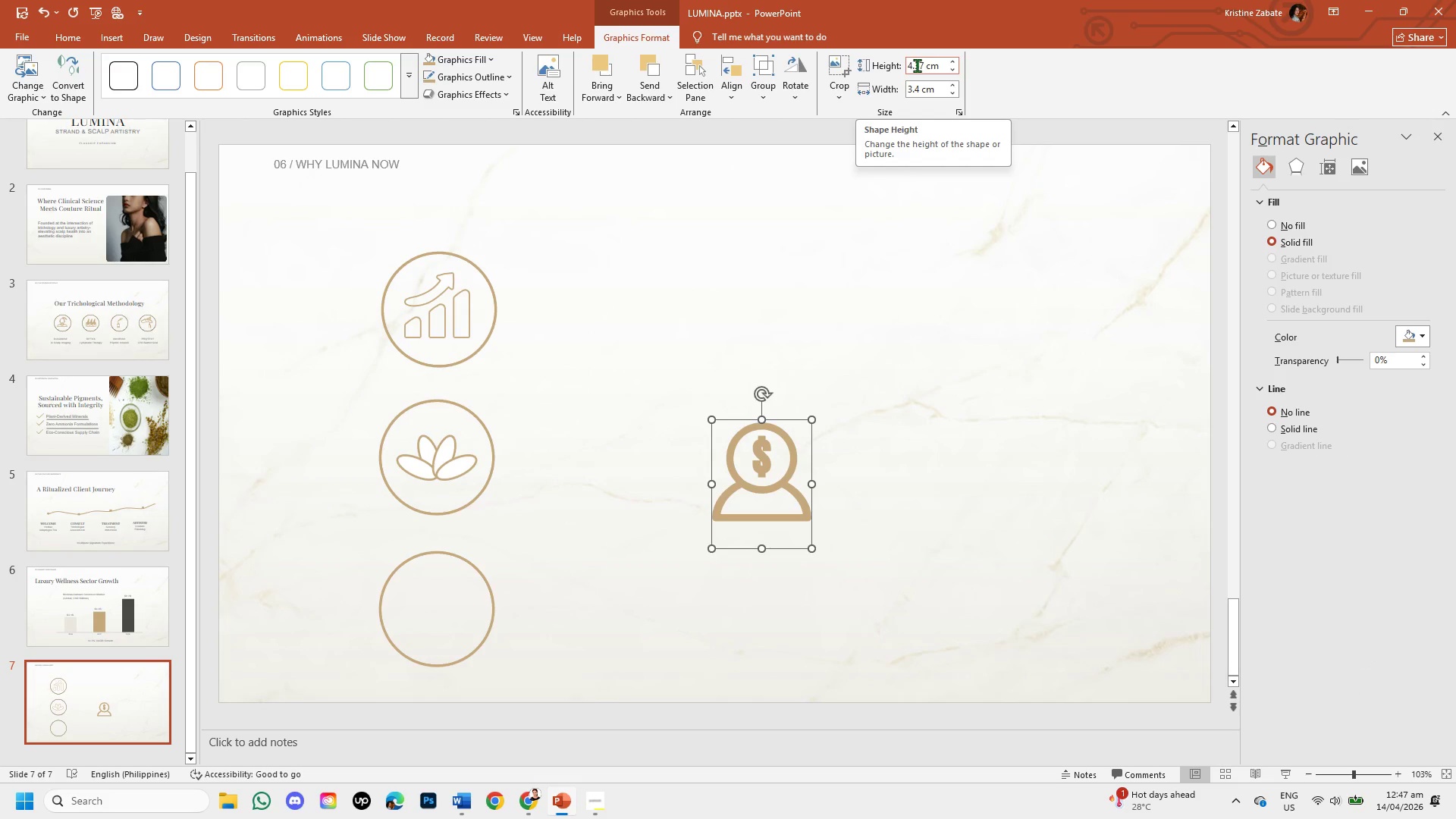 
left_click([913, 65])
 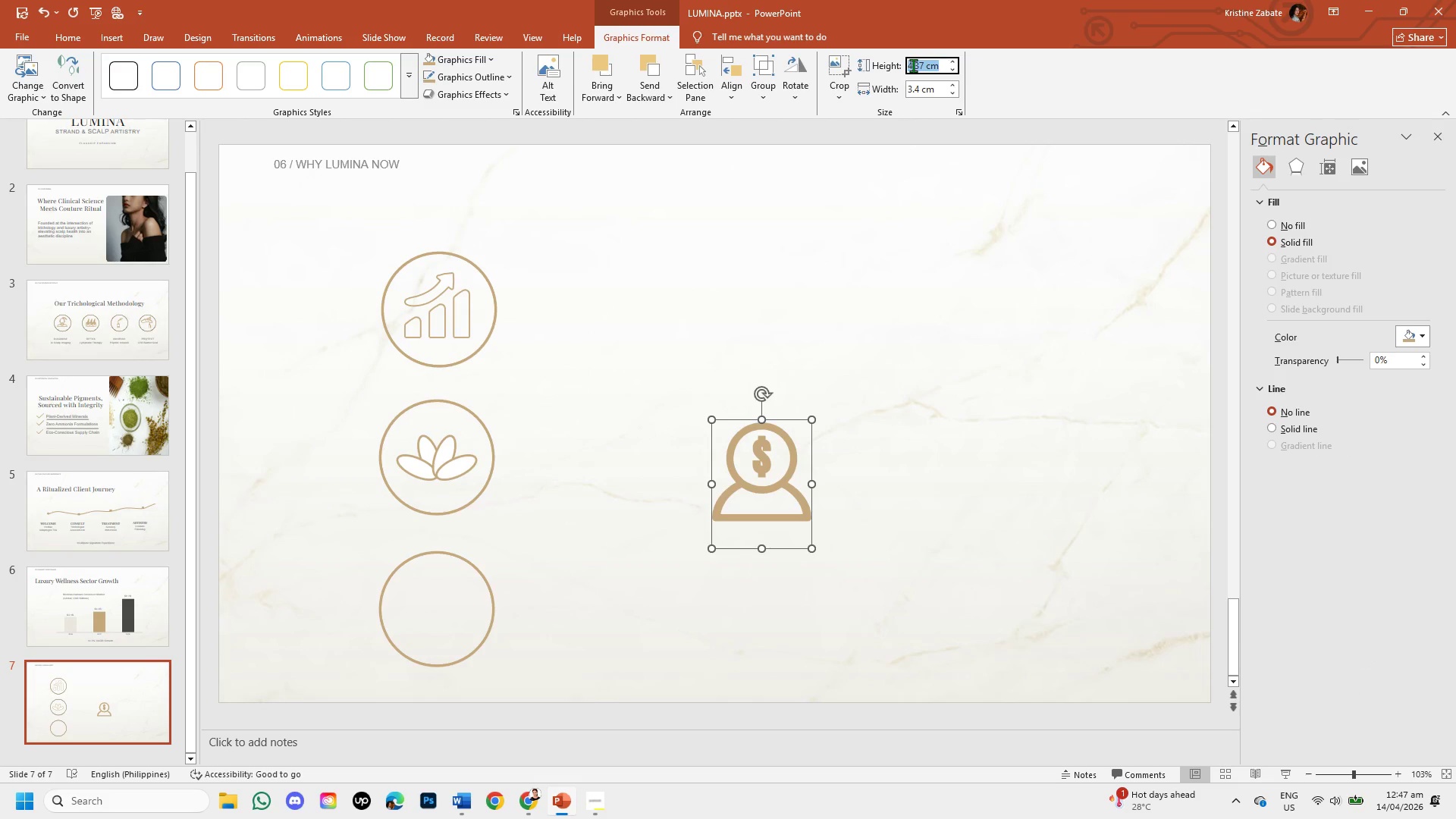 
left_click([913, 65])
 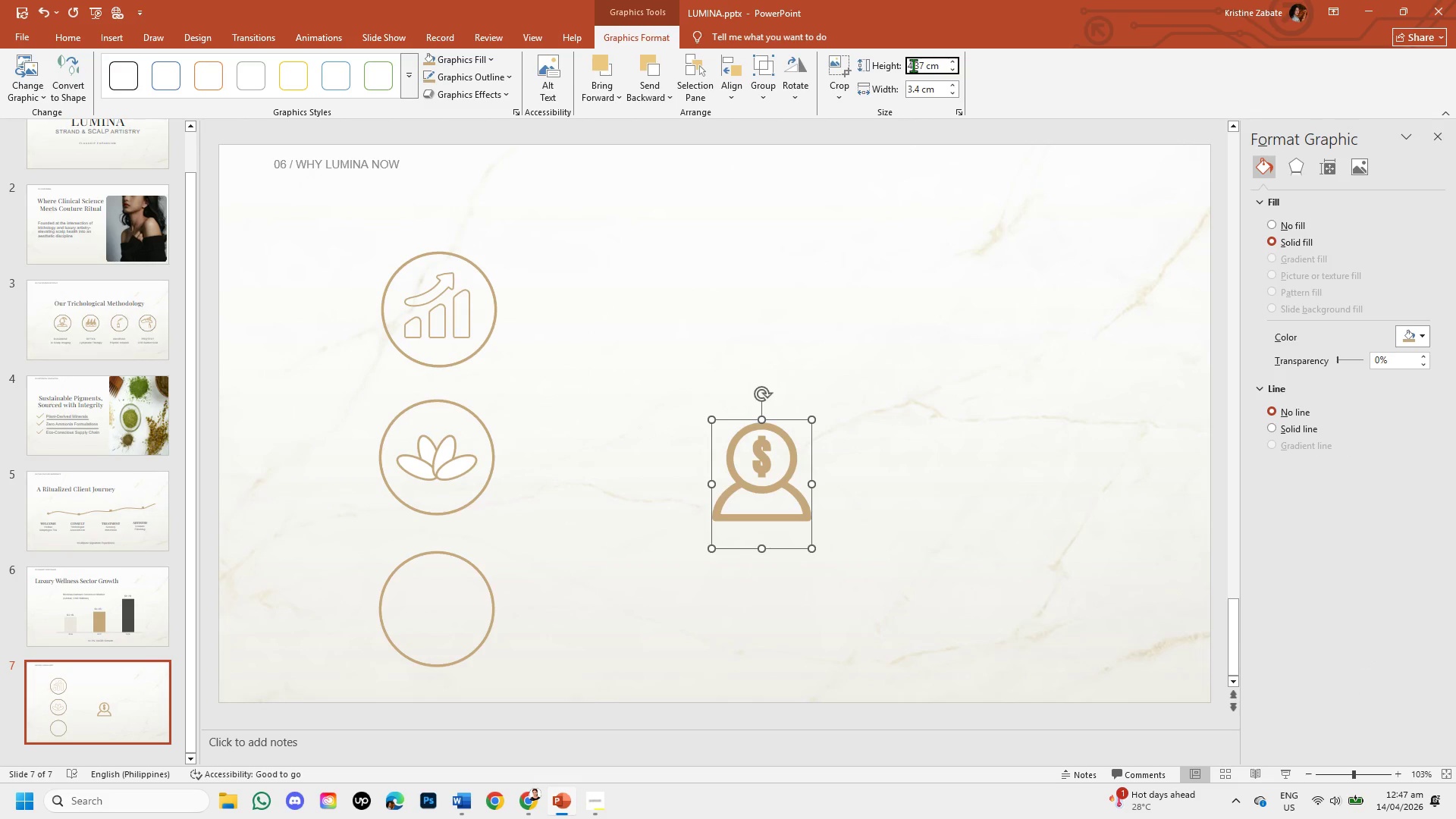 
key(Backspace)
 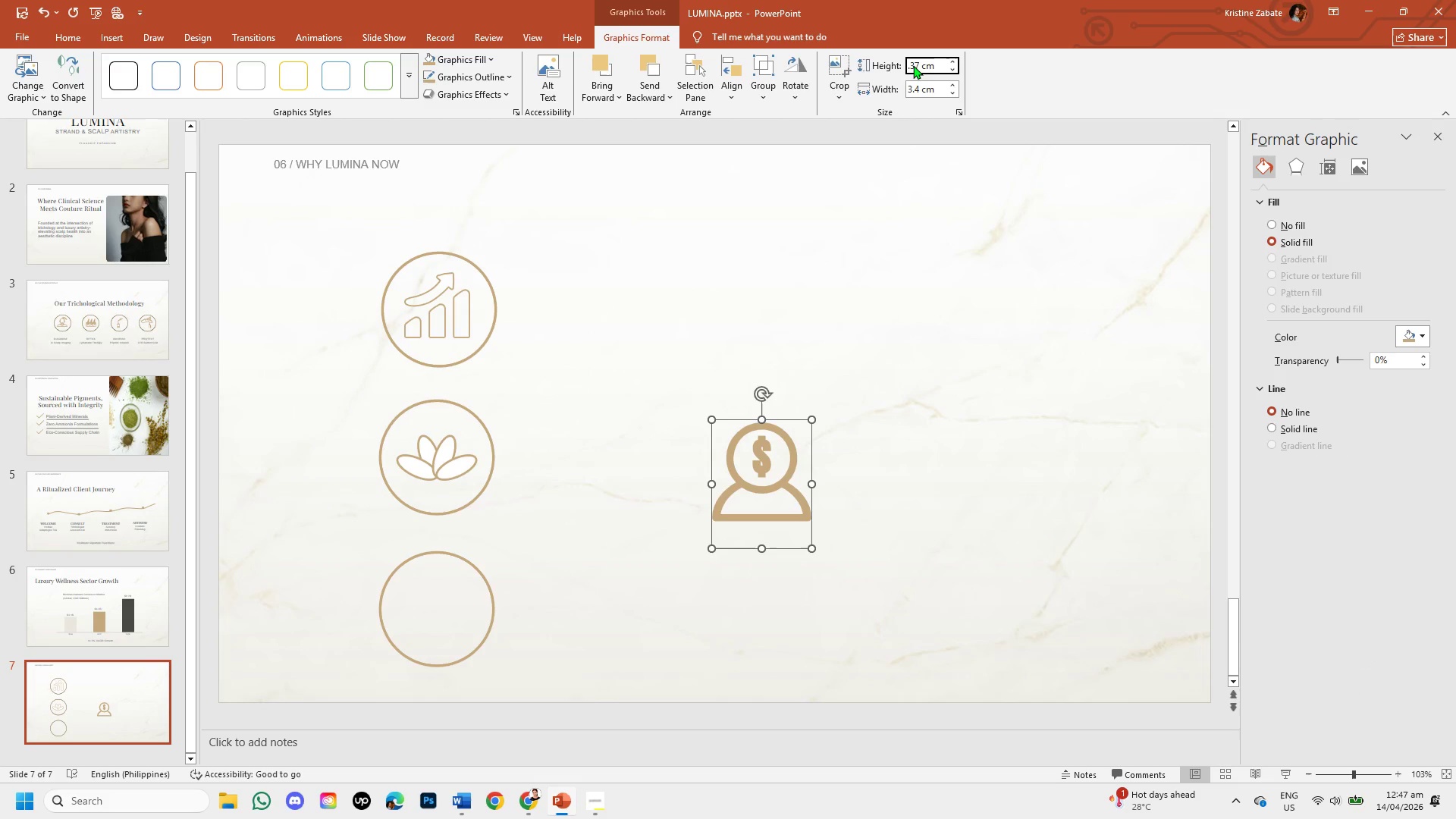 
key(Numpad3)
 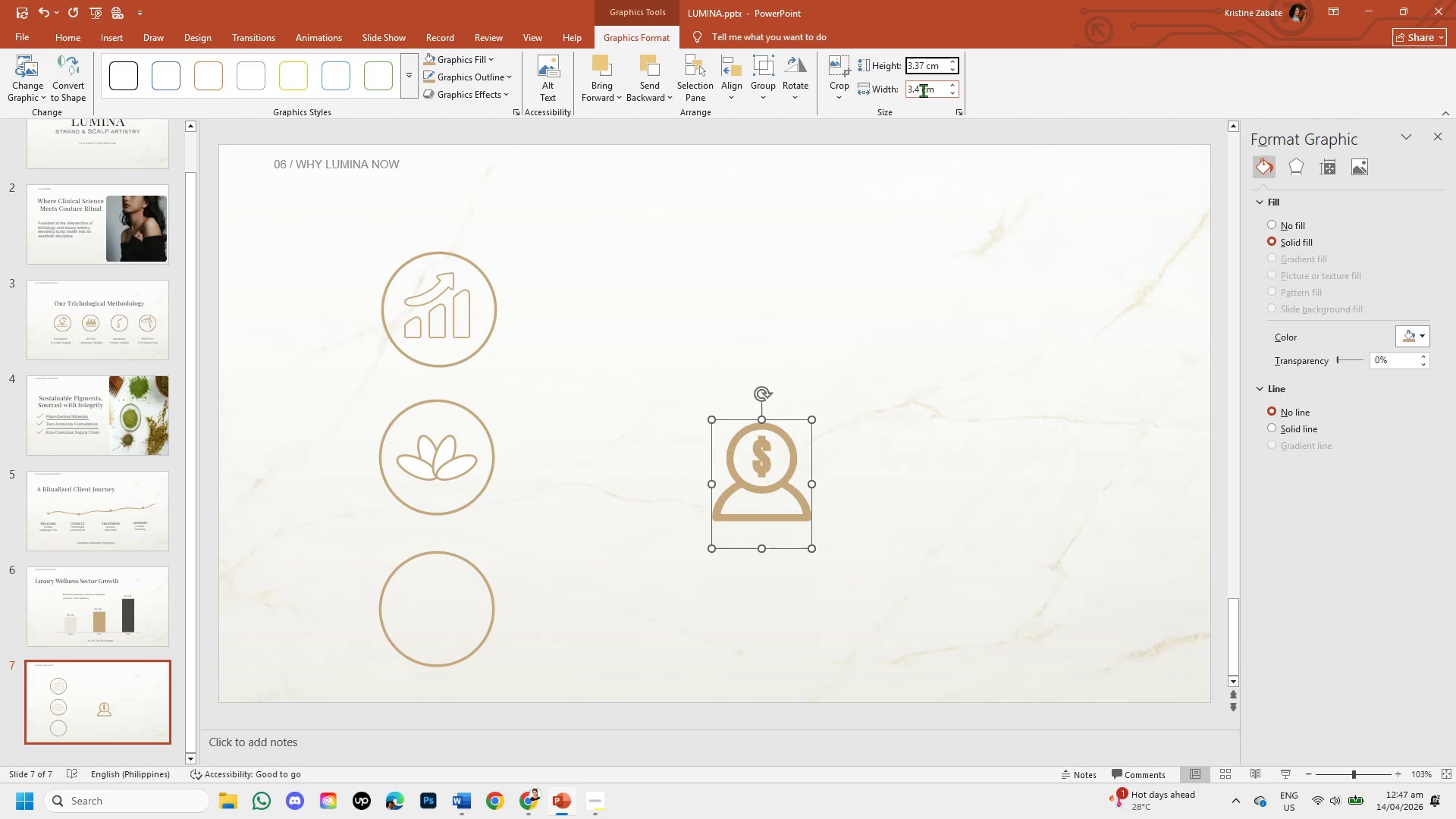 
left_click([923, 90])
 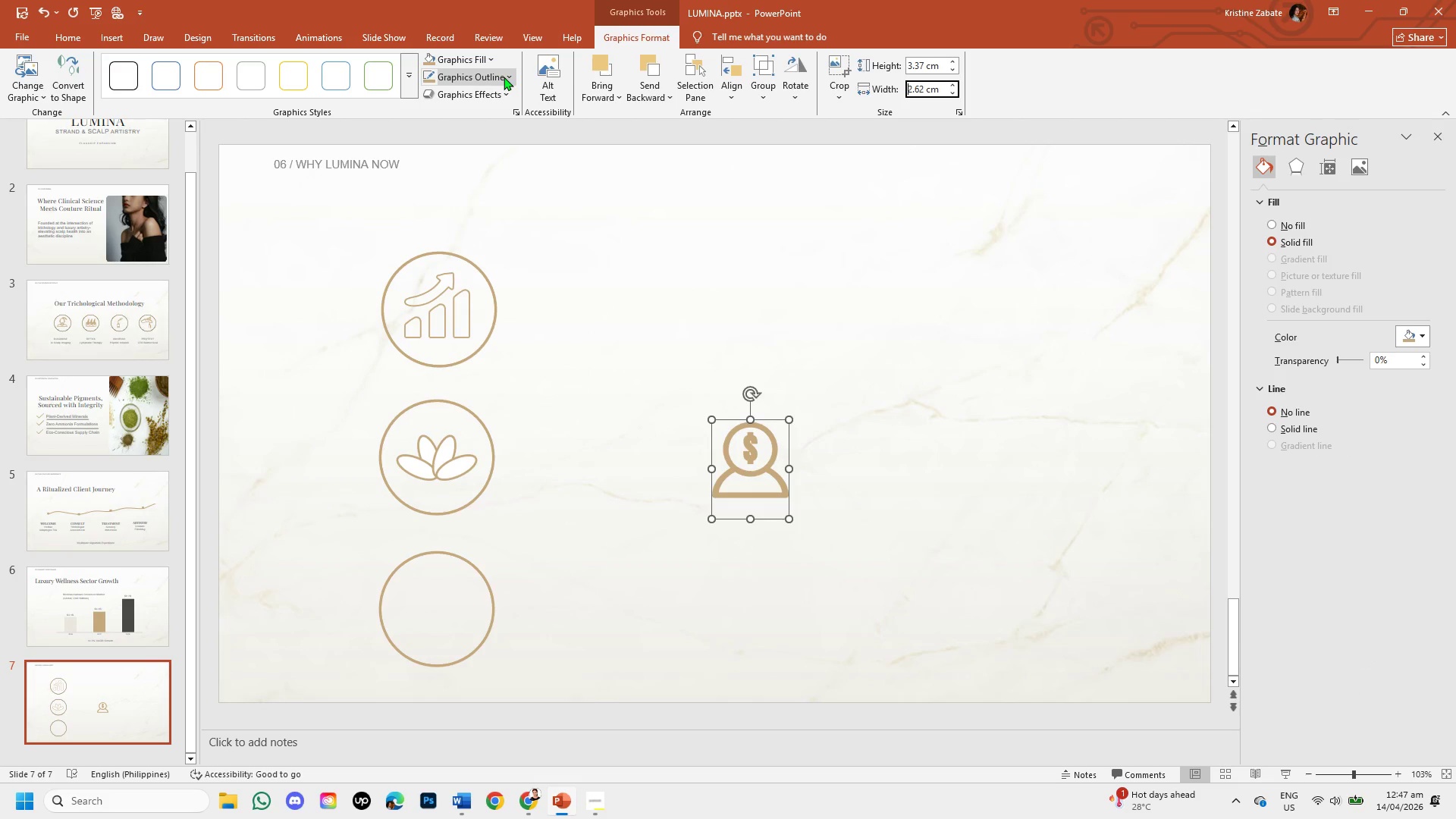 
left_click([504, 77])
 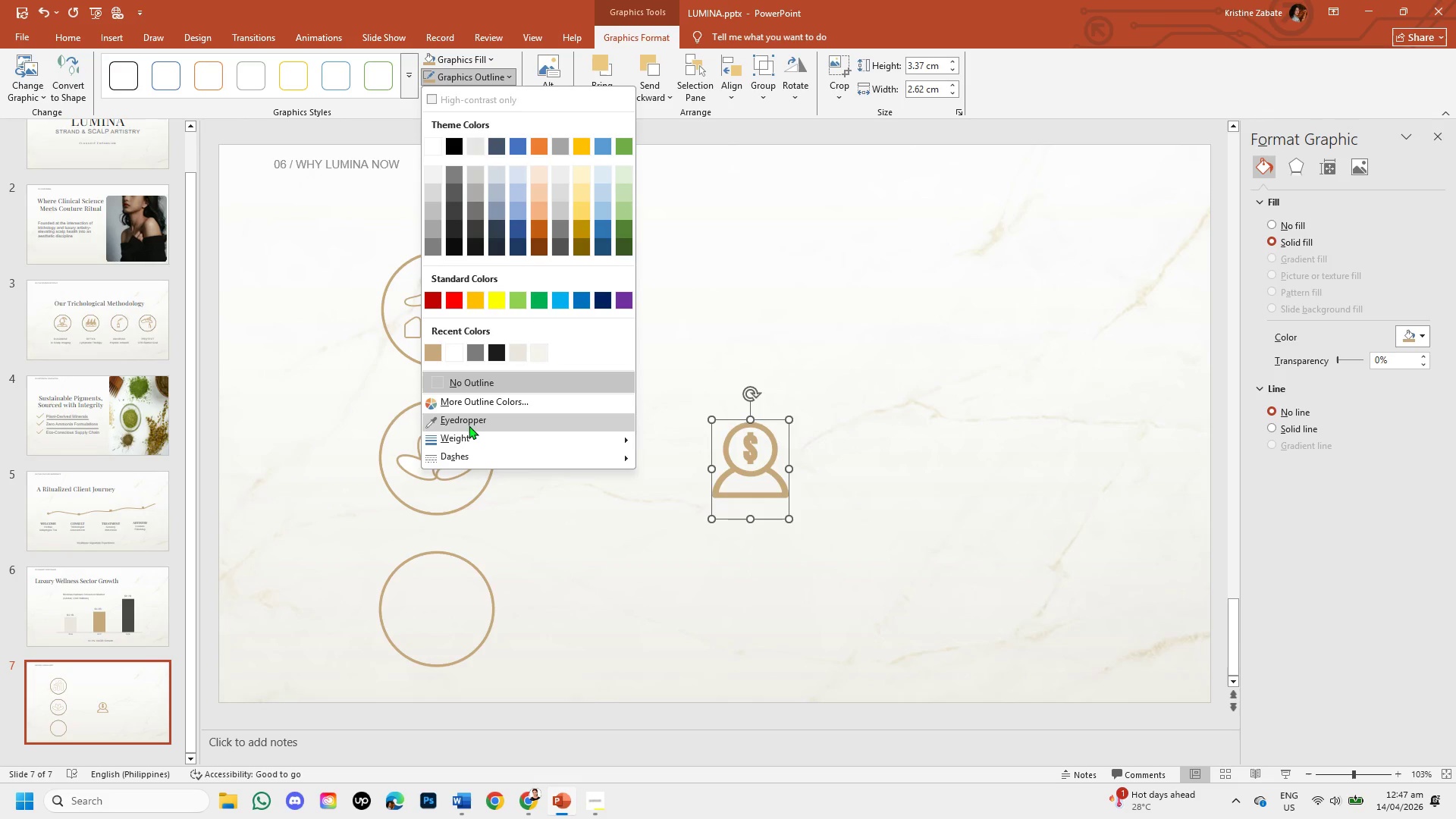 
left_click([470, 435])
 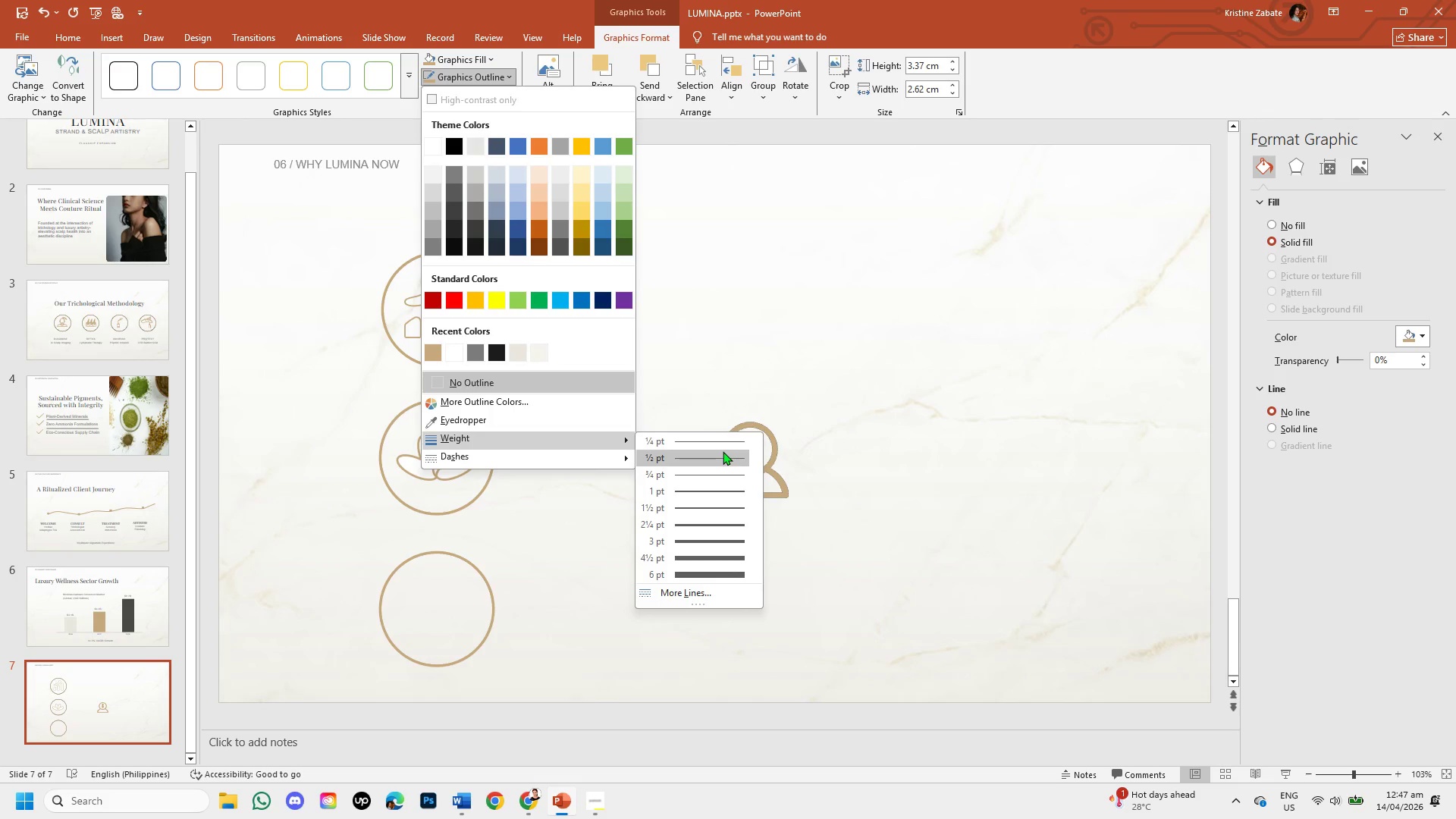 
left_click([723, 442])
 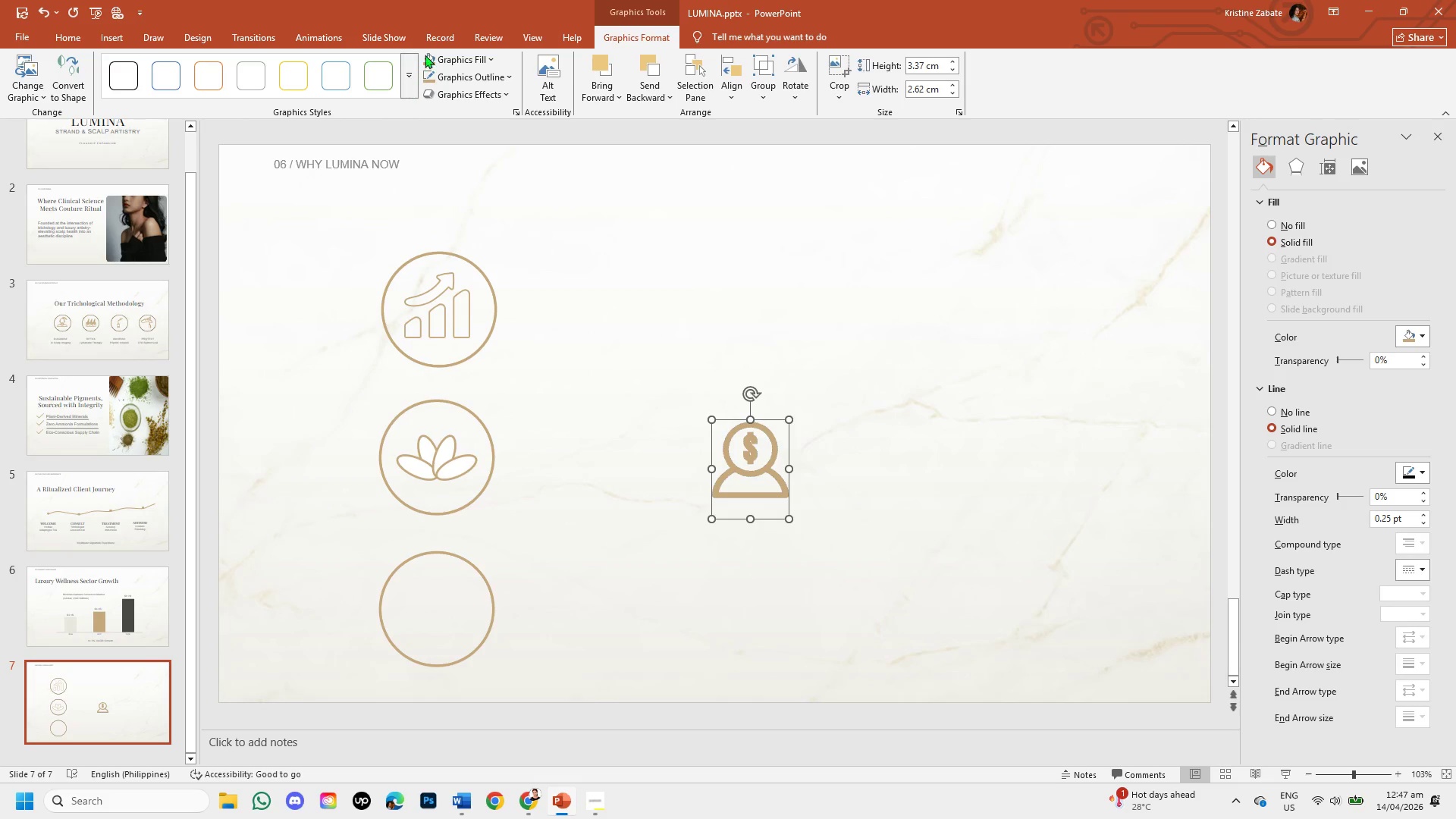 
left_click([453, 76])
 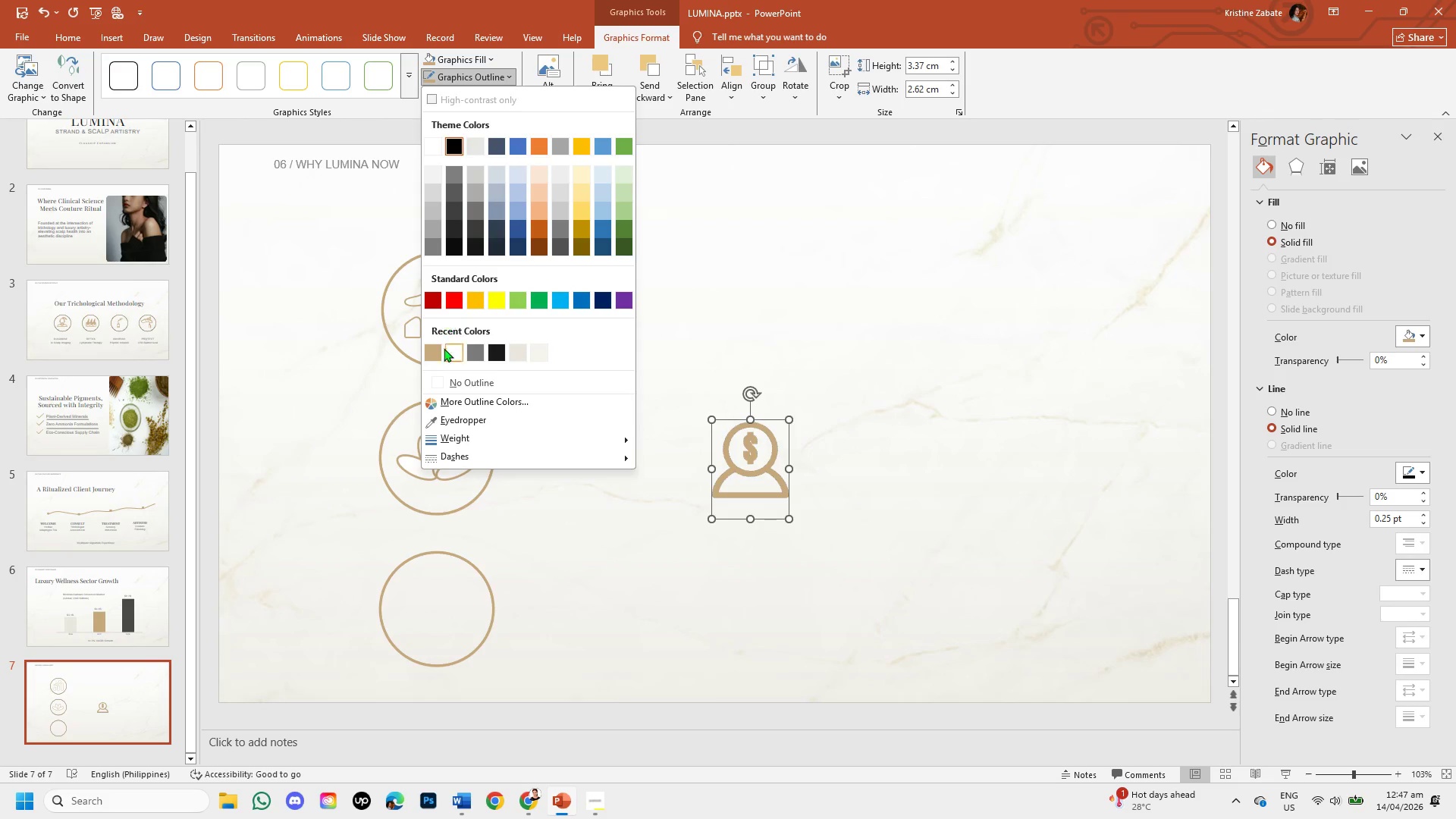 
left_click([429, 355])
 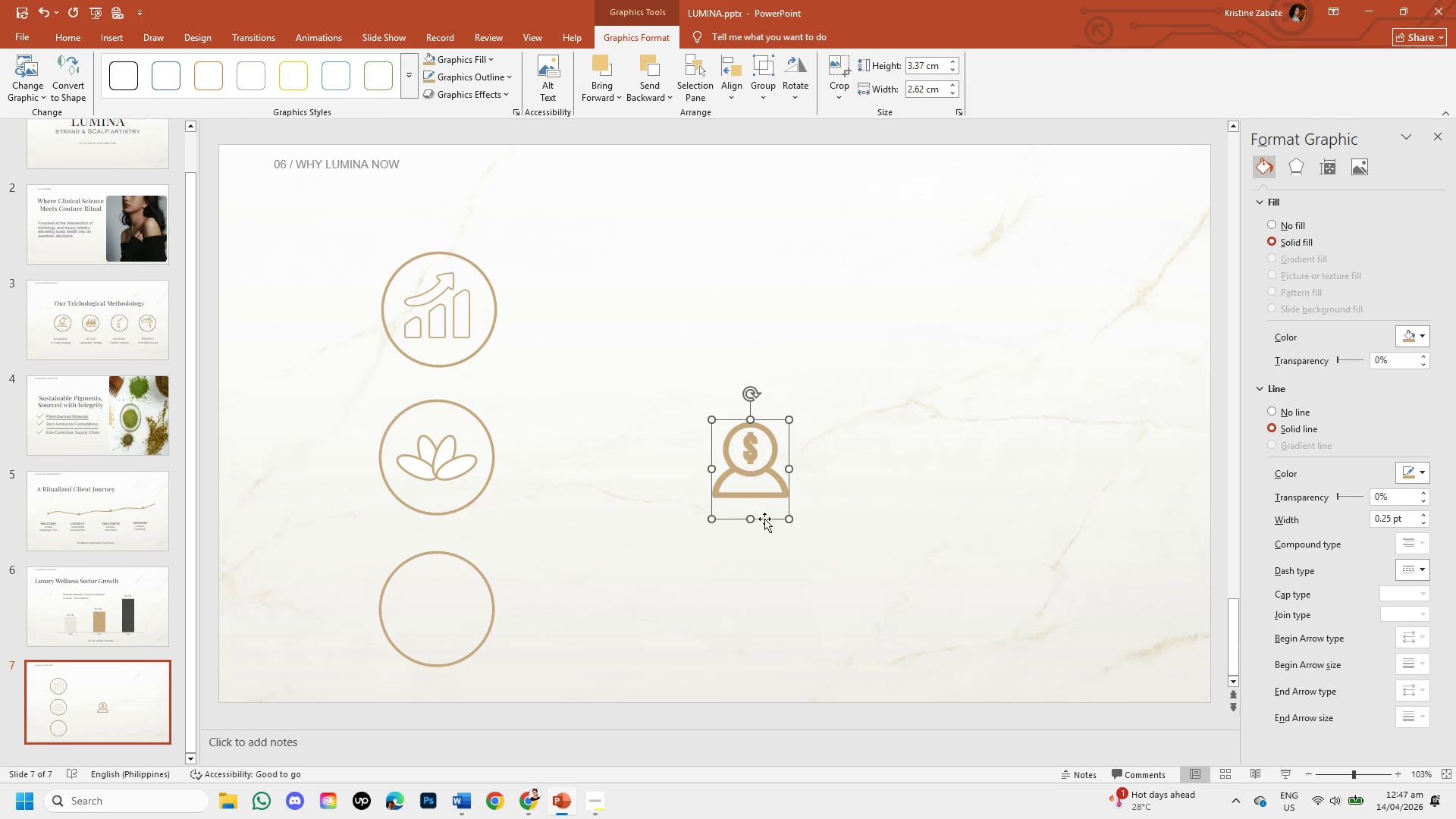 
left_click_drag(start_coordinate=[764, 519], to_coordinate=[453, 664])
 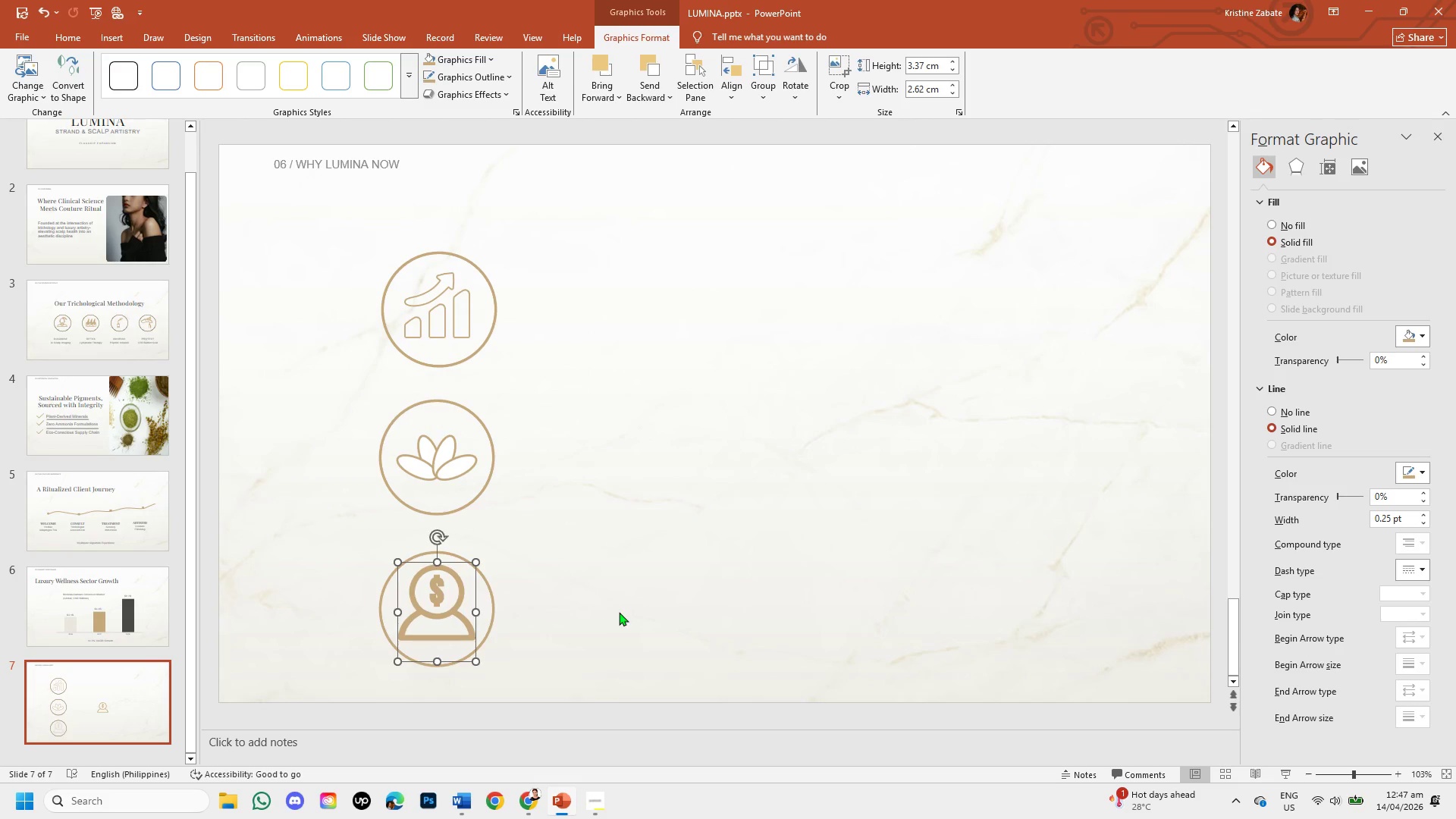 
left_click([619, 612])
 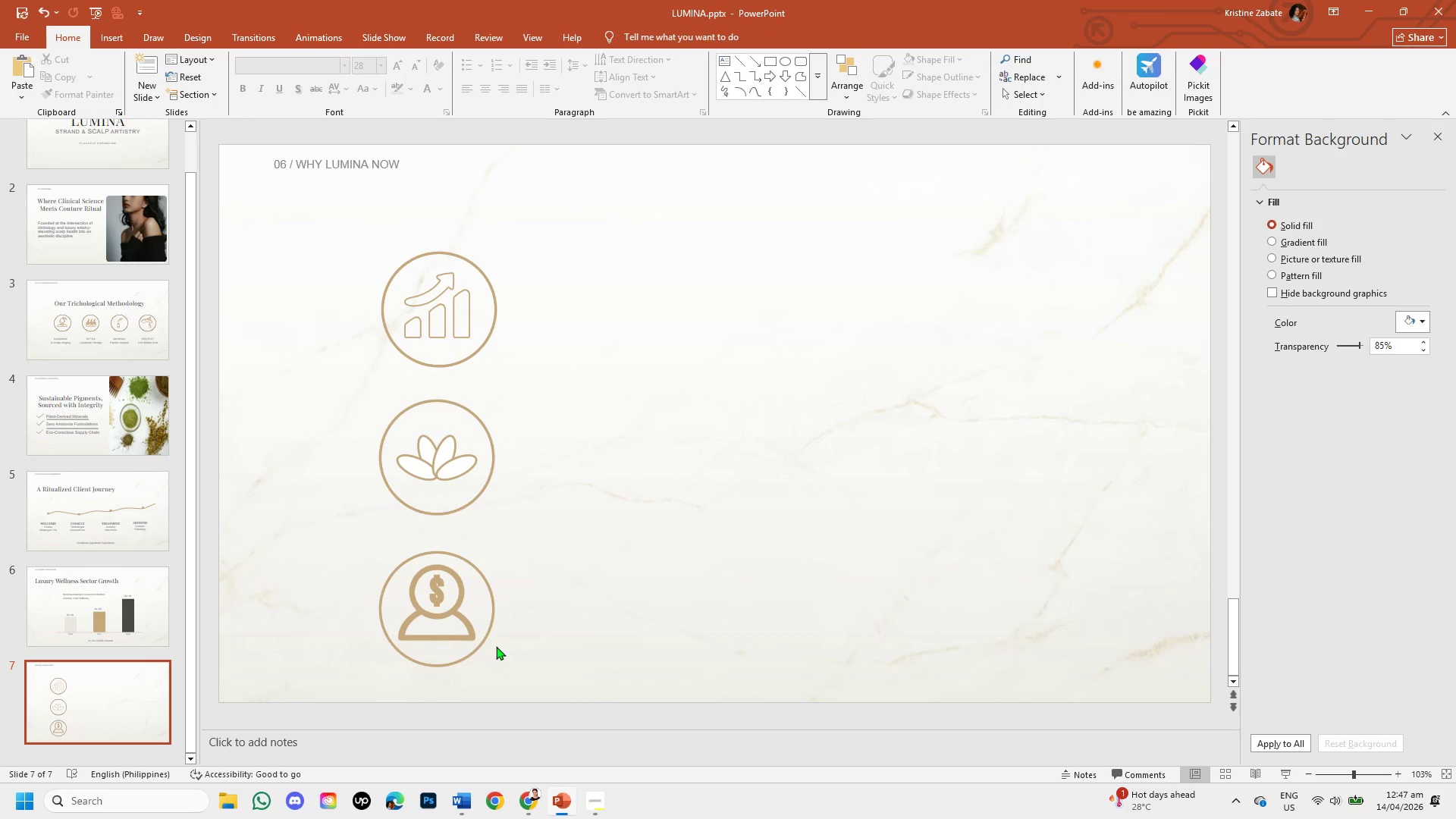 
left_click([444, 635])
 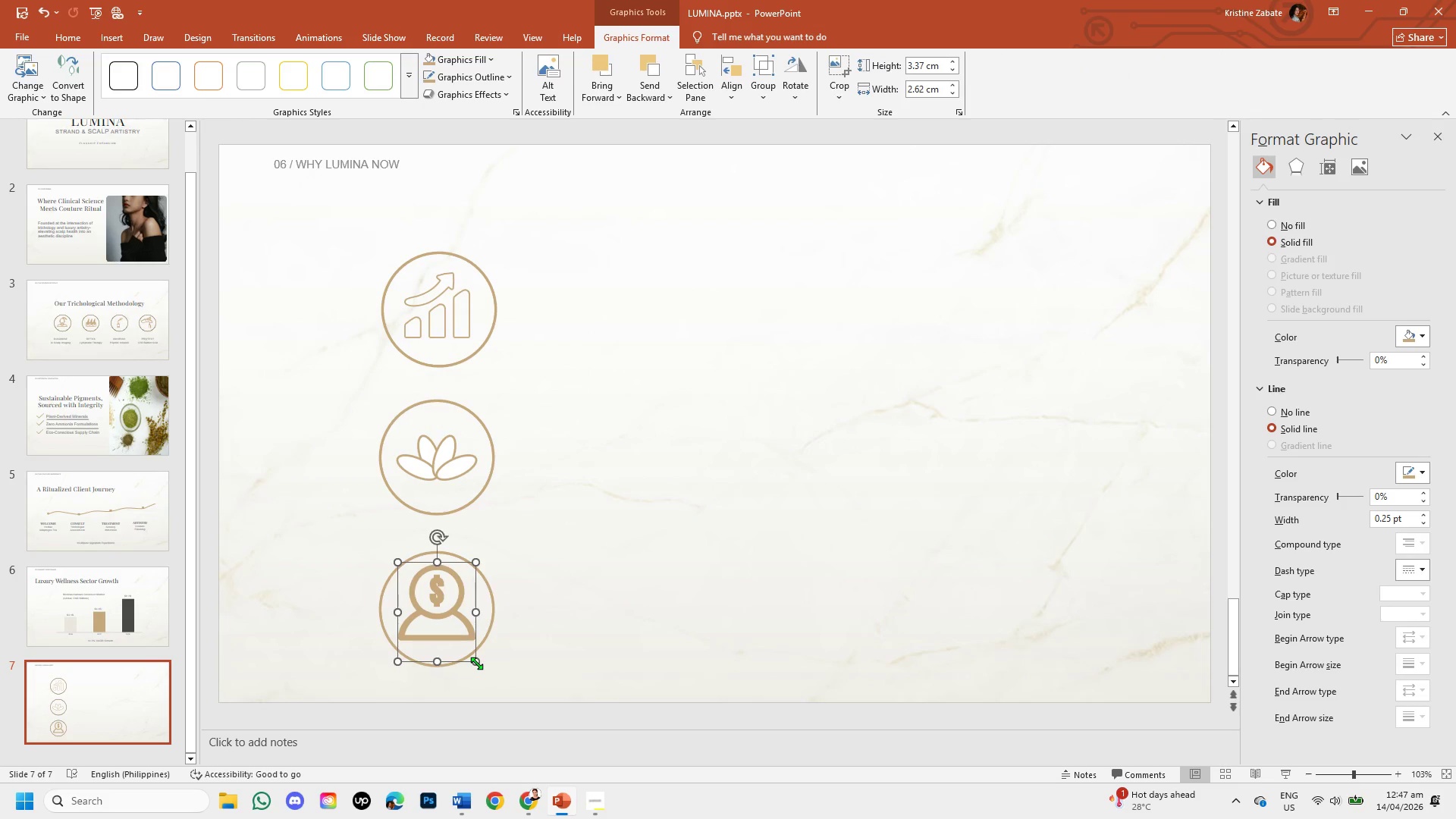 
left_click_drag(start_coordinate=[476, 663], to_coordinate=[466, 657])
 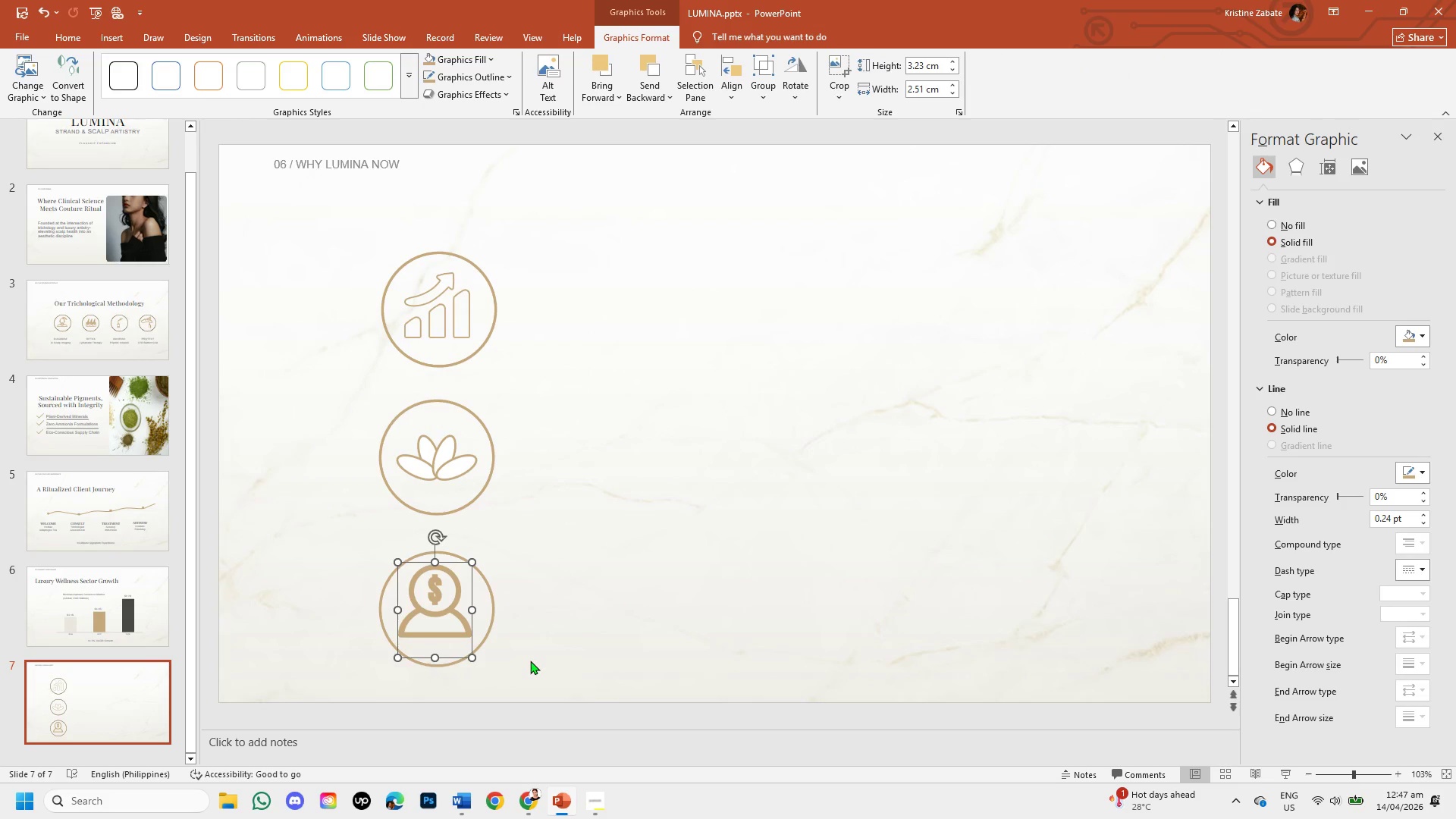 
key(Control+Z)
 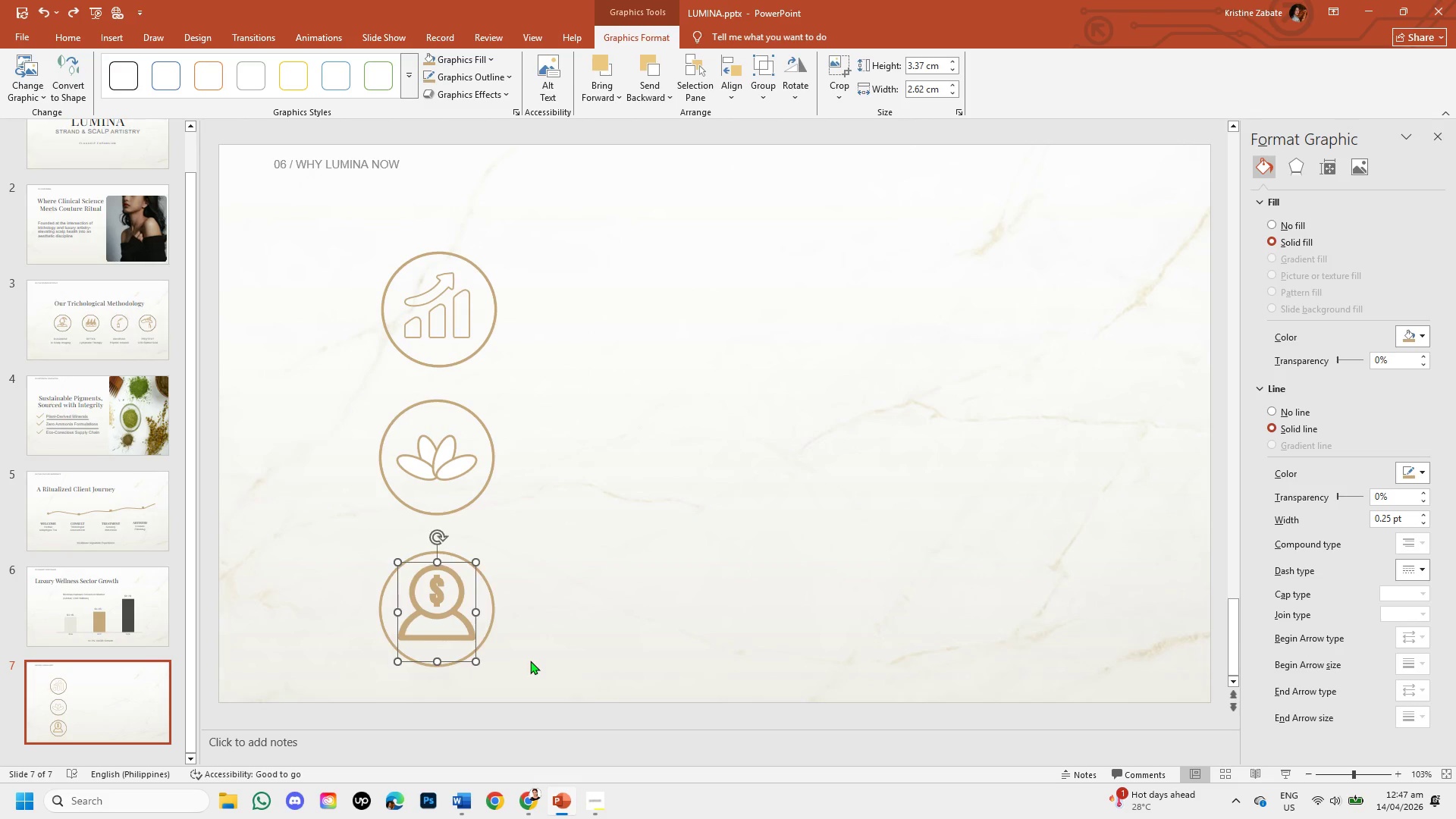 
left_click([530, 661])
 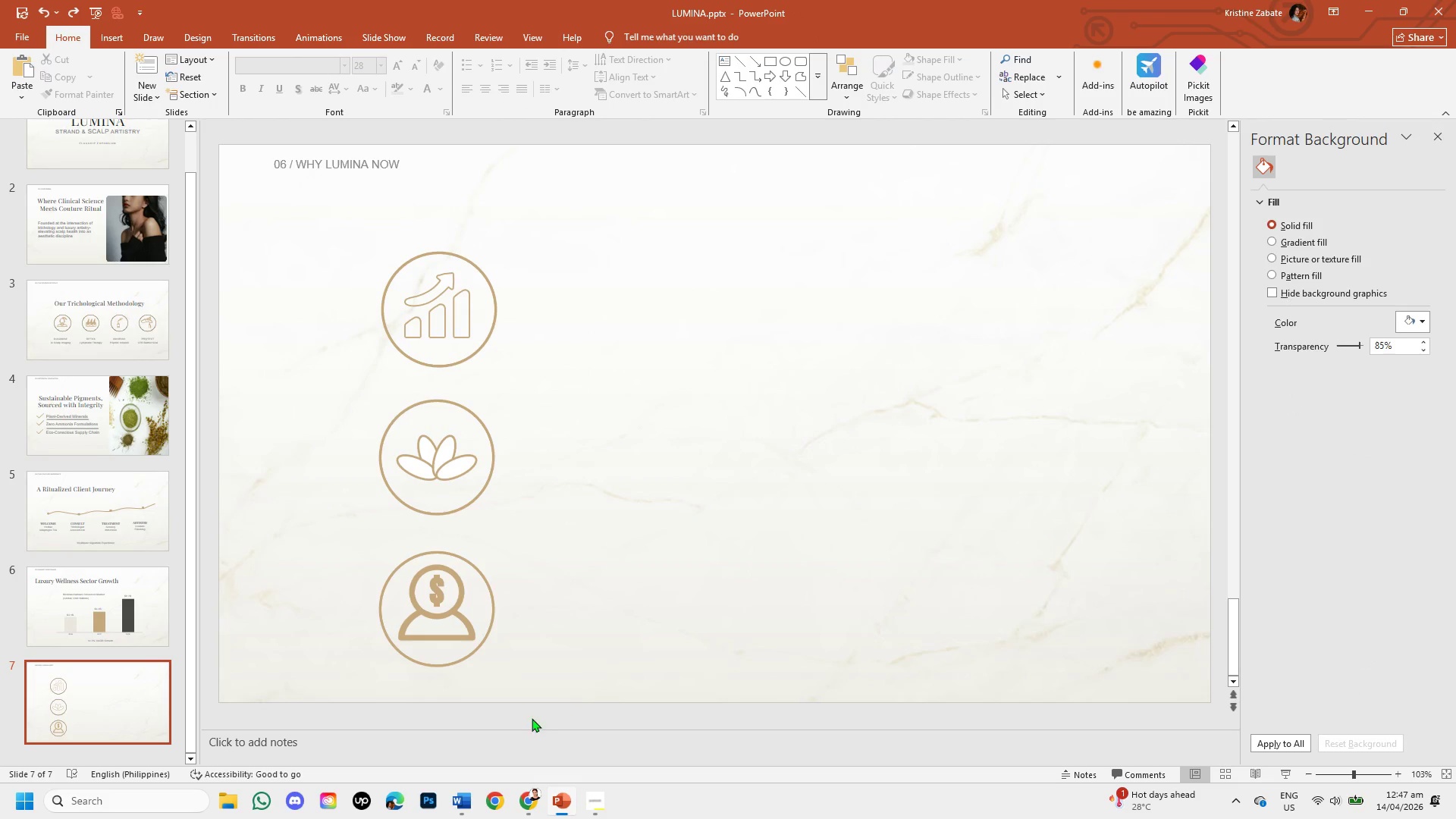 
left_click([526, 805])
 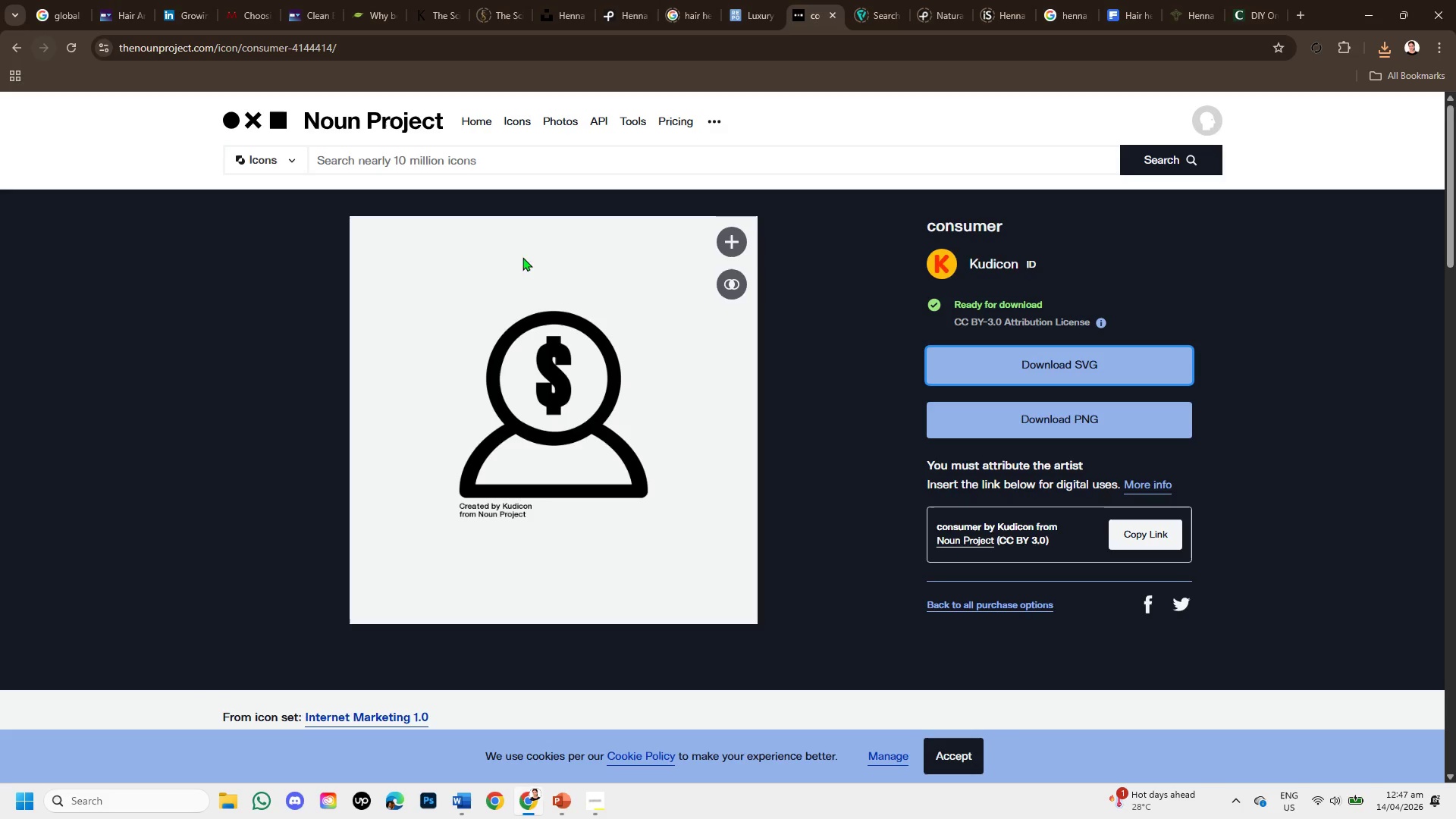 
scroll: coordinate [651, 363], scroll_direction: down, amount: 5.0
 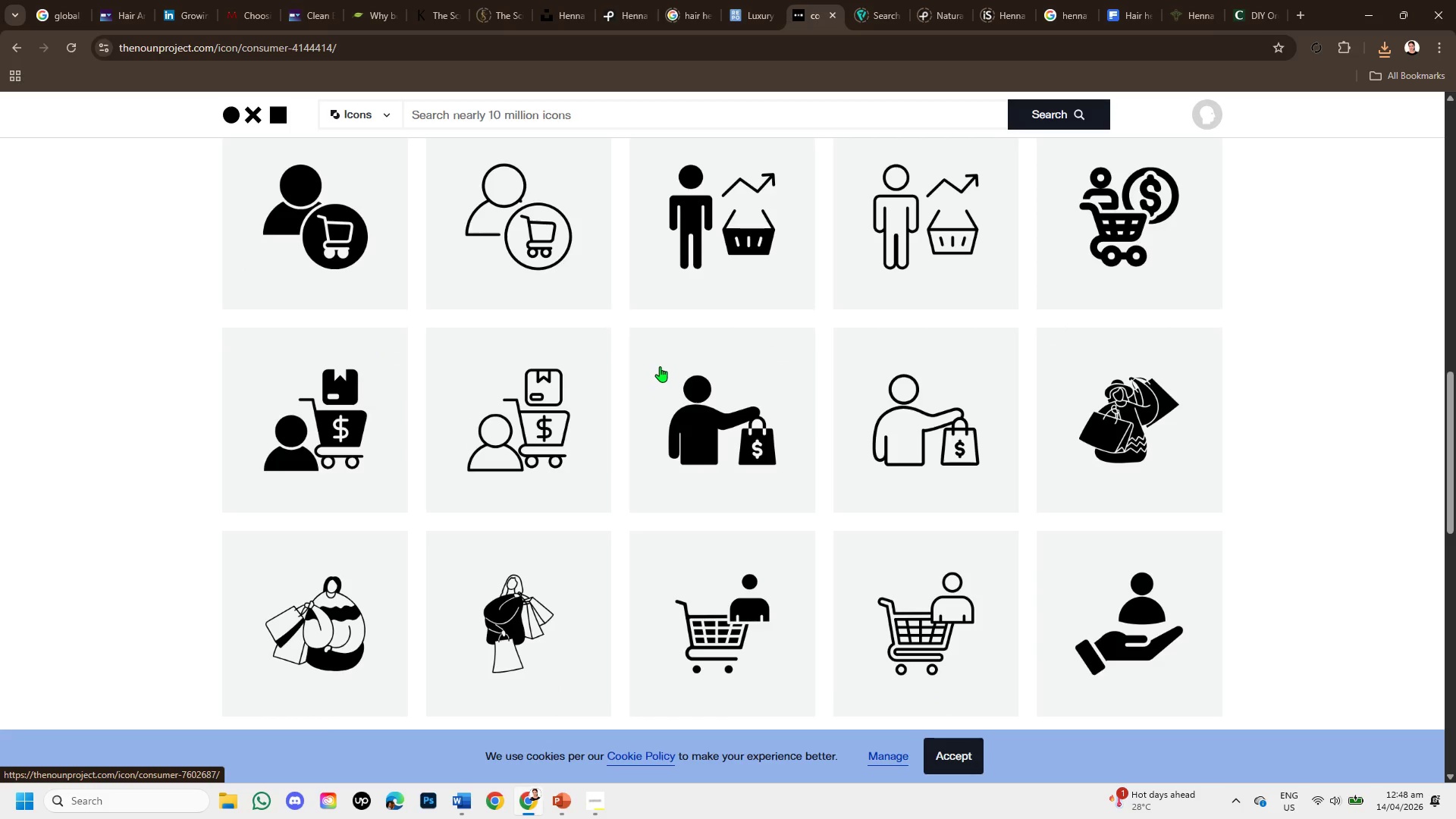 
scroll: coordinate [727, 314], scroll_direction: up, amount: 8.0
 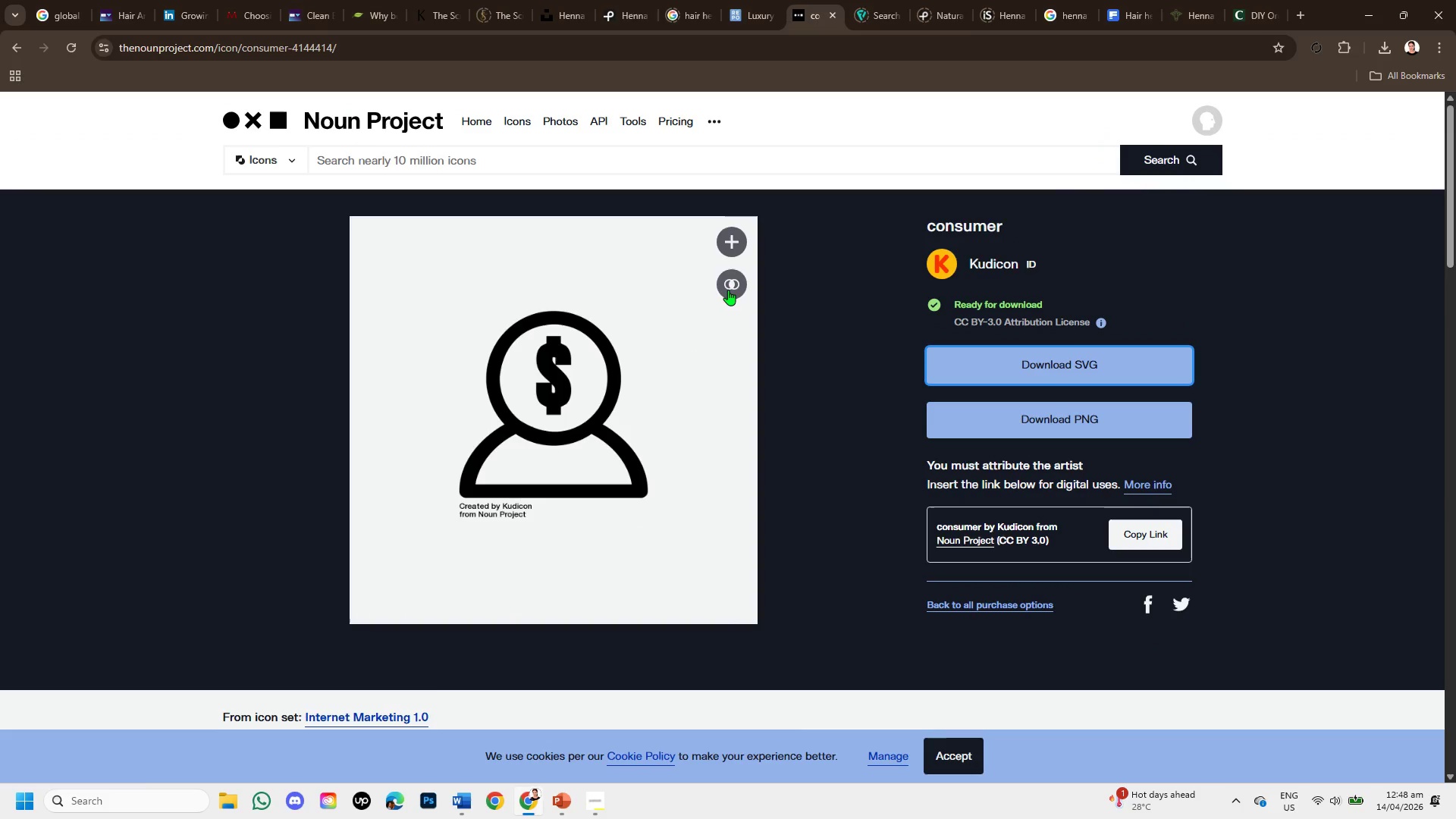 
left_click([728, 287])
 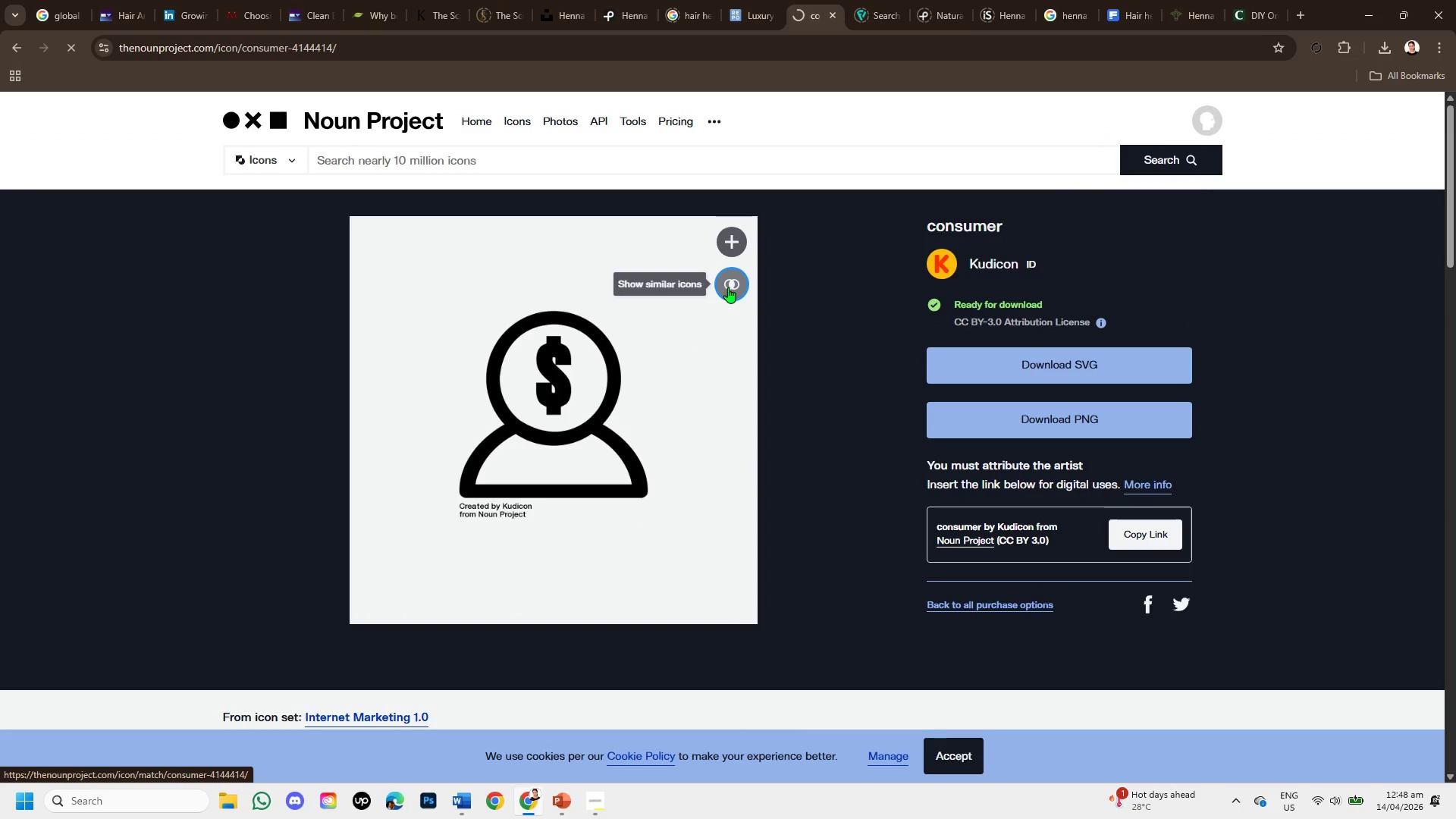 
scroll: coordinate [703, 416], scroll_direction: down, amount: 2.0
 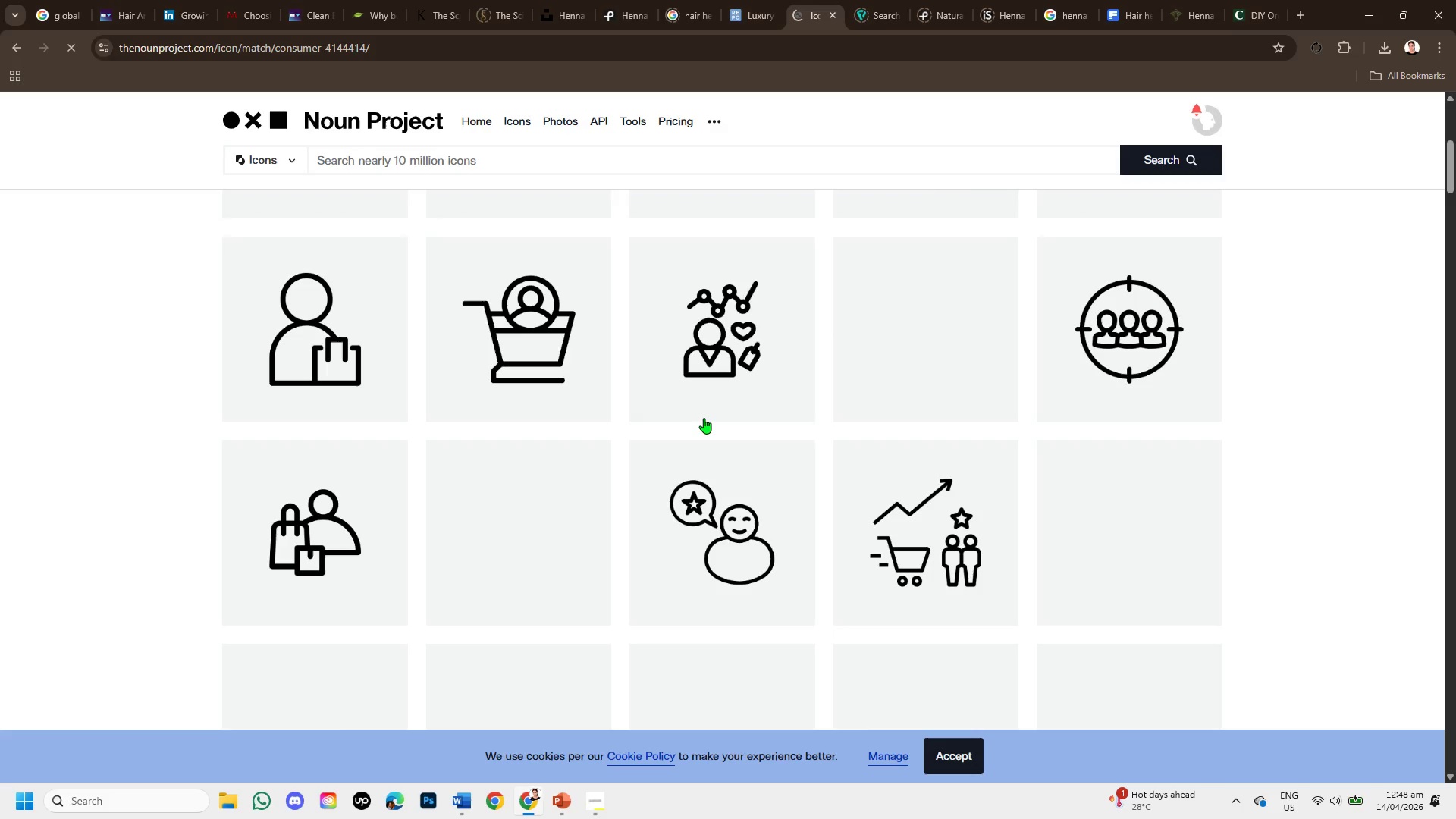 
scroll: coordinate [704, 418], scroll_direction: up, amount: 3.0
 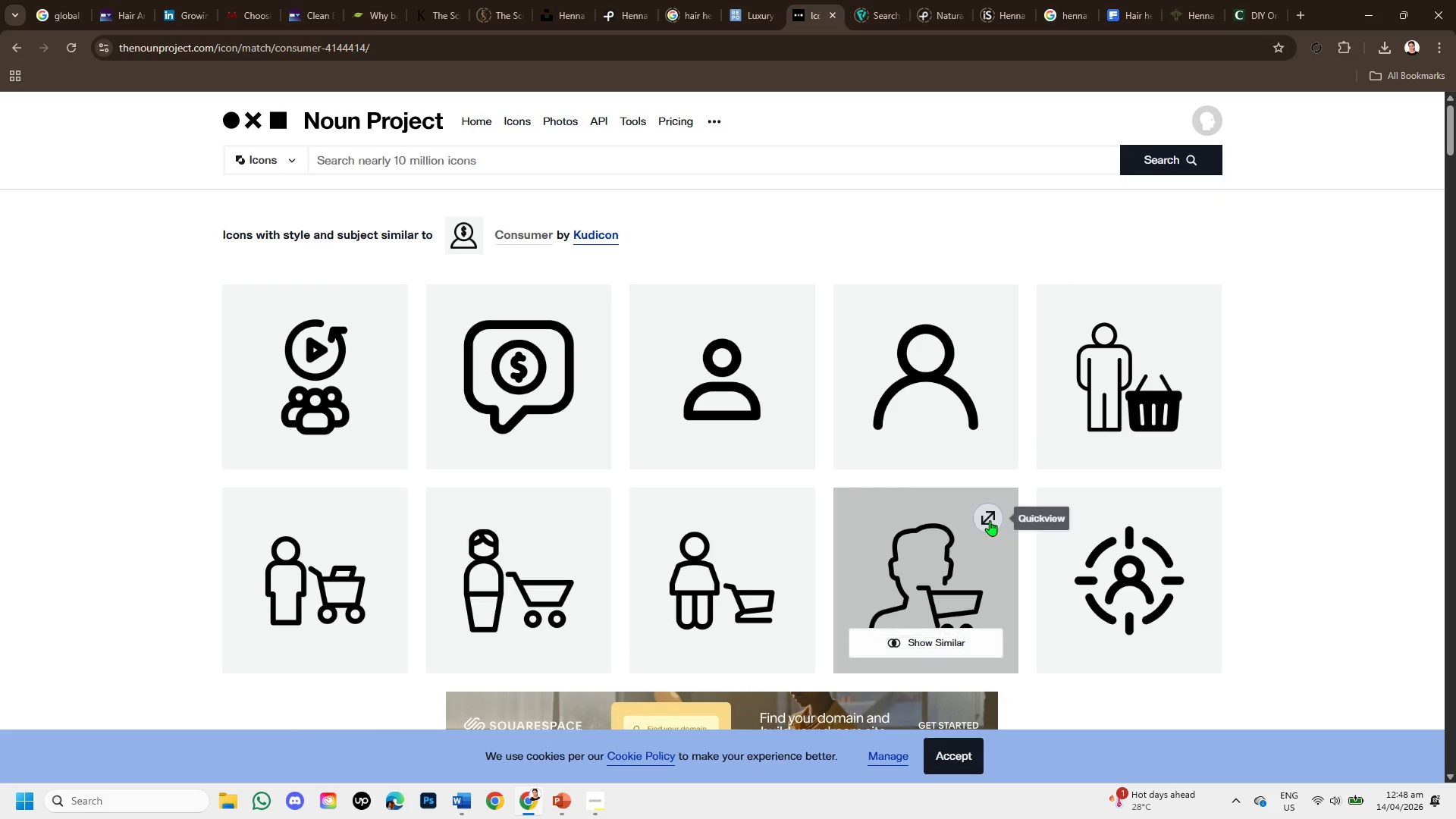 
scroll: coordinate [600, 435], scroll_direction: down, amount: 4.0
 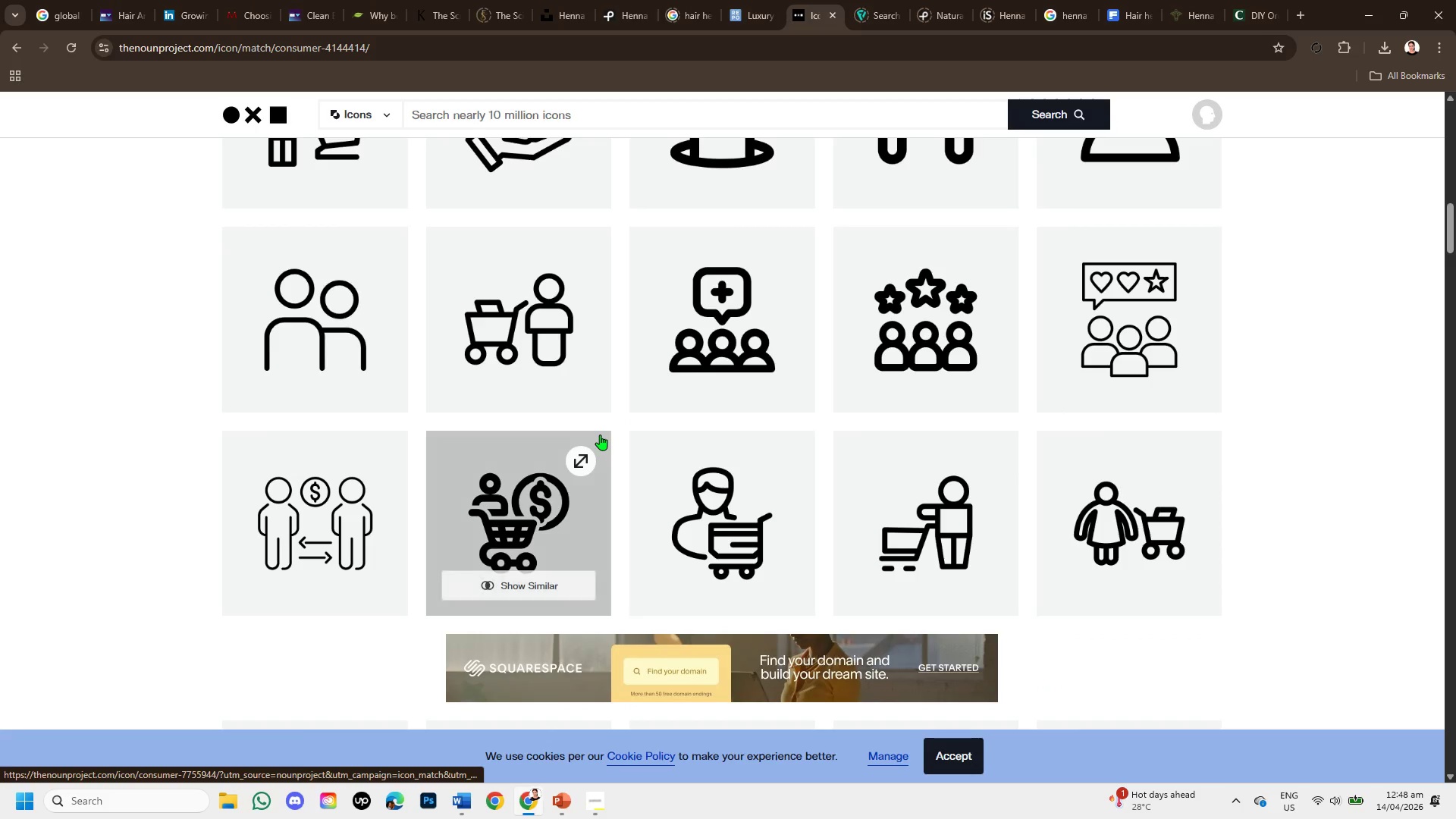 
scroll: coordinate [600, 435], scroll_direction: up, amount: 1.0
 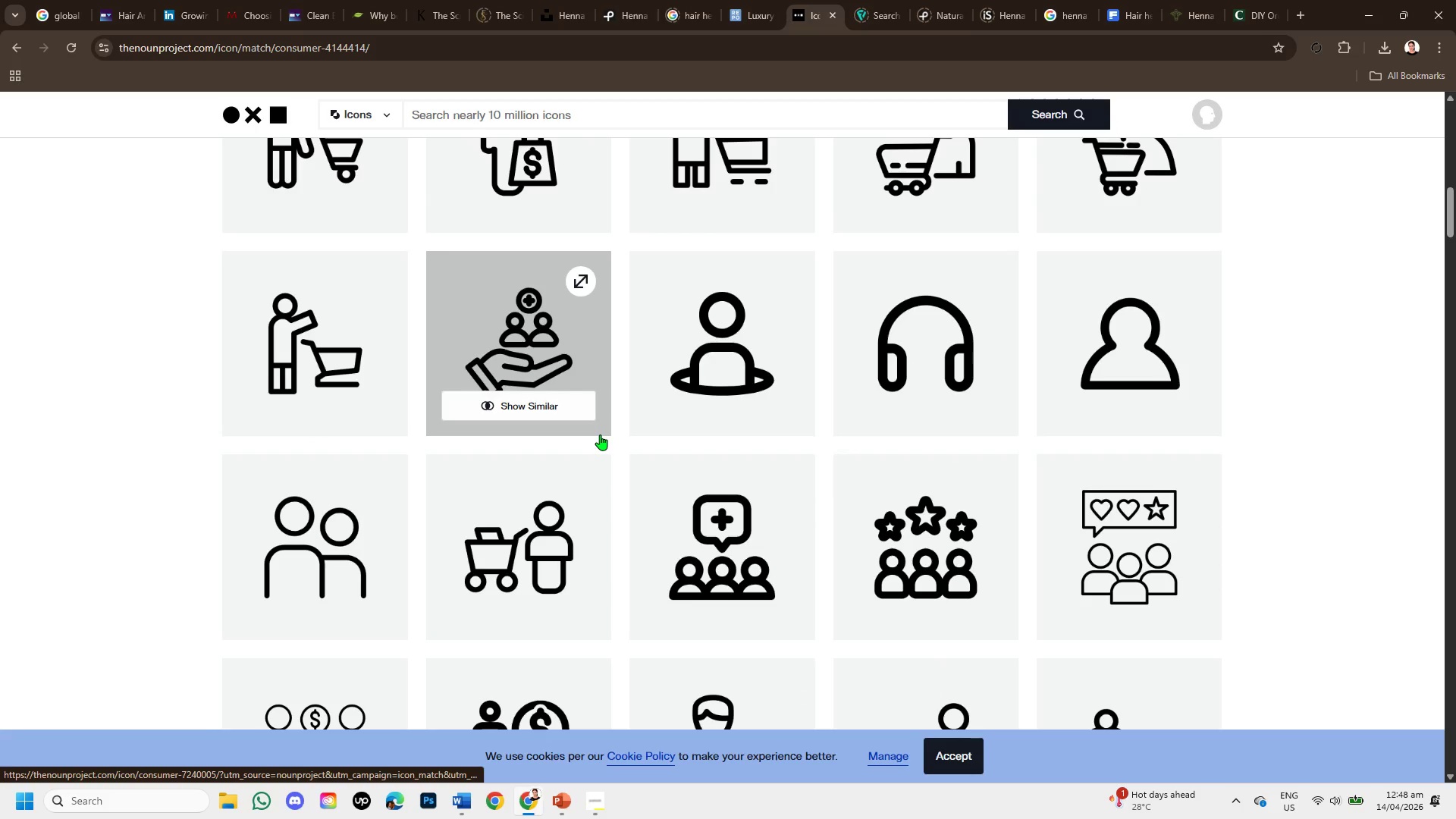 
scroll: coordinate [600, 435], scroll_direction: down, amount: 1.0
 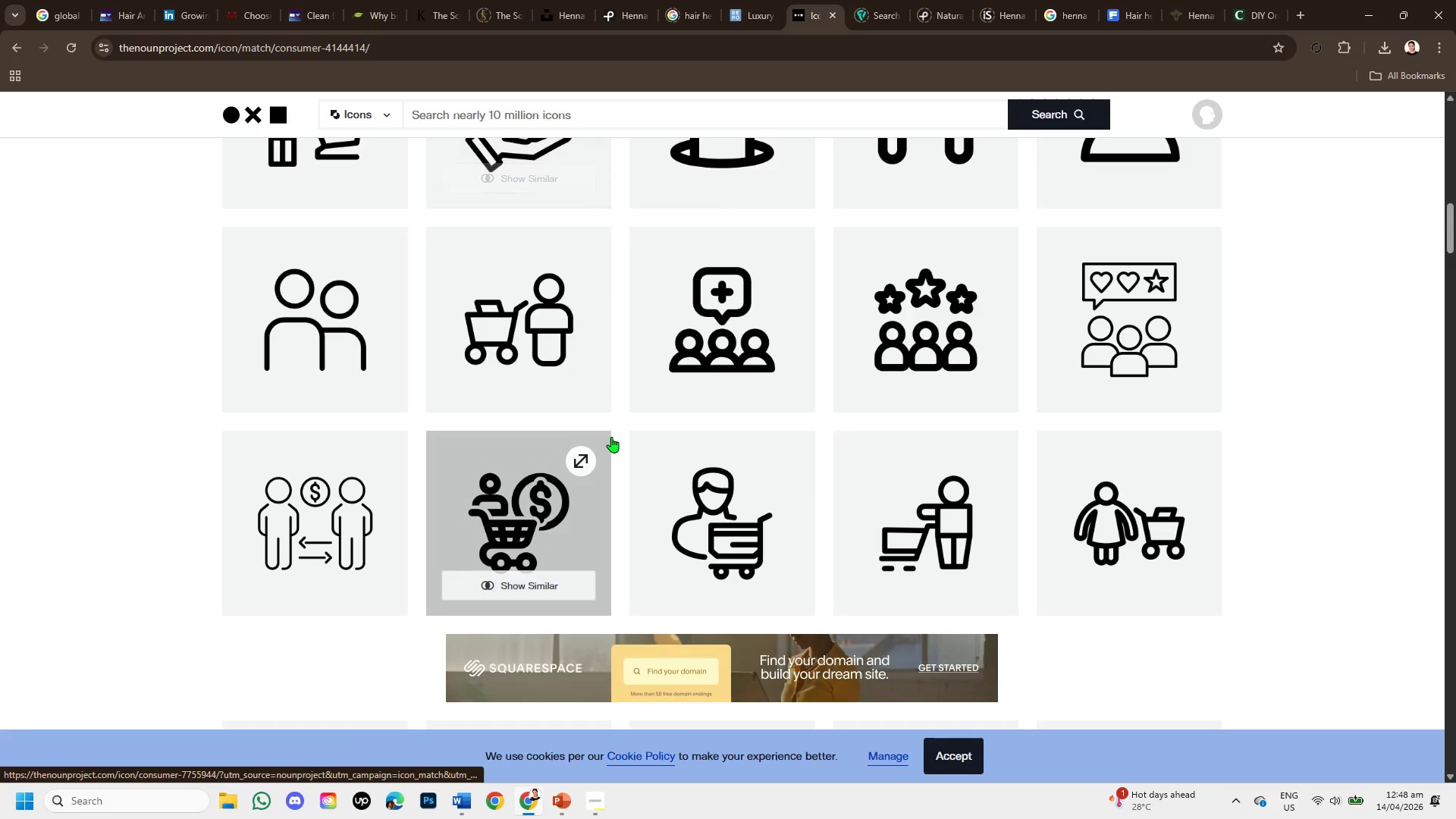 
scroll: coordinate [611, 437], scroll_direction: up, amount: 1.0
 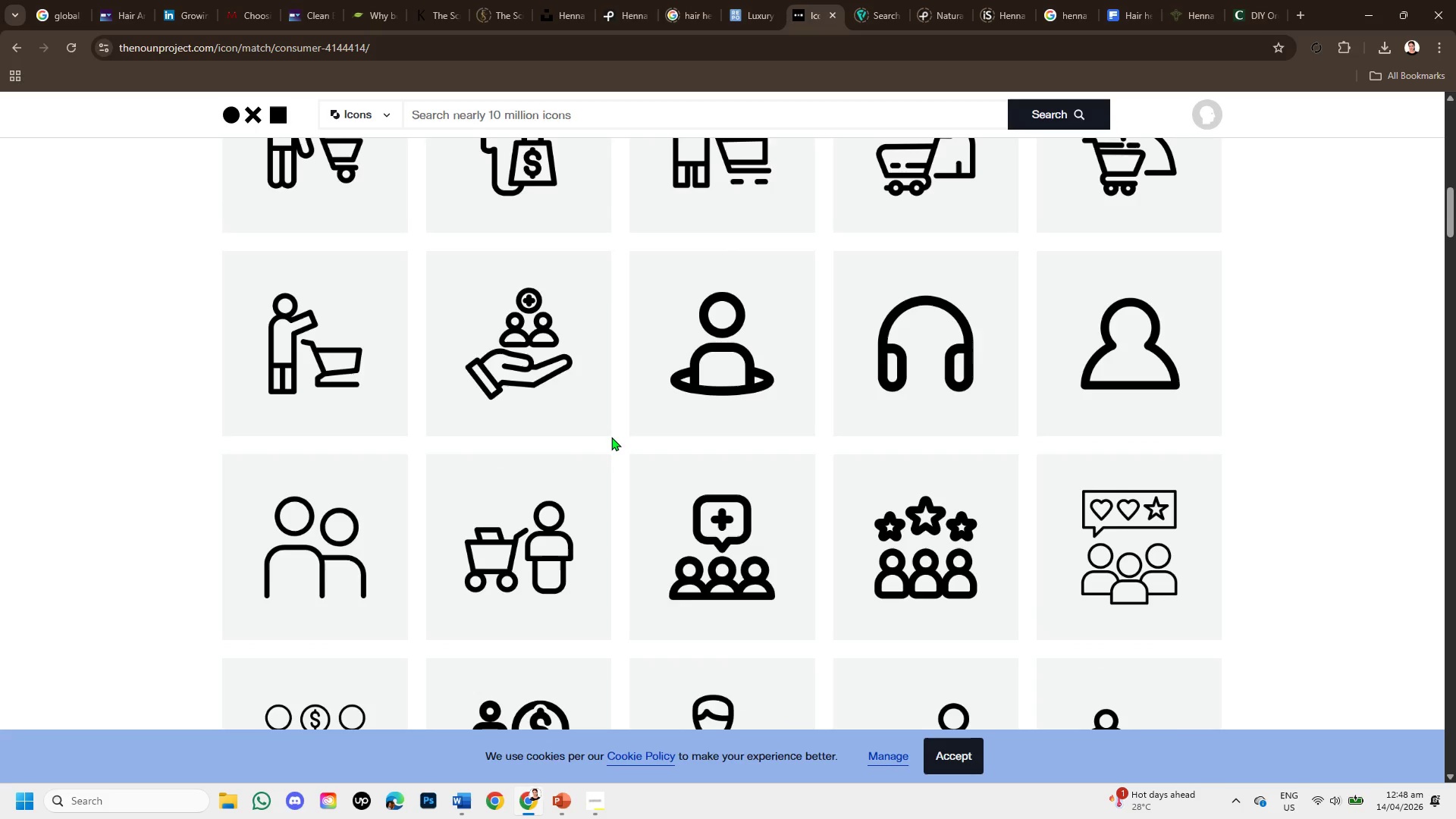 
scroll: coordinate [636, 444], scroll_direction: down, amount: 6.0
 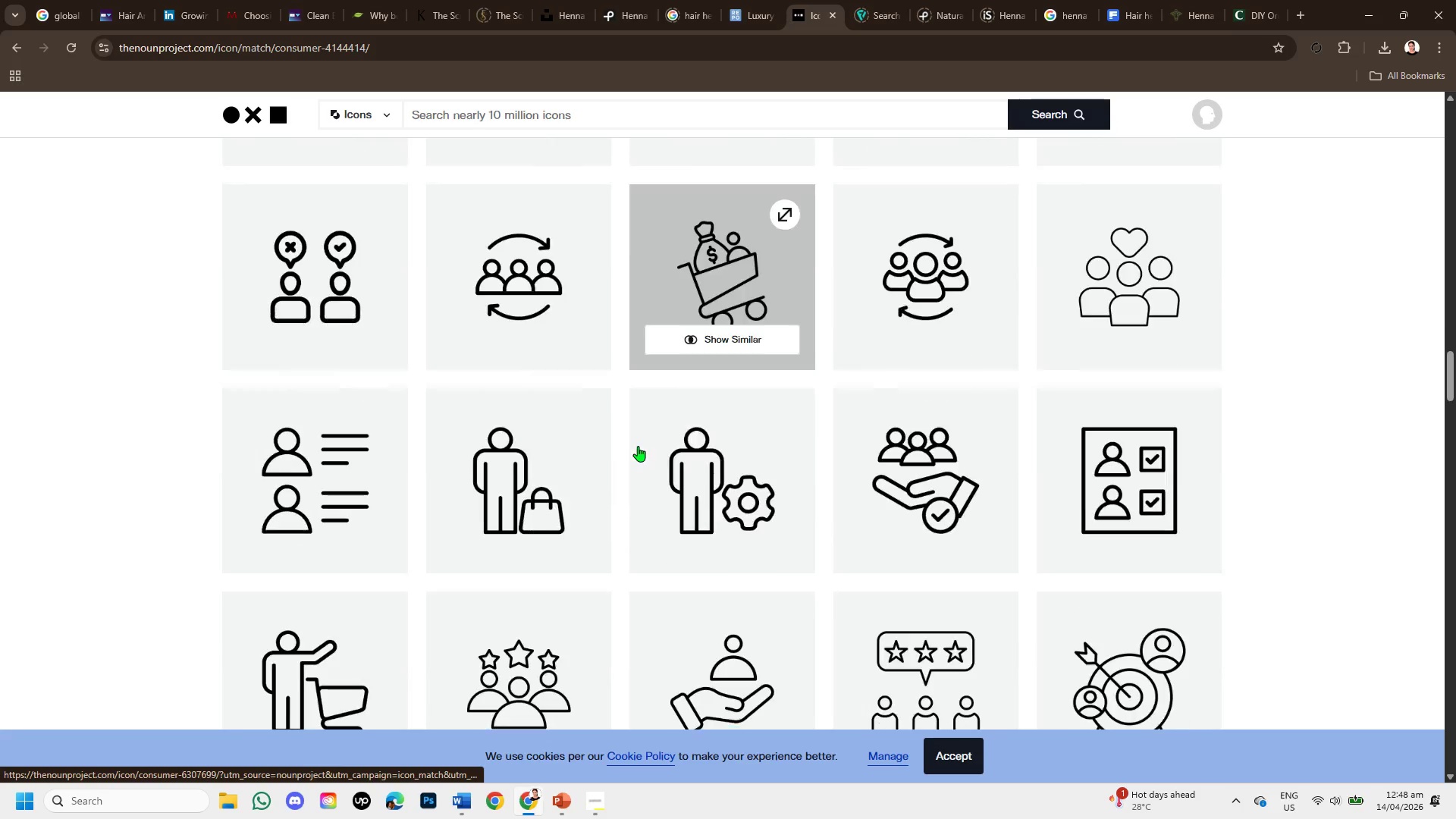 
mouse_move([681, 418])
 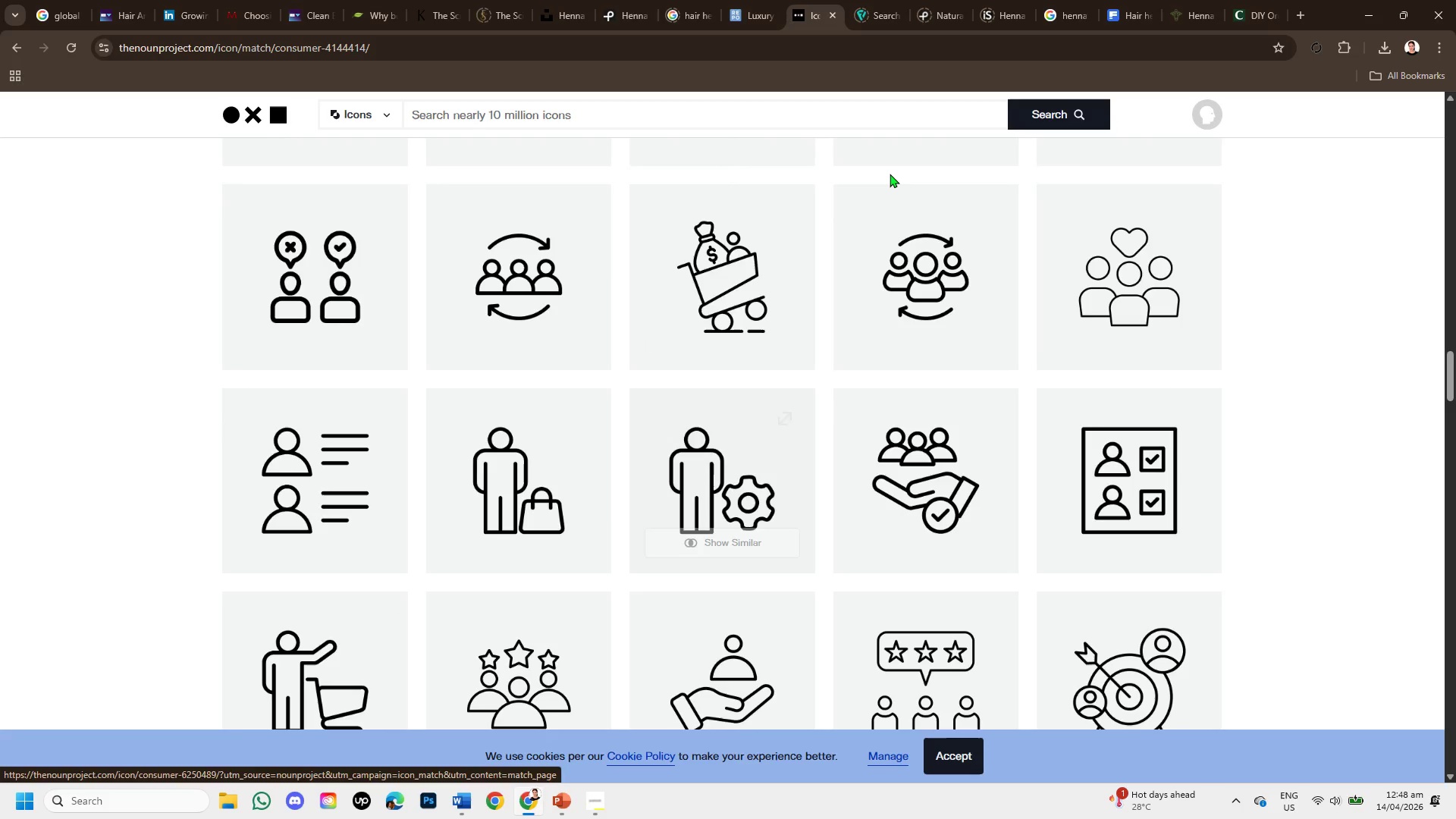 
scroll: coordinate [885, 325], scroll_direction: down, amount: 8.0
 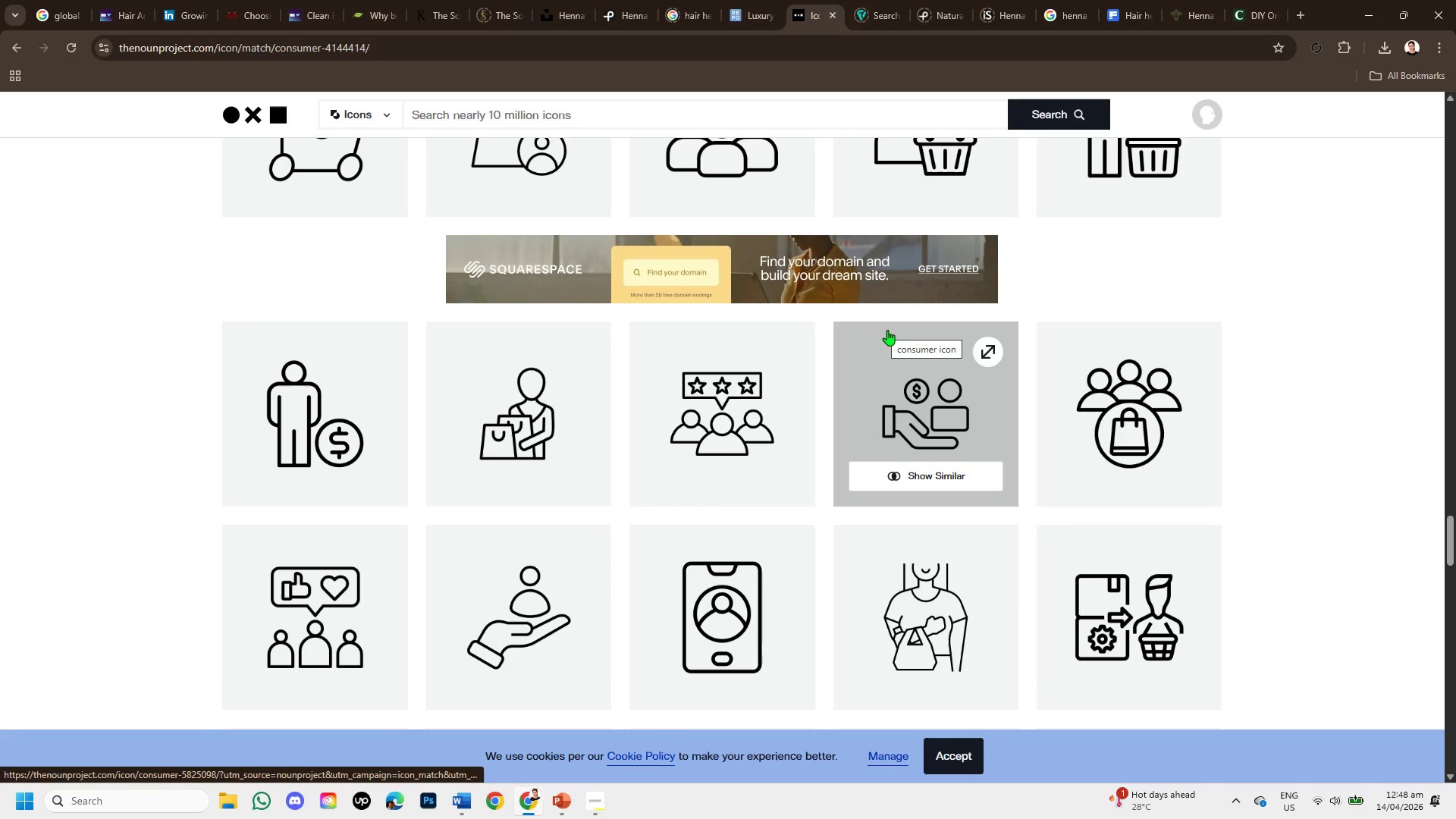 
scroll: coordinate [900, 330], scroll_direction: up, amount: 1.0
 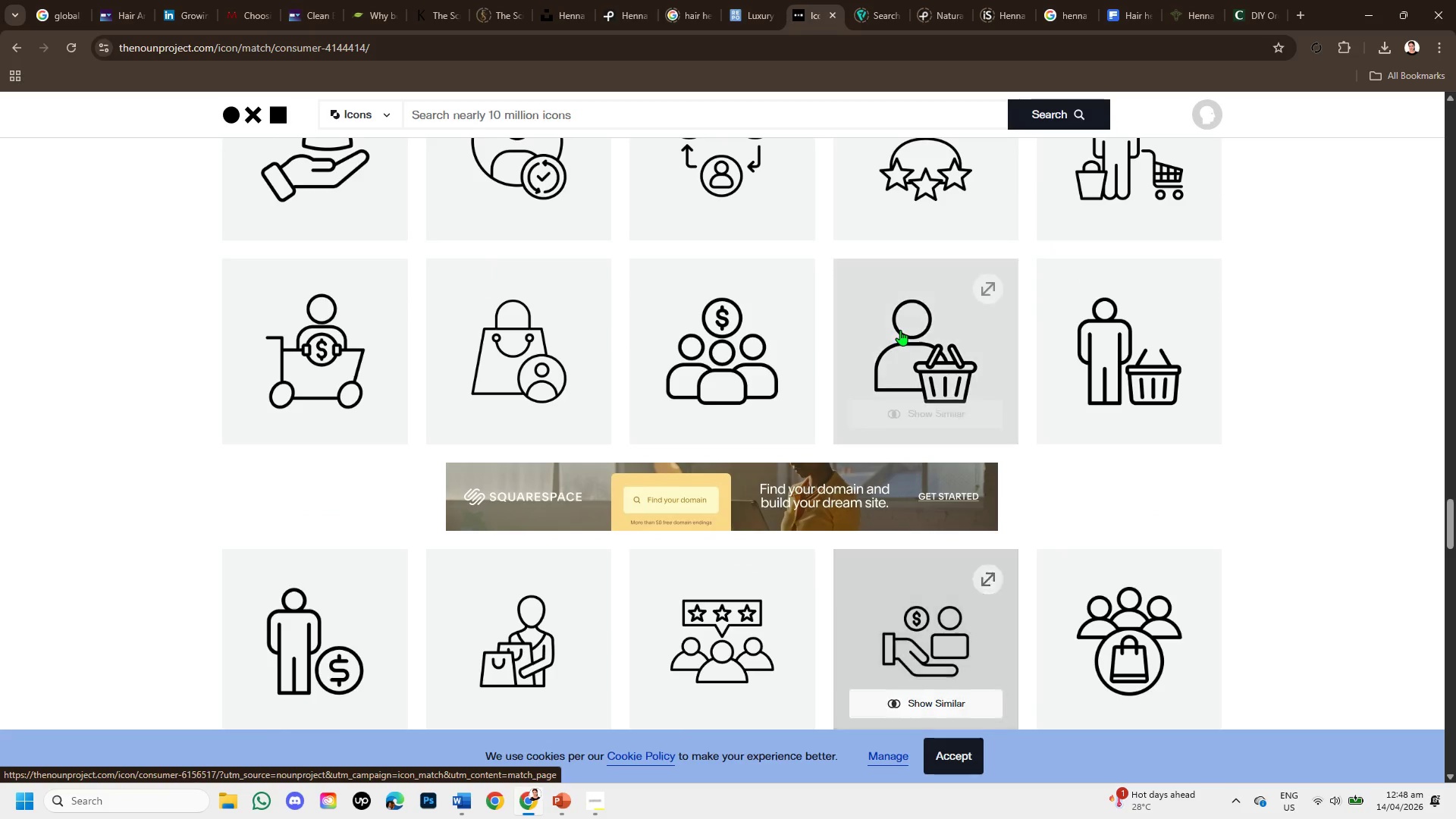 
scroll: coordinate [900, 339], scroll_direction: down, amount: 8.0
 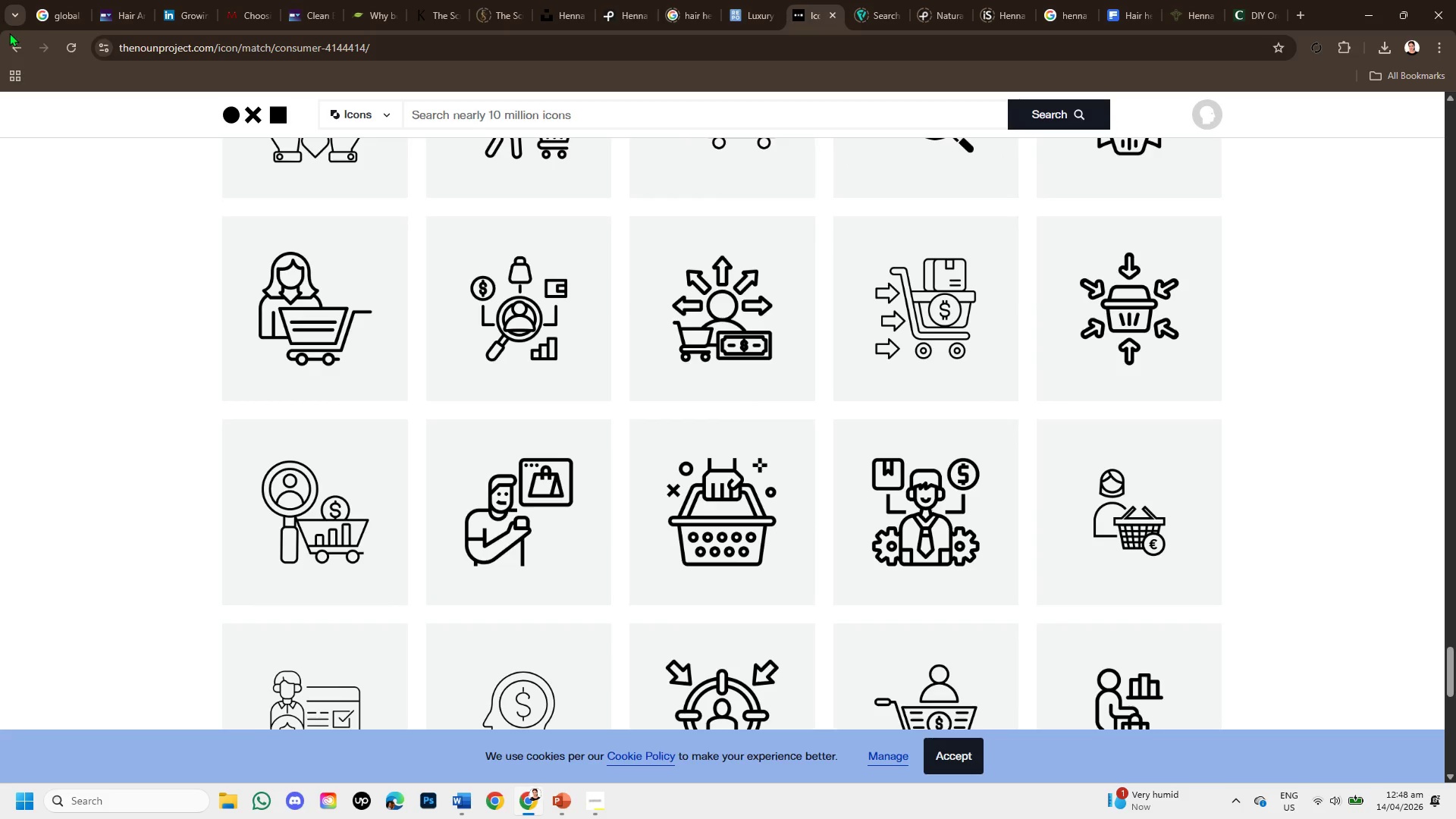 
left_click([4, 40])
 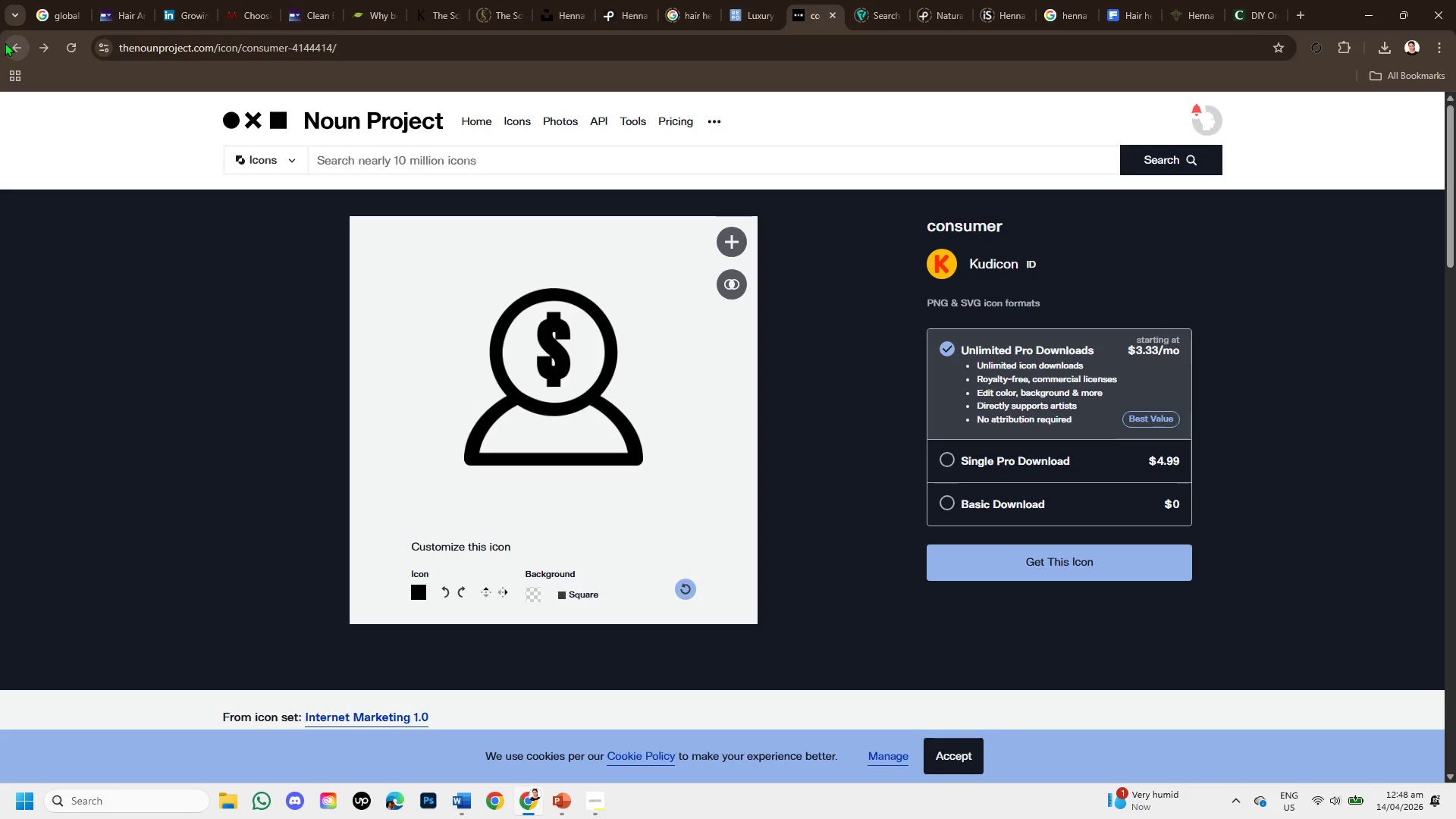 
left_click([5, 42])
 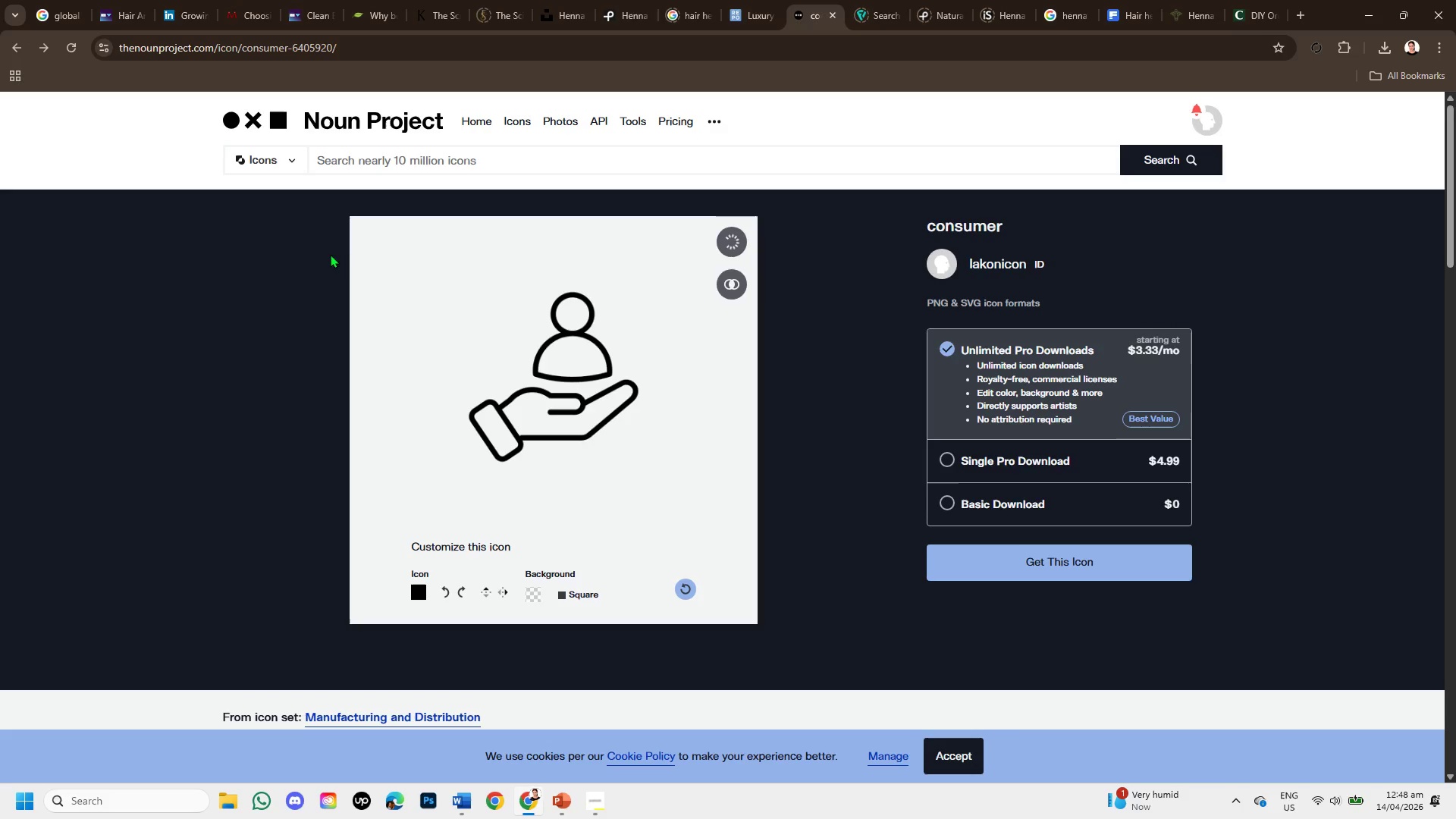 
scroll: coordinate [749, 406], scroll_direction: down, amount: 6.0
 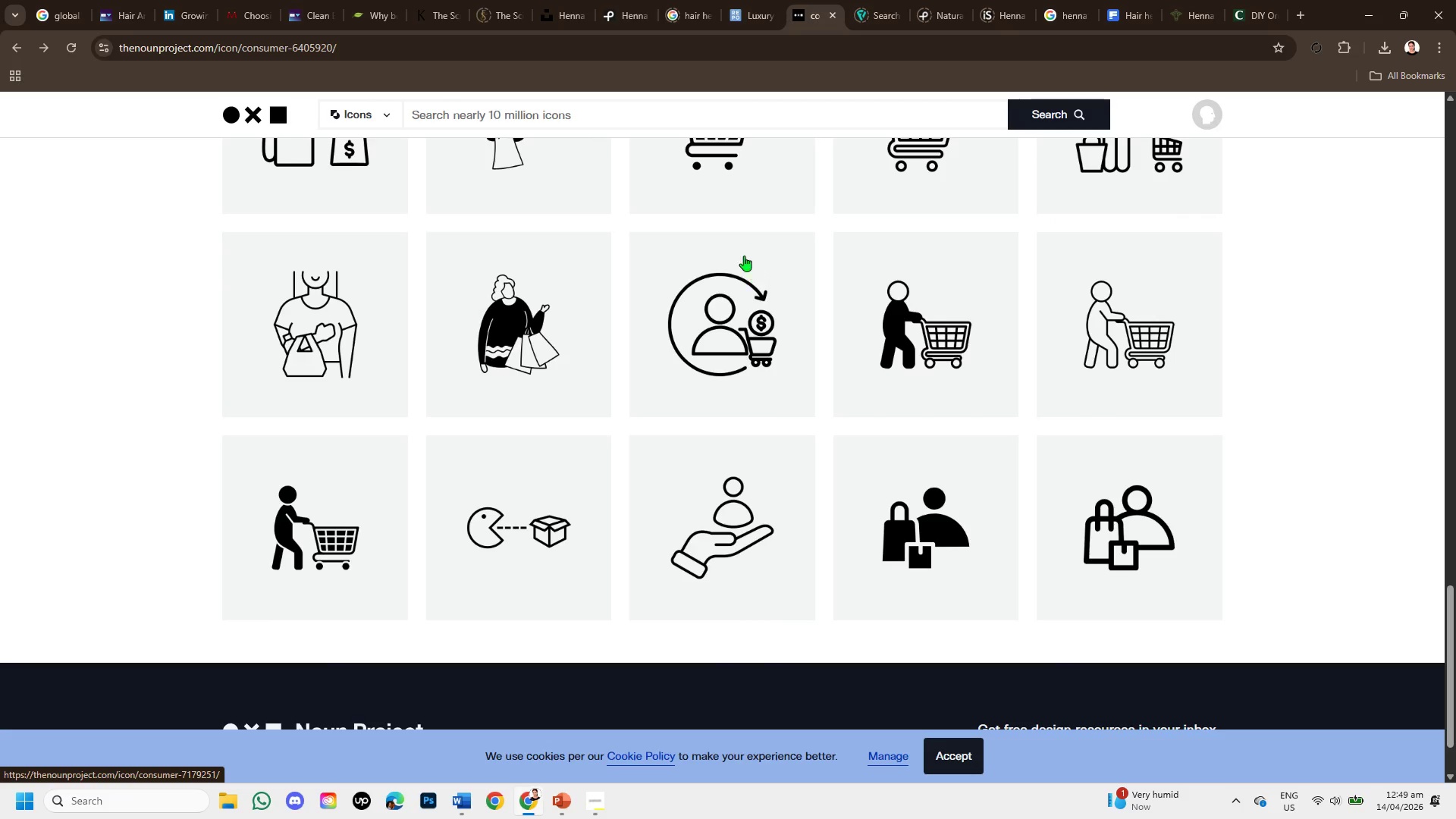 
wait(6.89)
 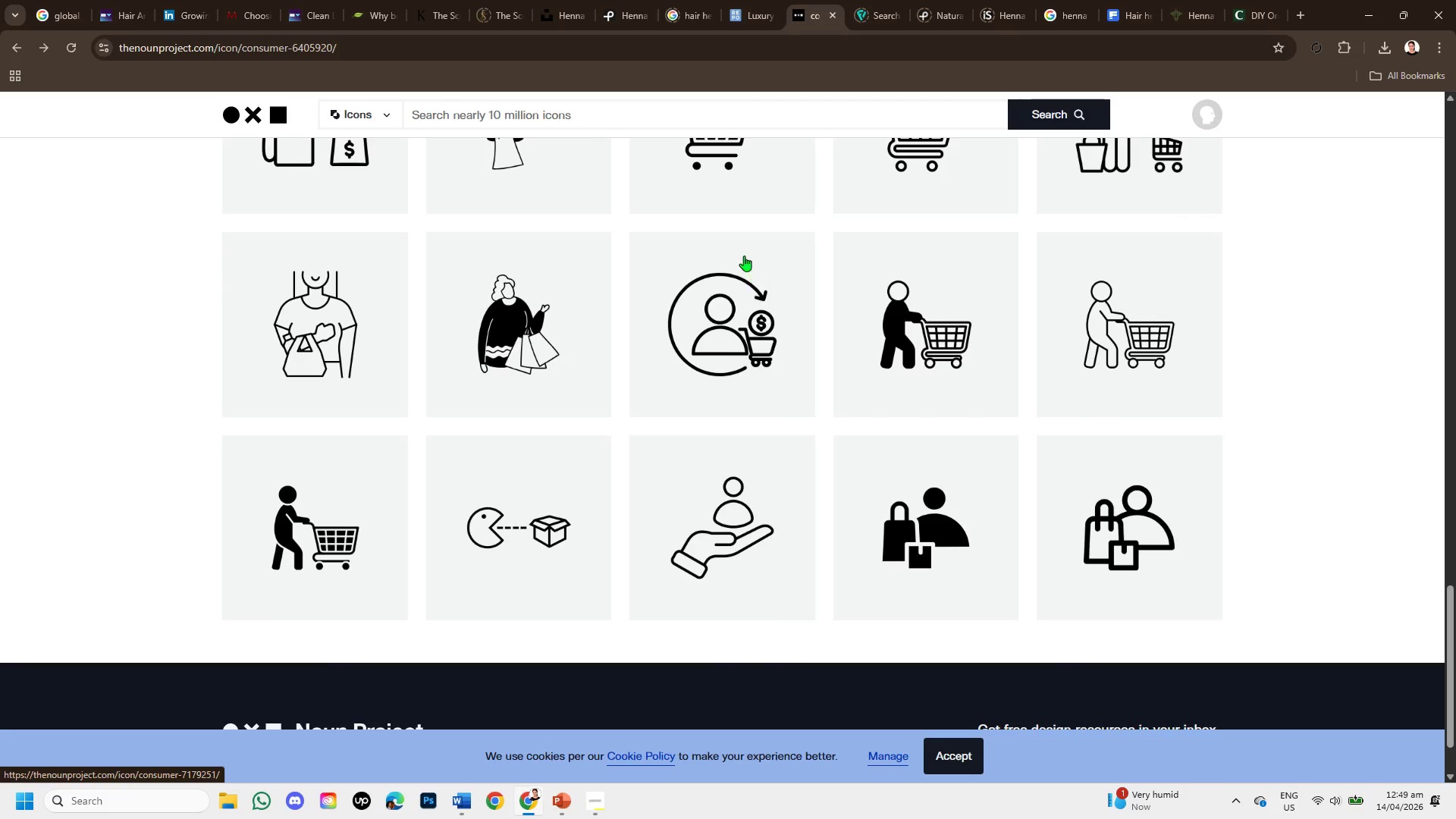 
scroll: coordinate [798, 348], scroll_direction: down, amount: 1.0
 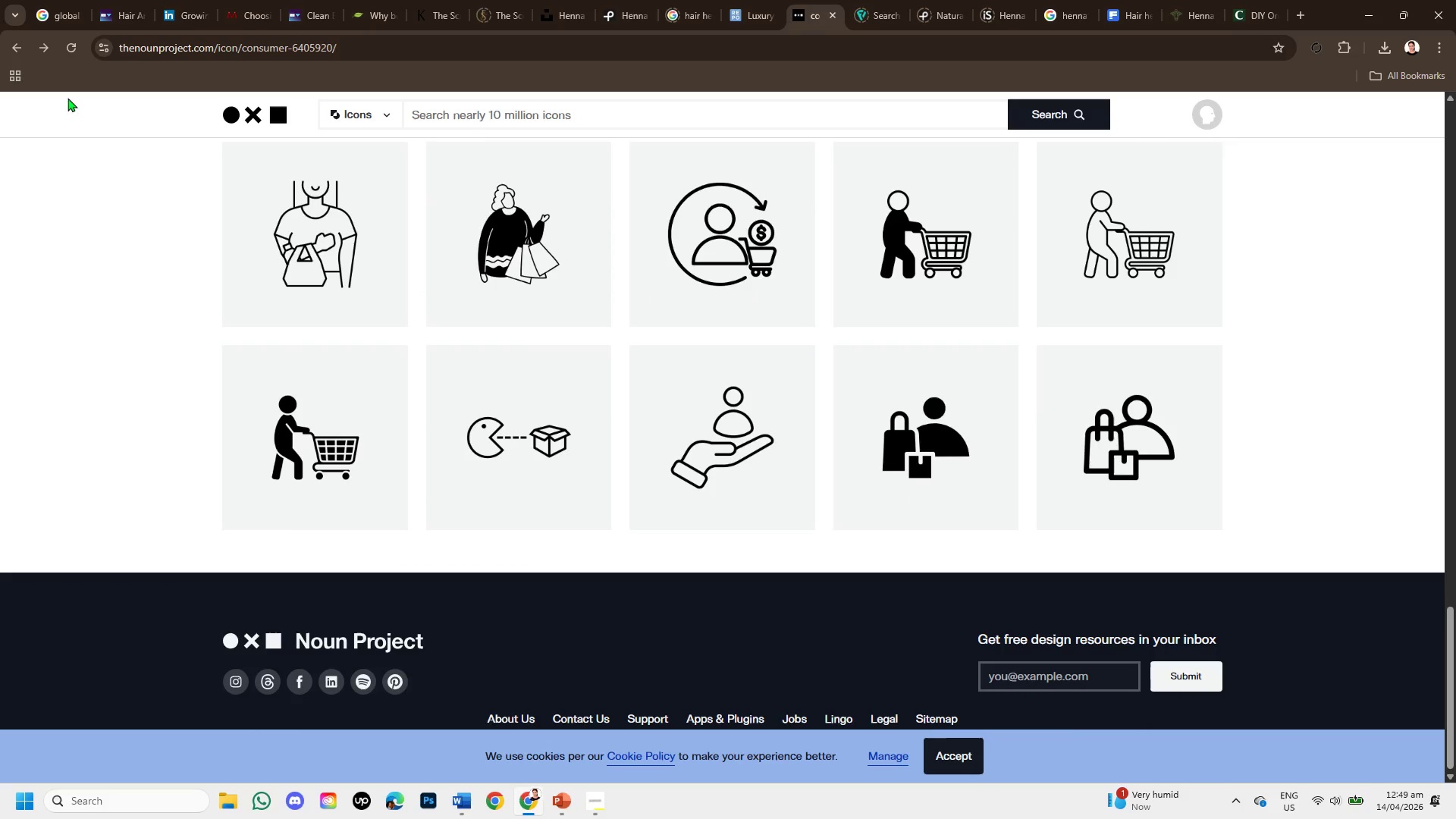 
left_click([14, 52])
 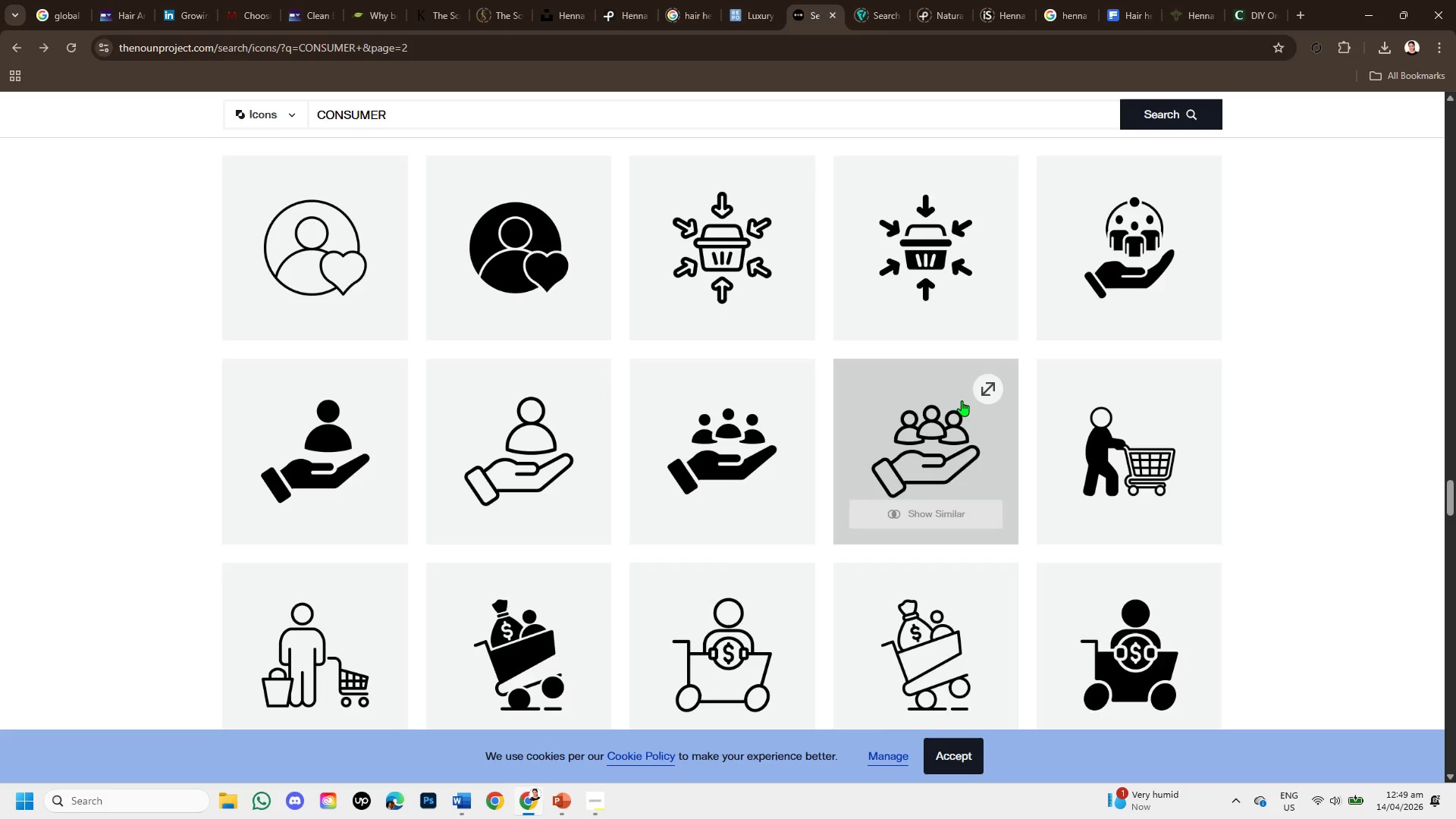 
scroll: coordinate [758, 371], scroll_direction: up, amount: 1.0
 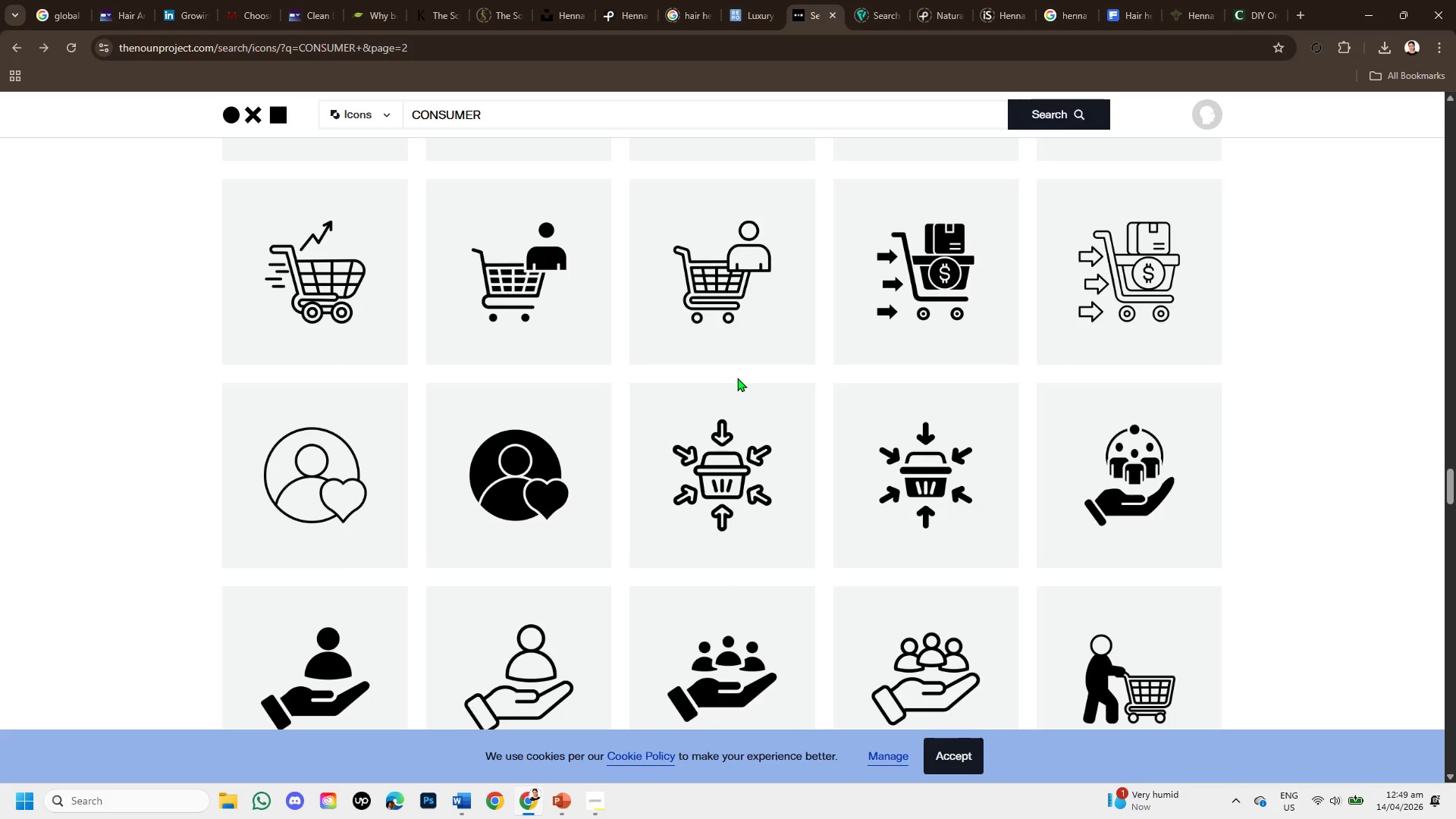 
mouse_move([742, 420])
 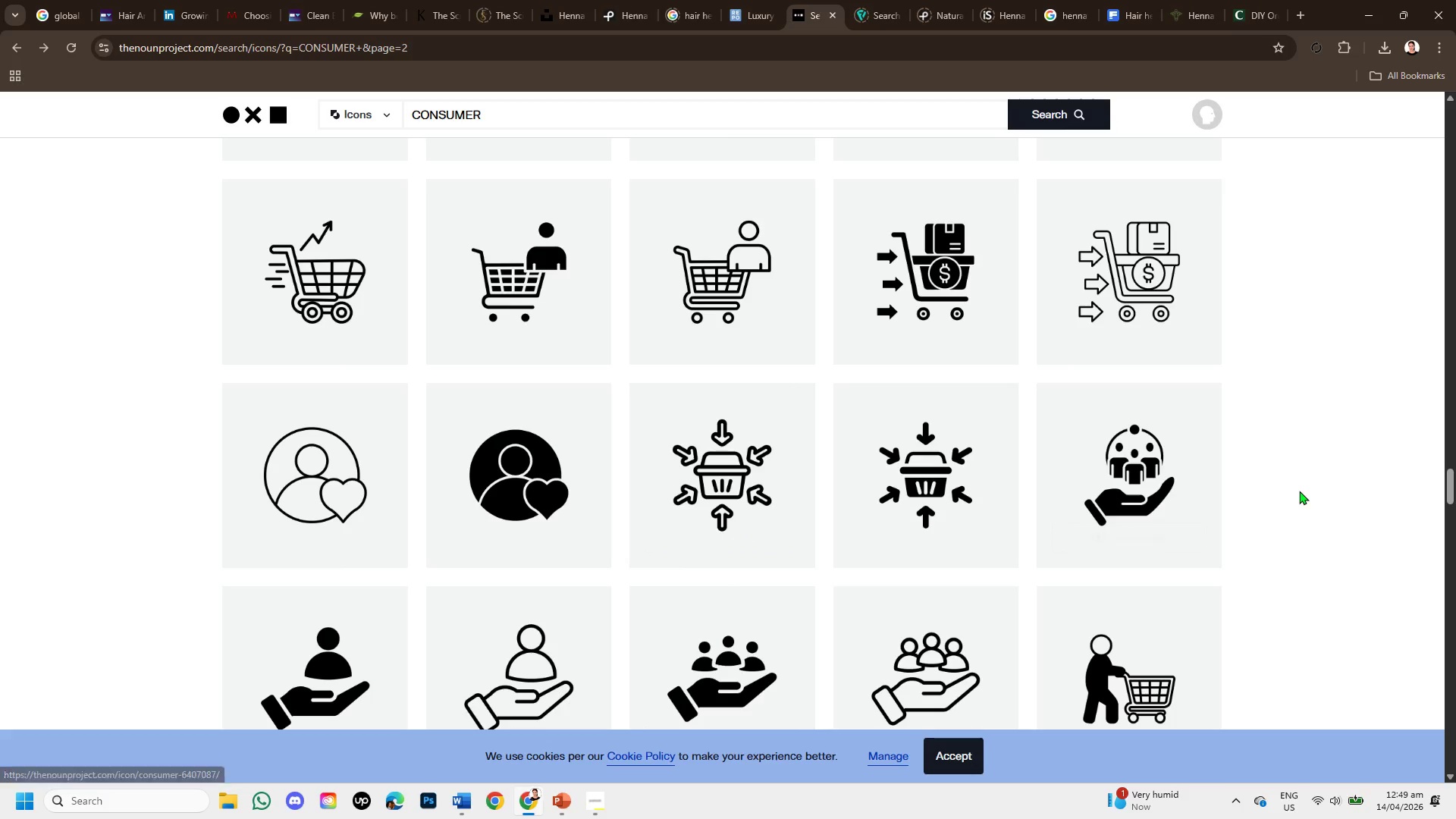 
scroll: coordinate [1299, 491], scroll_direction: up, amount: 3.0
 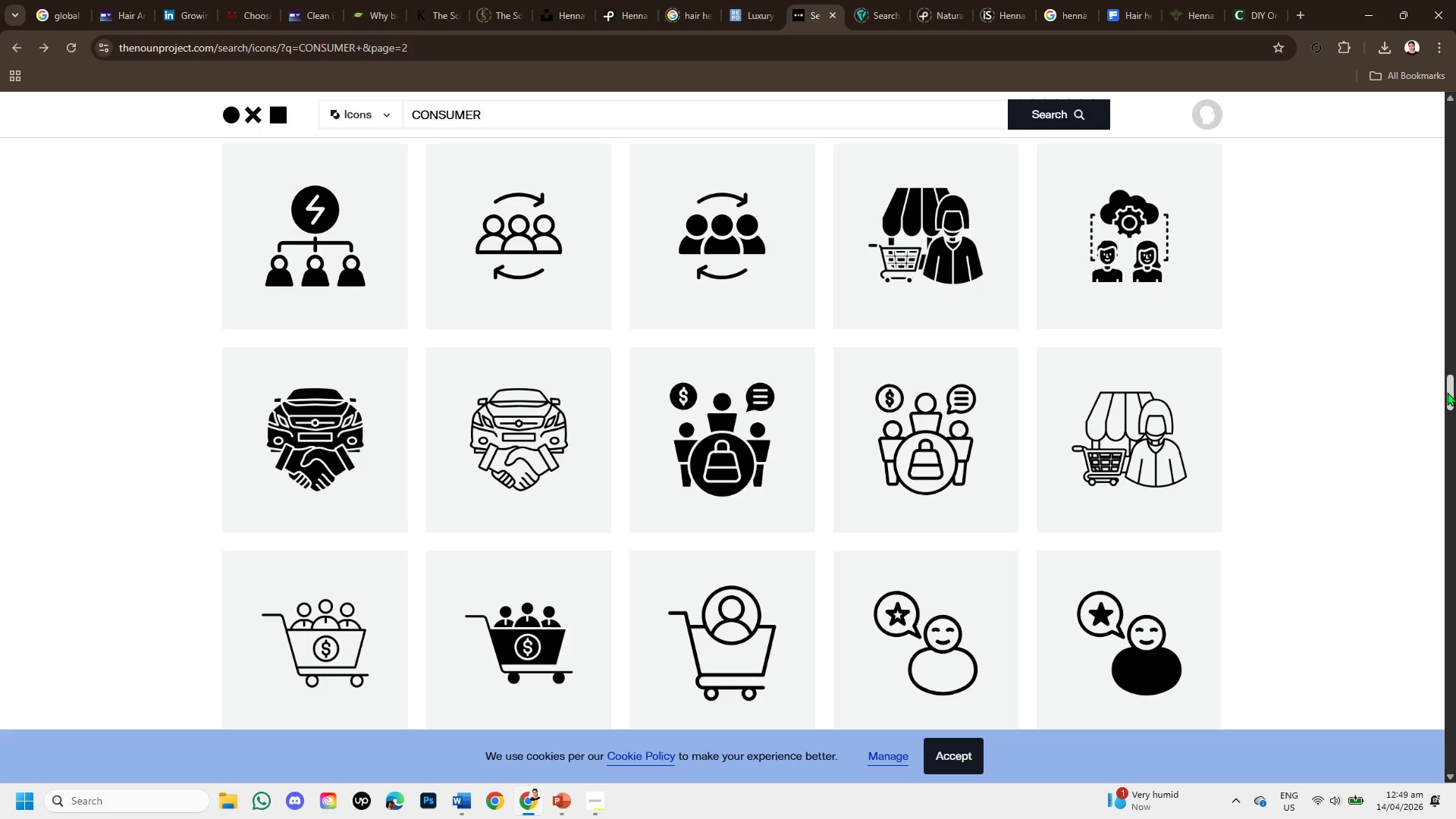 
left_click_drag(start_coordinate=[1446, 396], to_coordinate=[1433, 111])
 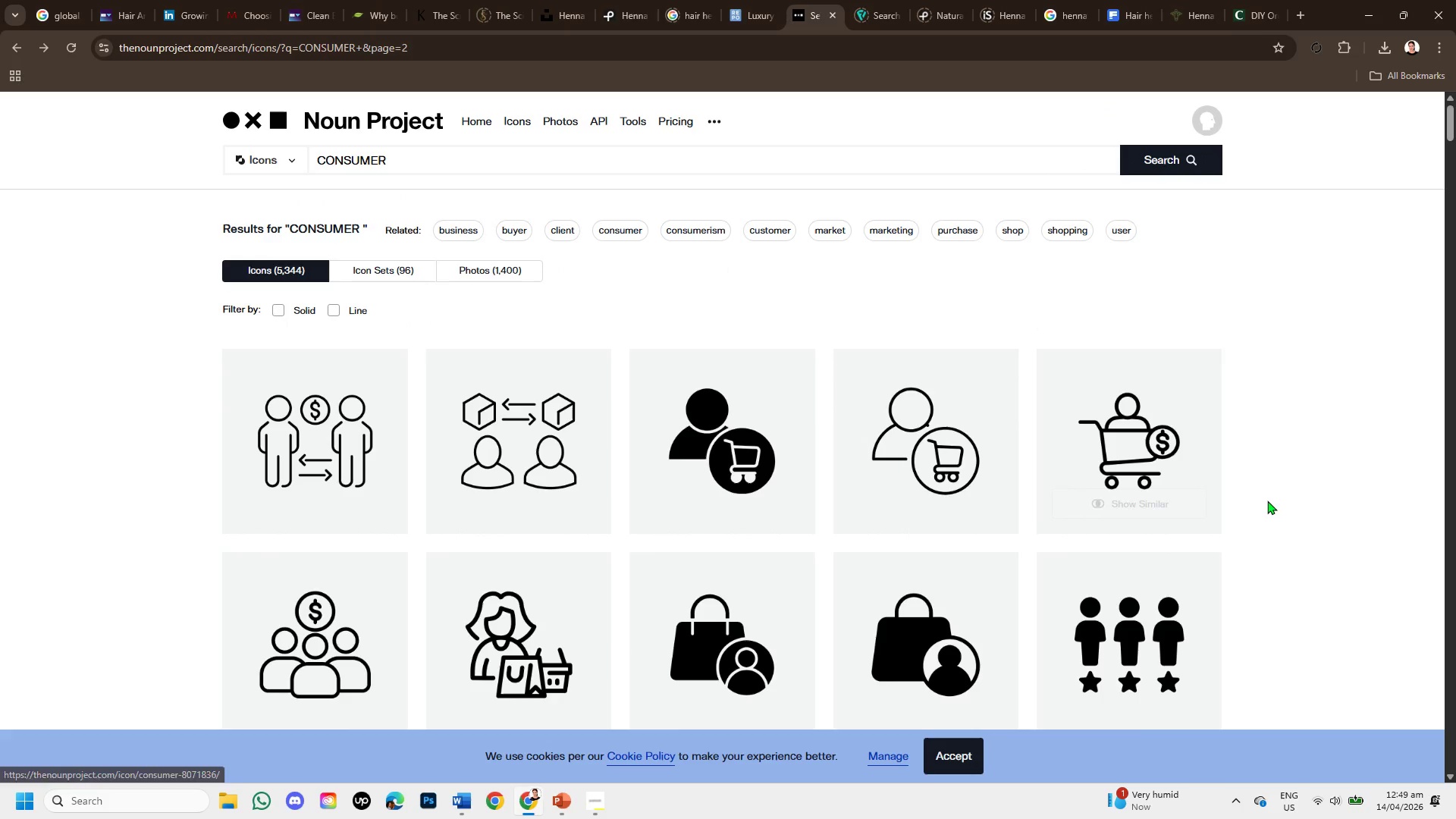 
scroll: coordinate [1267, 500], scroll_direction: down, amount: 1.0
 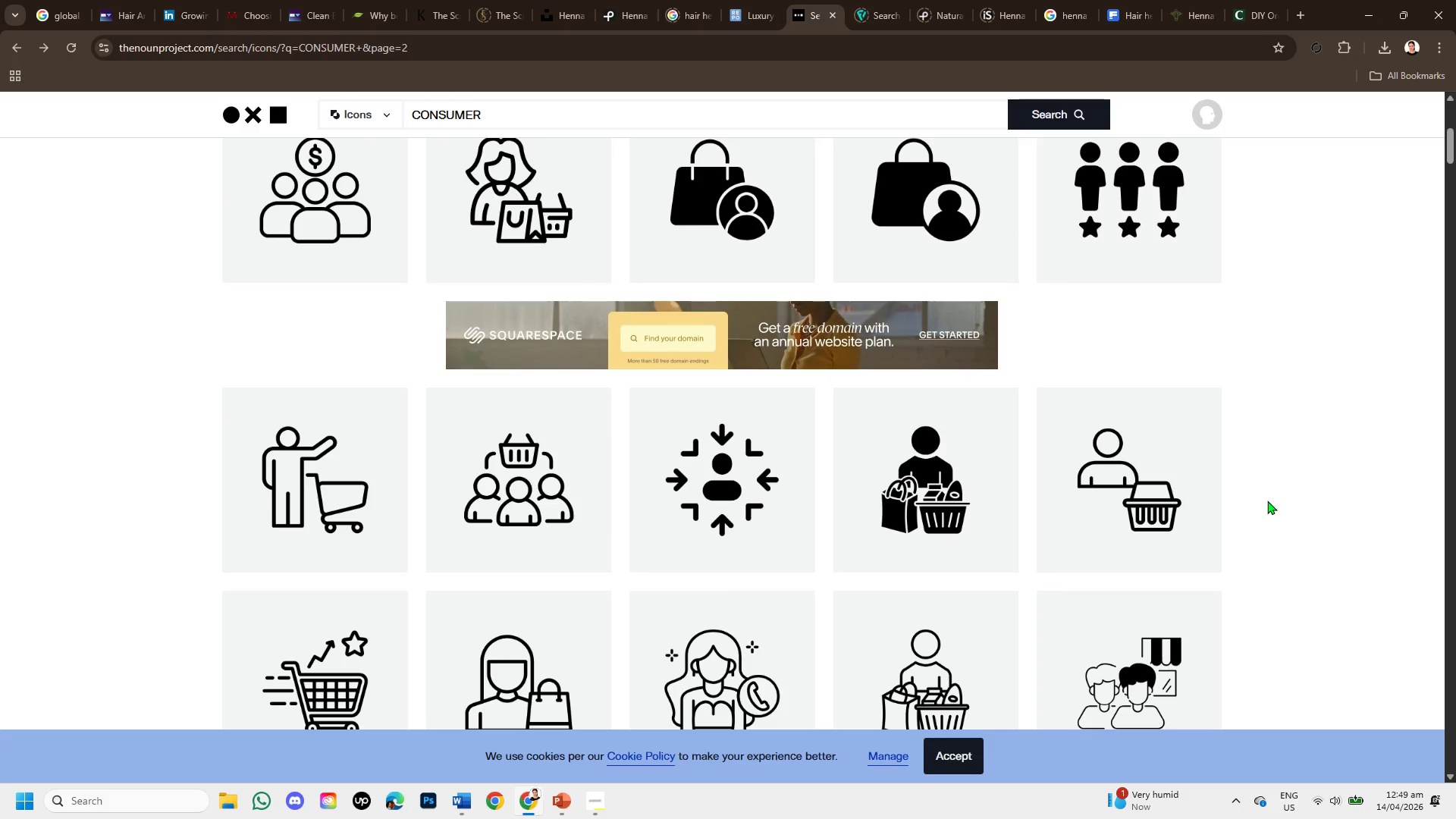 
scroll: coordinate [1267, 500], scroll_direction: up, amount: 1.0
 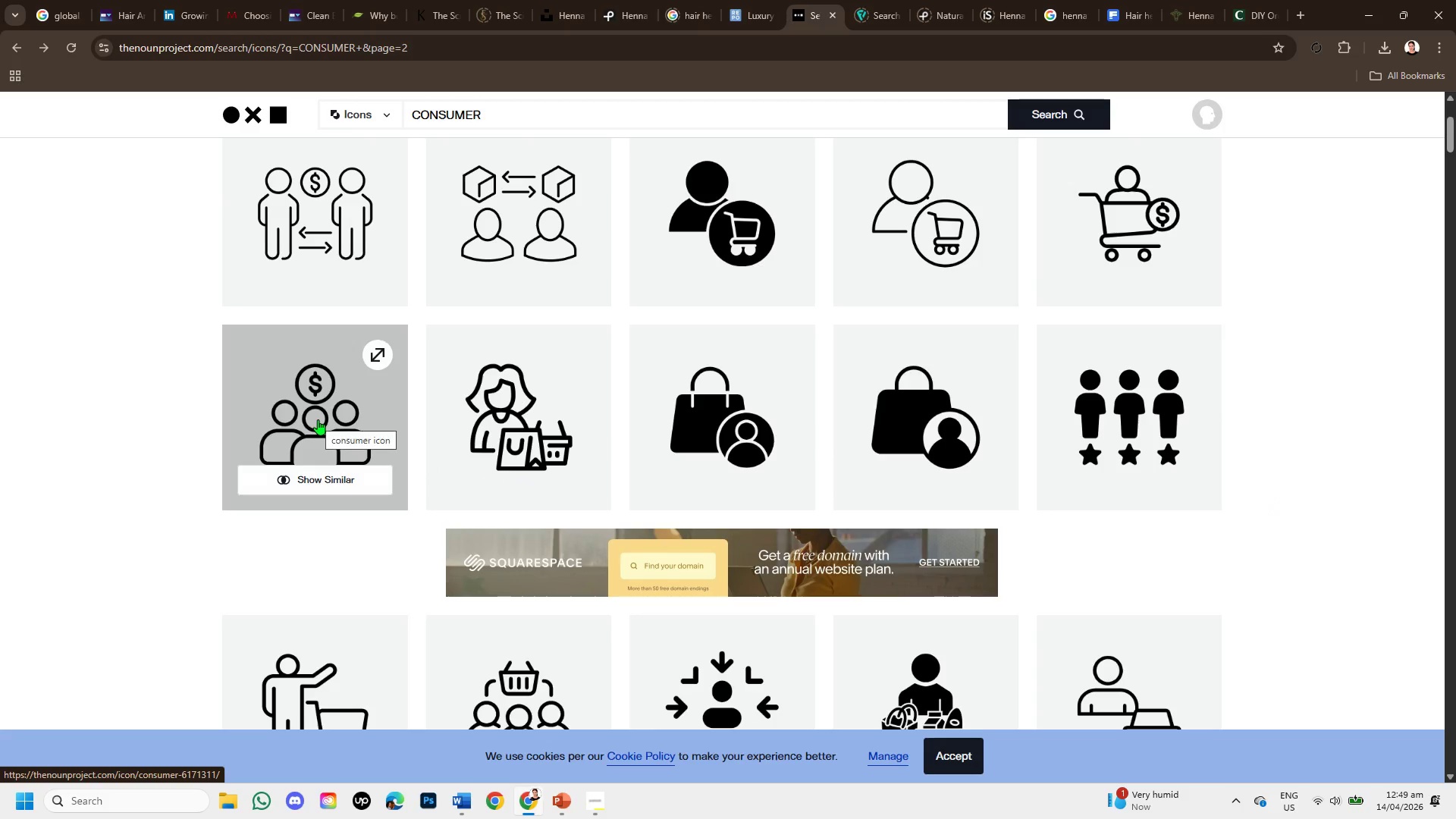 
left_click([318, 419])
 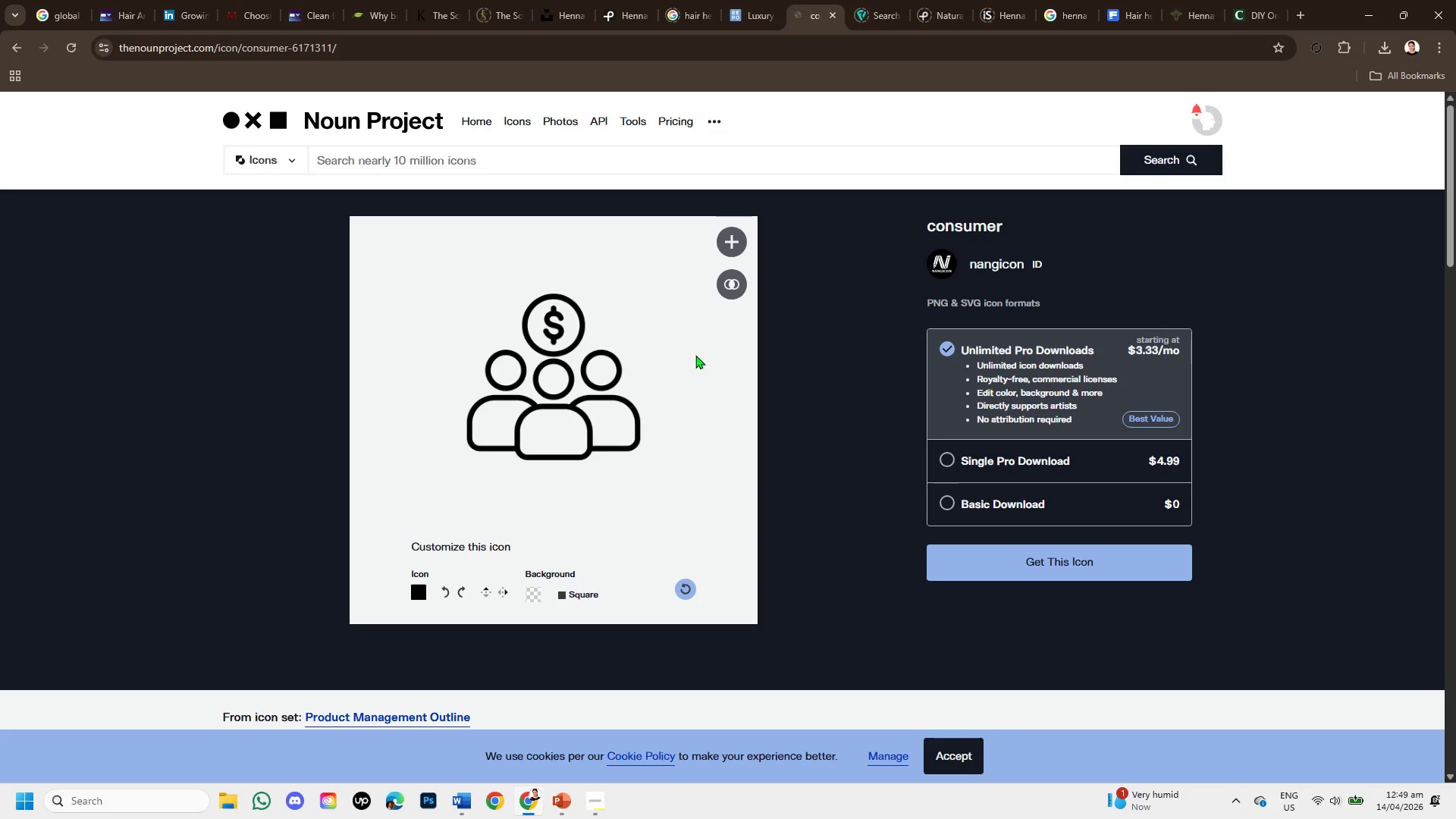 
left_click([732, 288])
 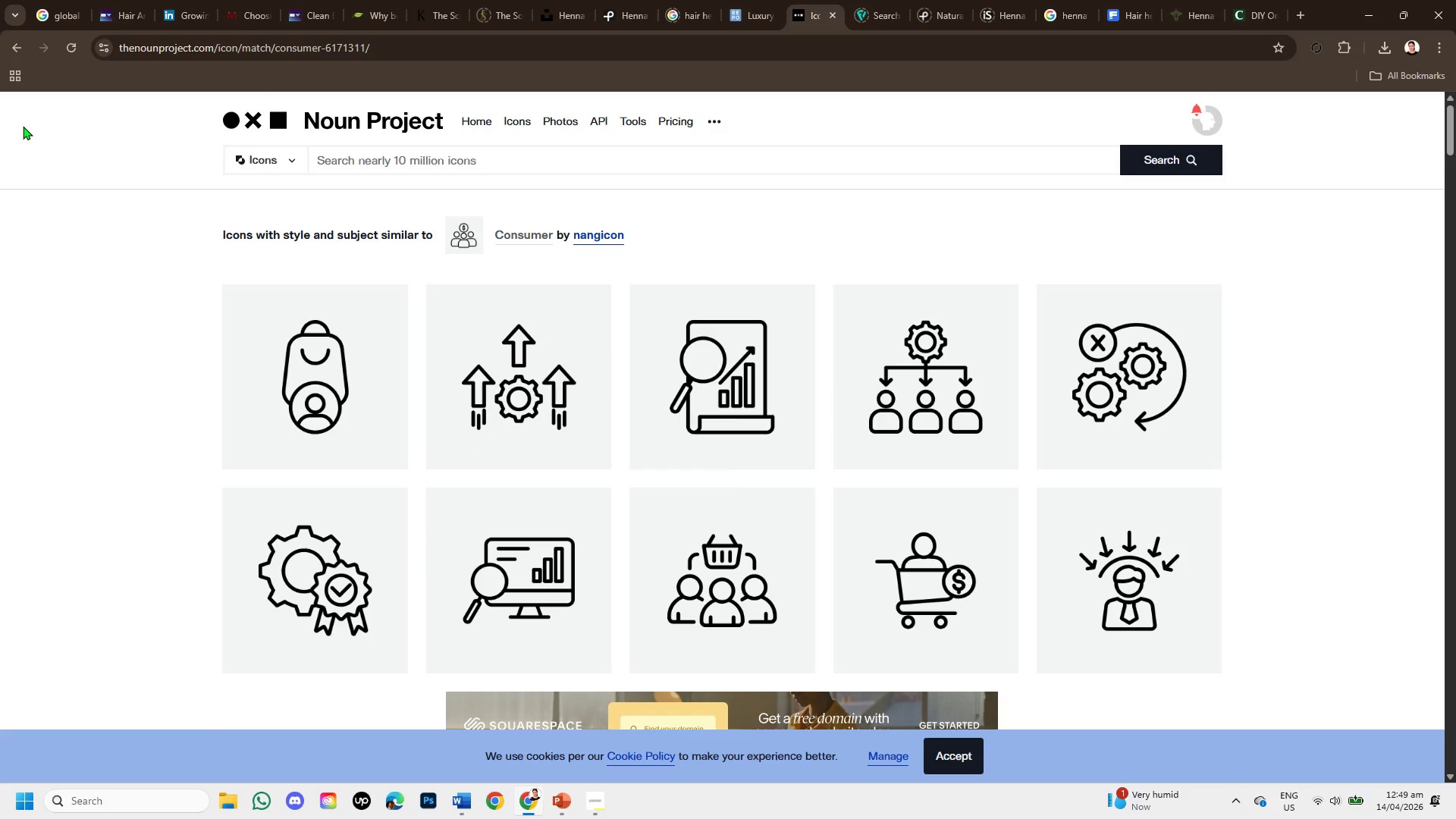 
wait(6.59)
 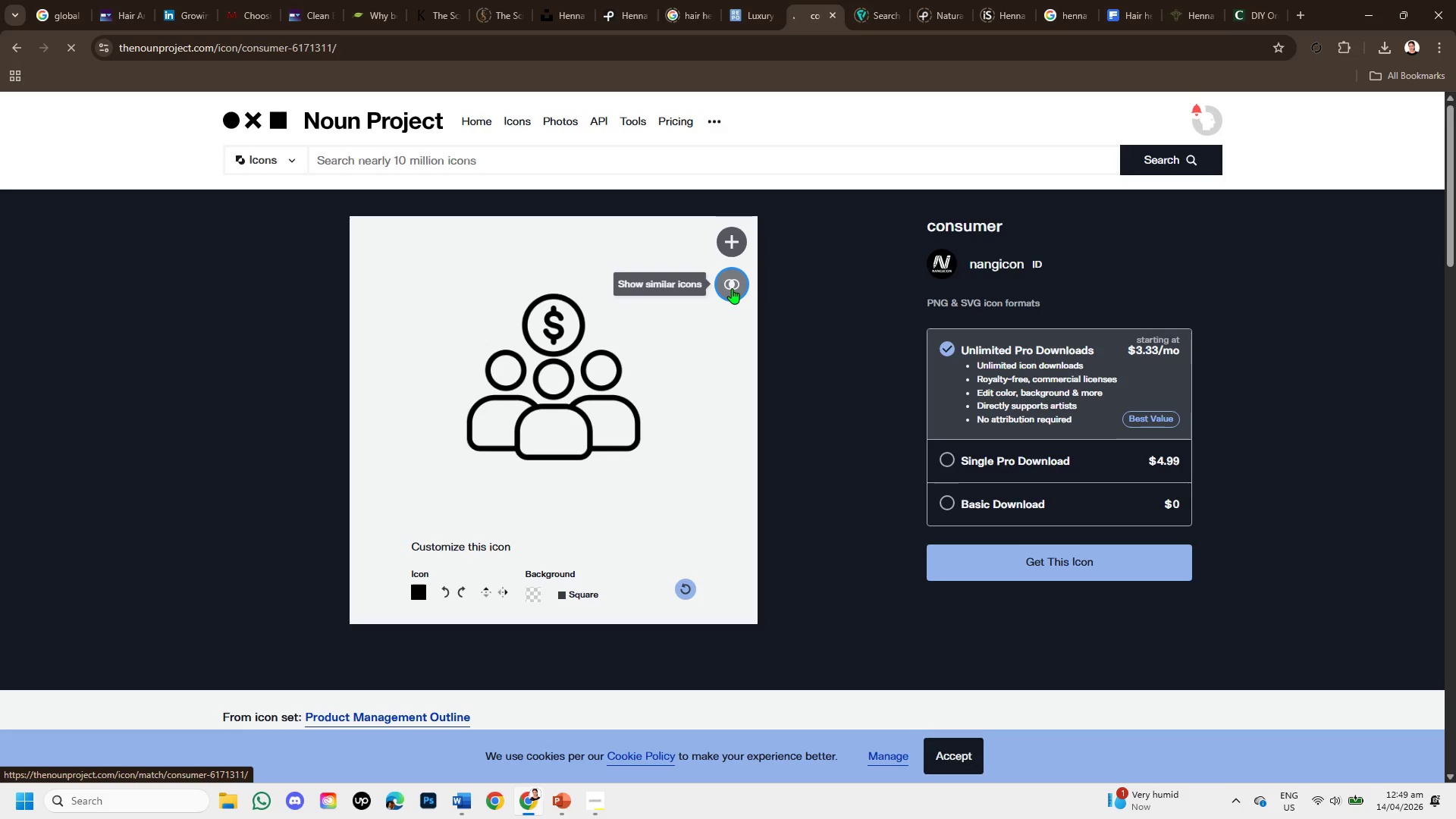 
left_click([21, 43])
 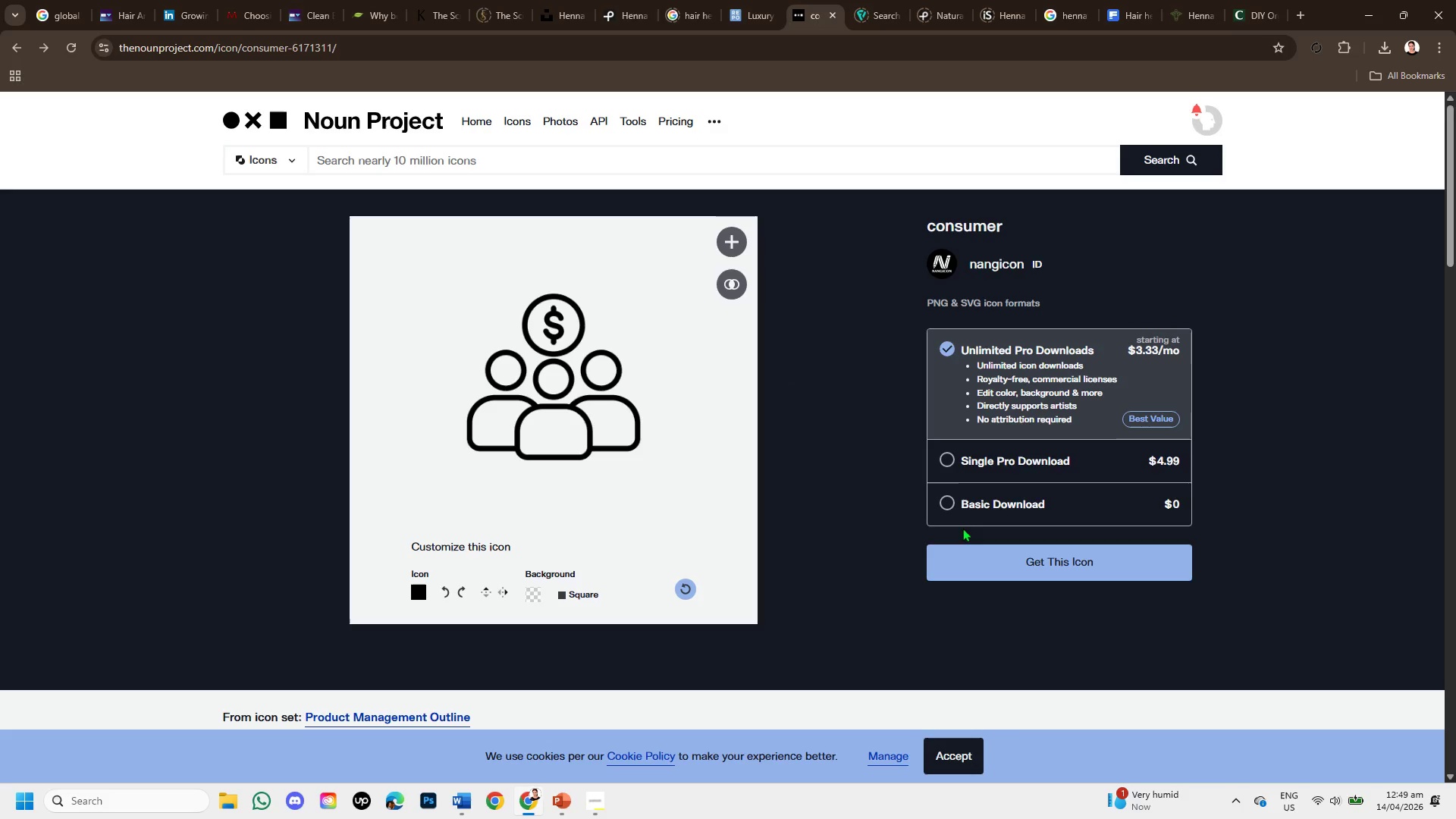 
left_click([946, 499])
 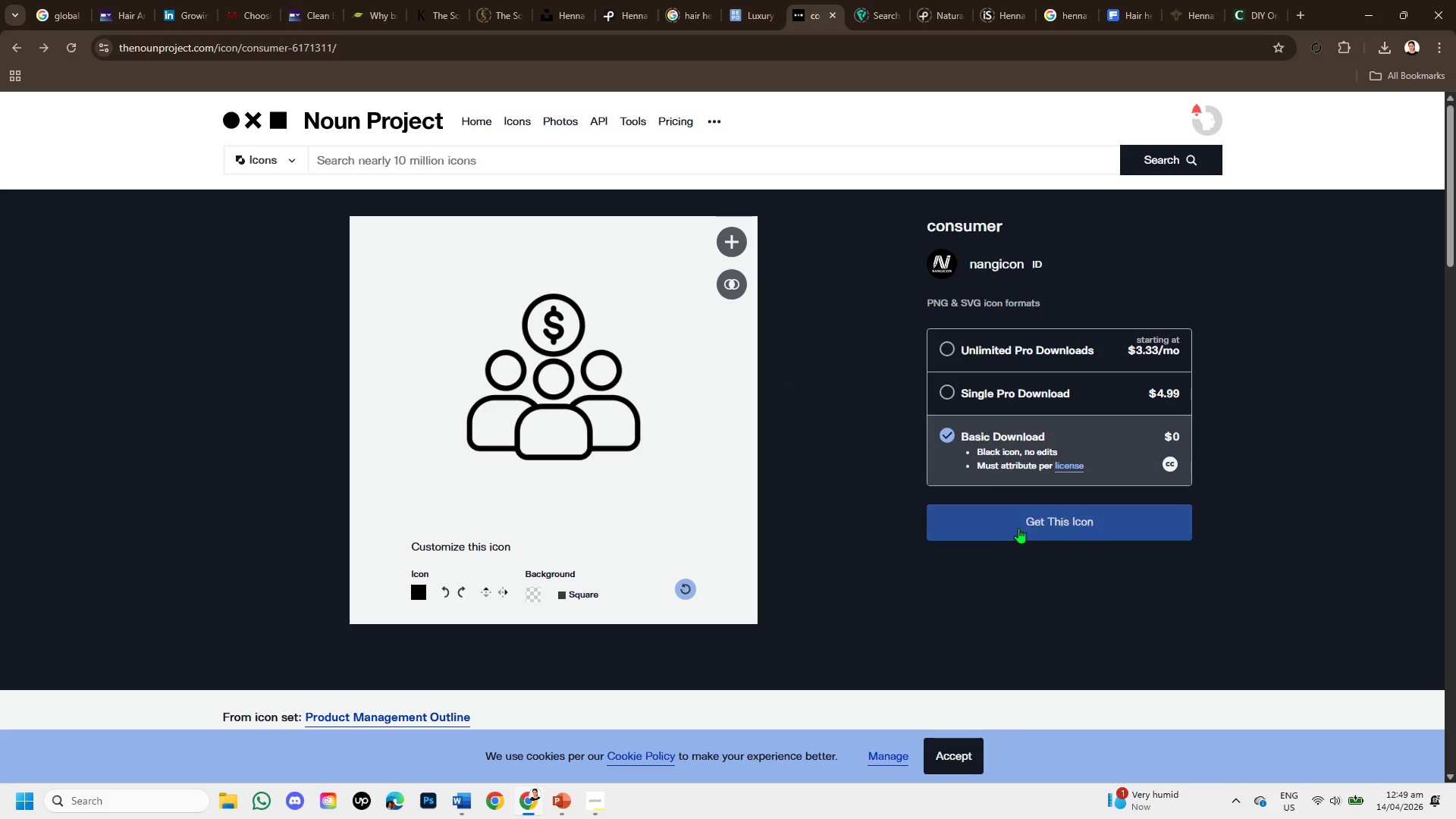 
left_click([1026, 523])
 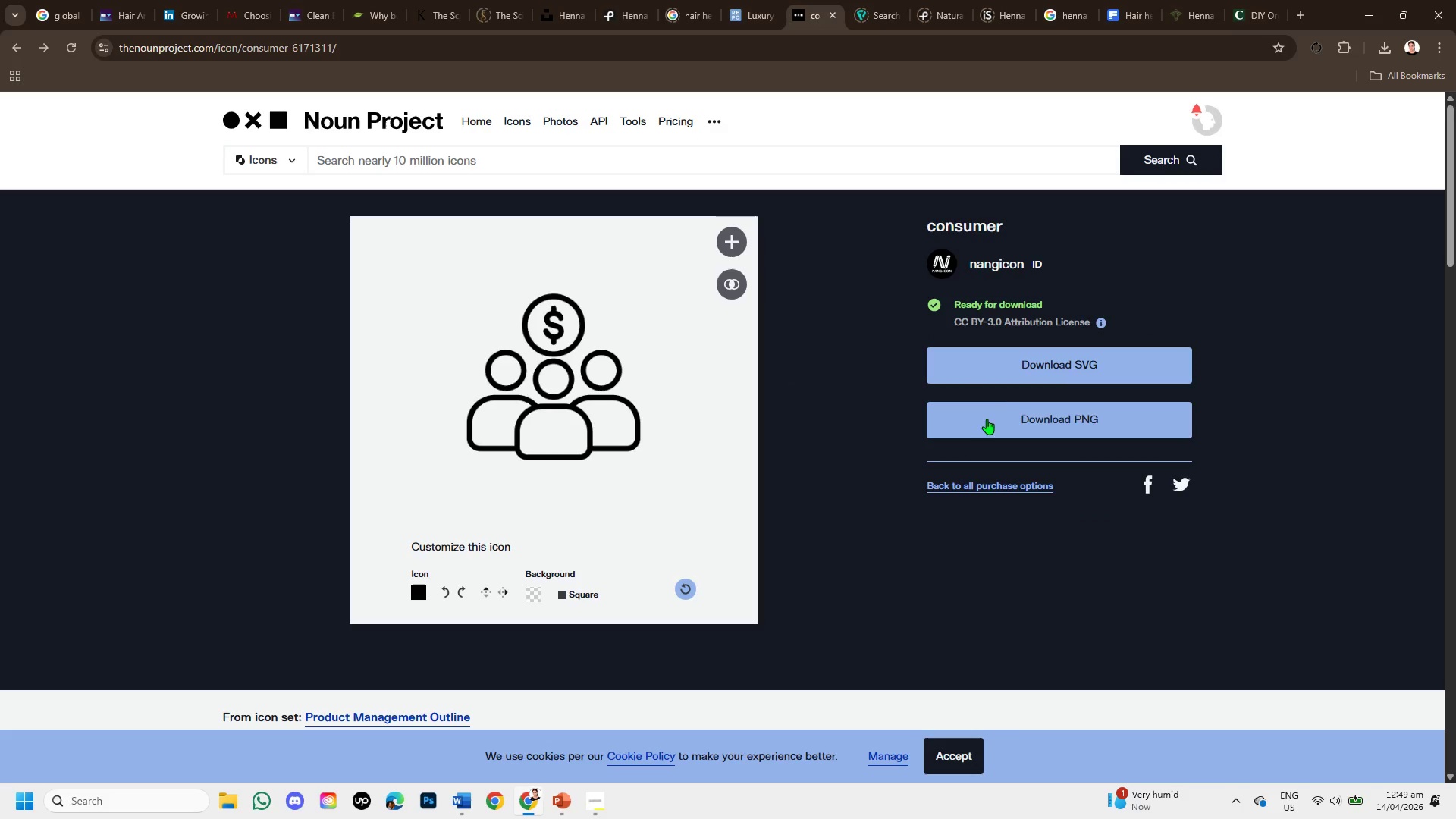 
left_click([1020, 362])
 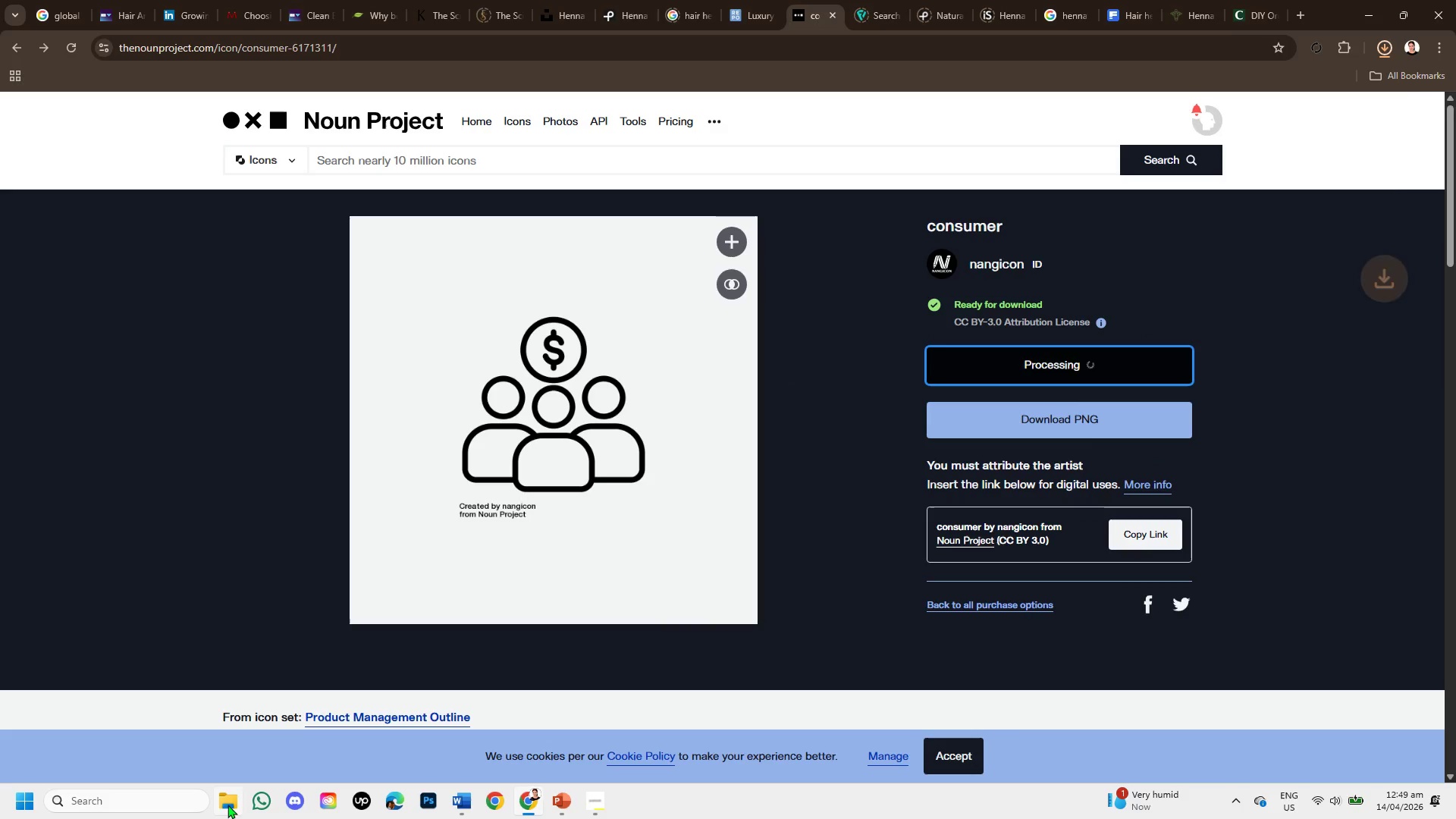 
left_click([227, 803])
 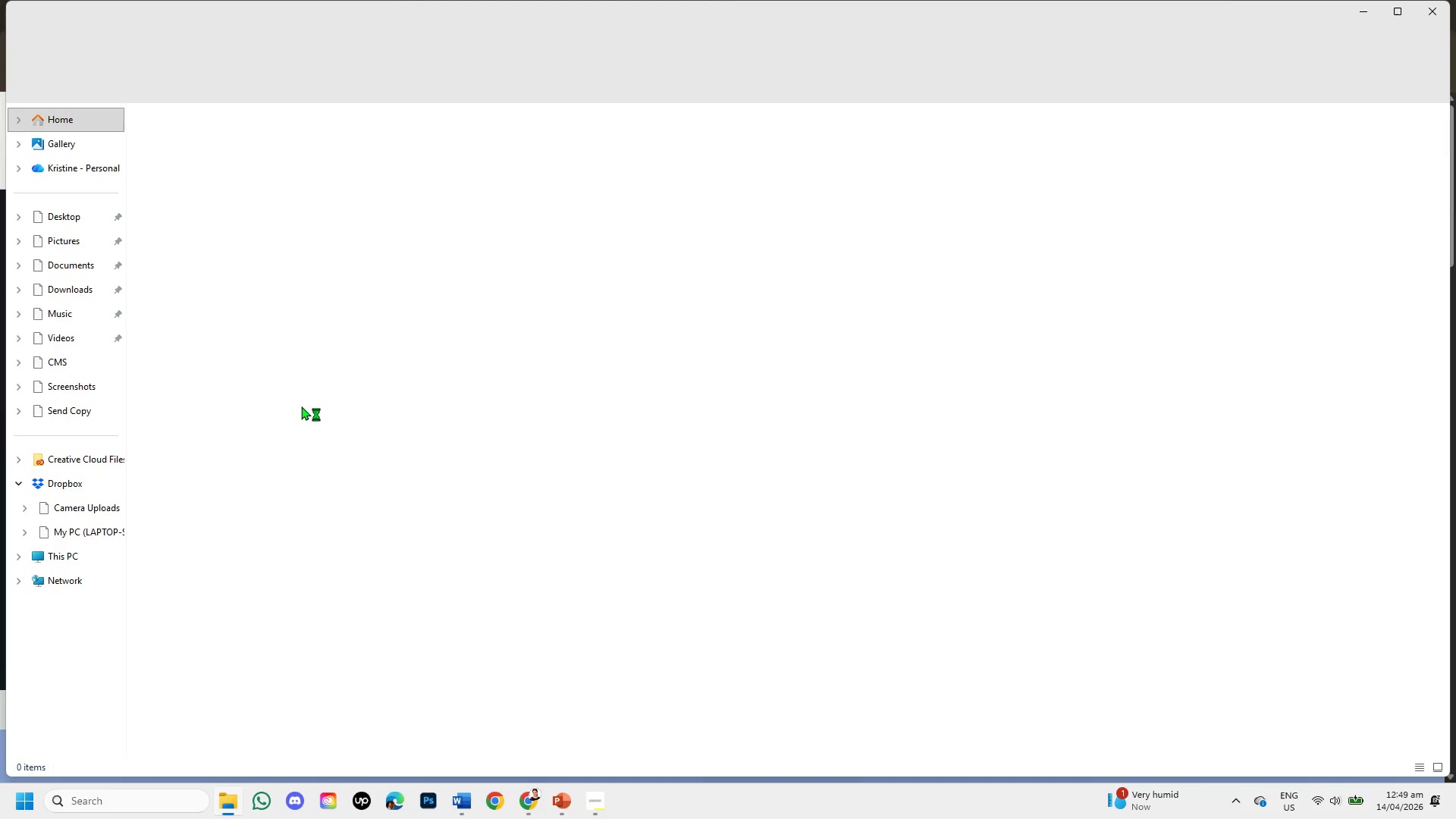 
mouse_move([258, 251])
 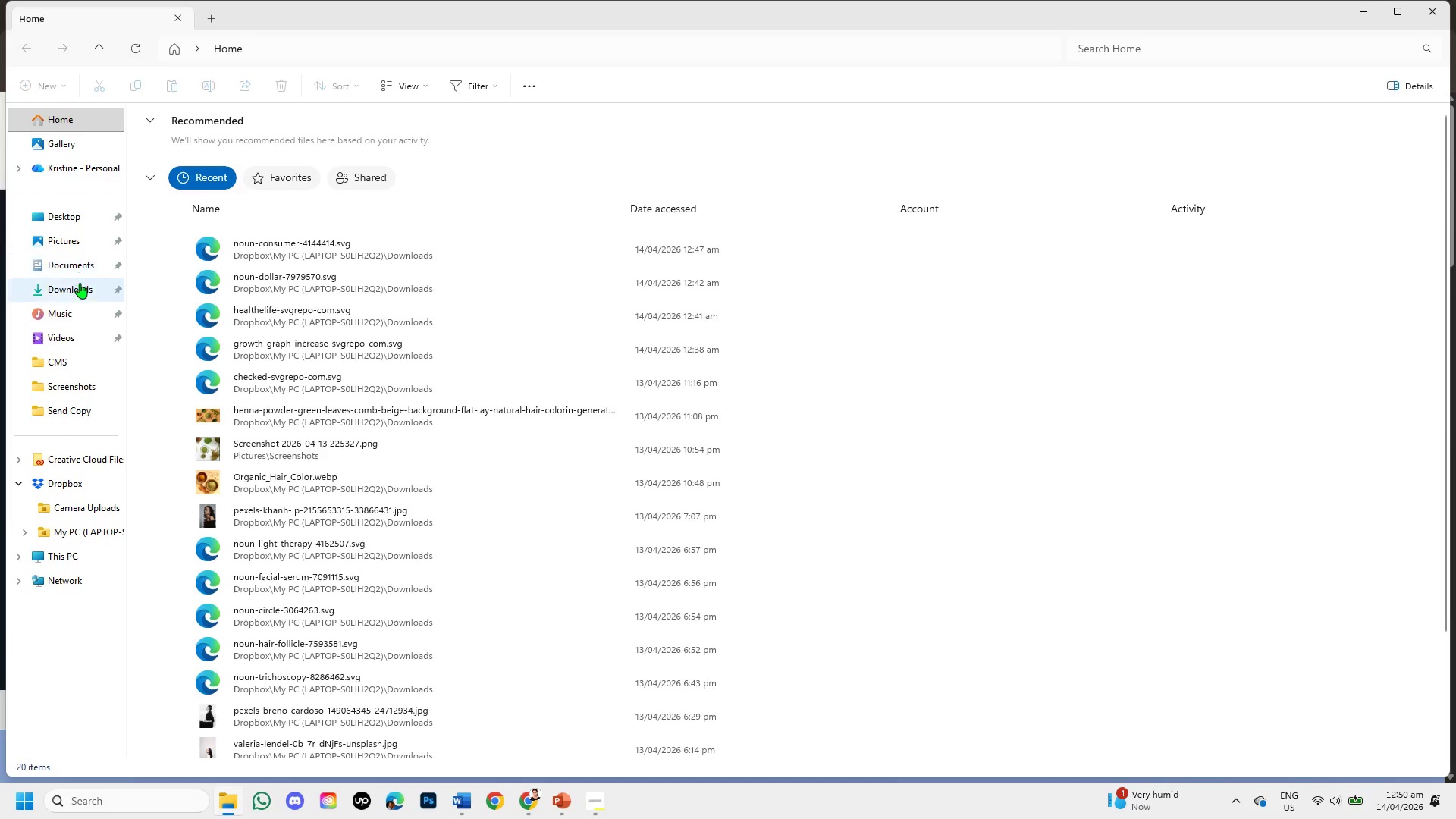 
left_click([80, 285])
 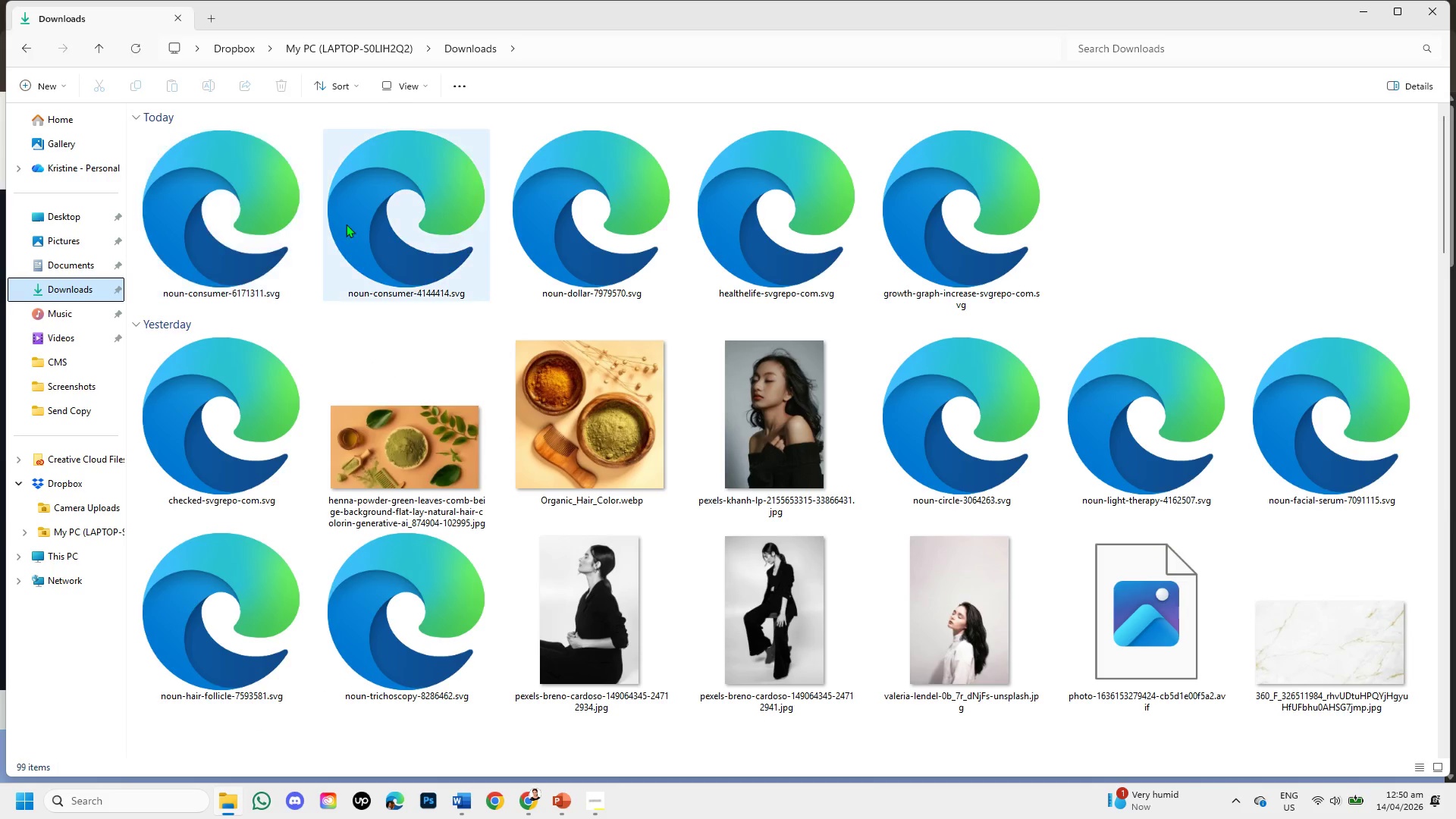 
left_click([359, 224])
 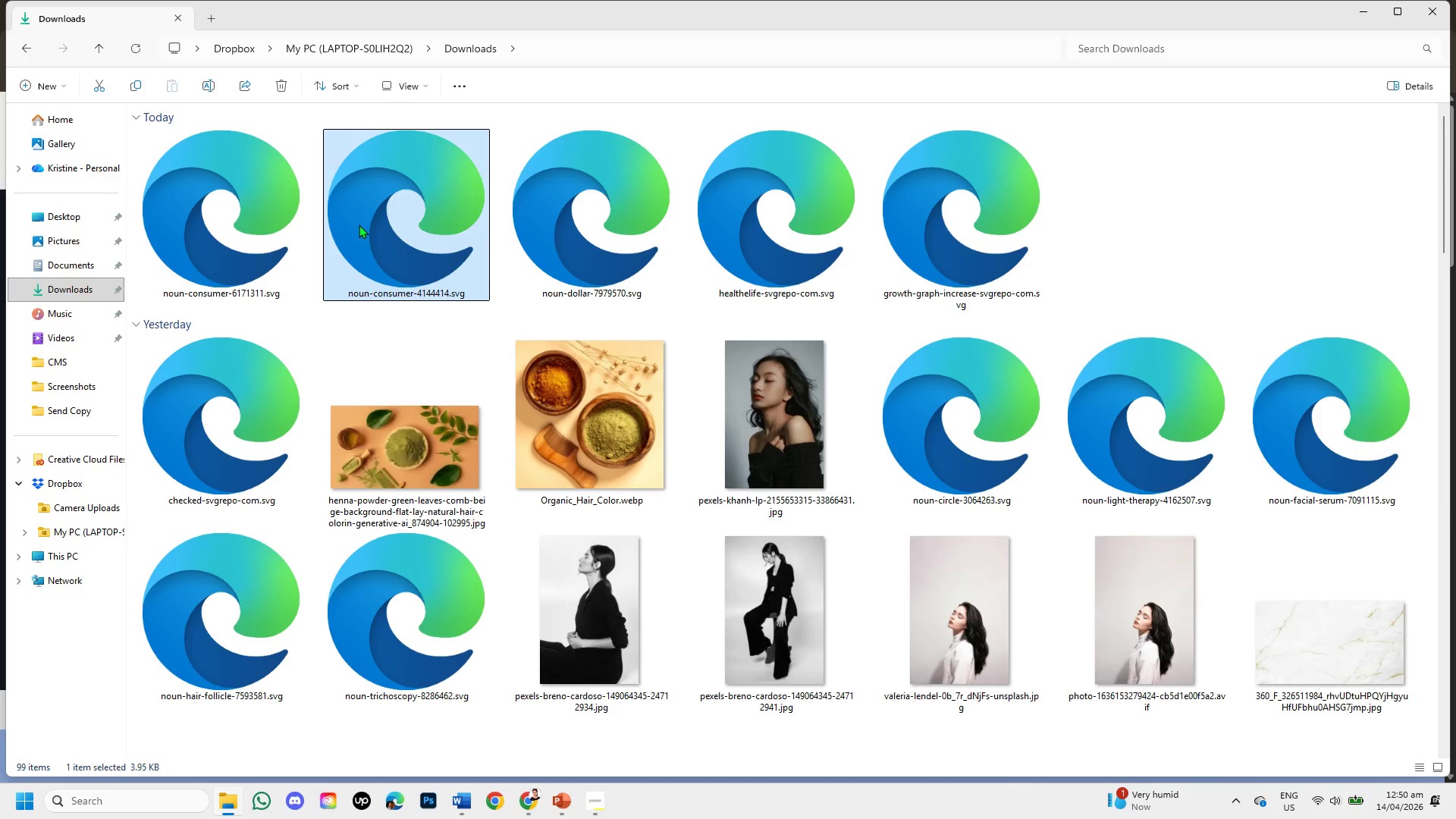 
right_click([359, 224])
 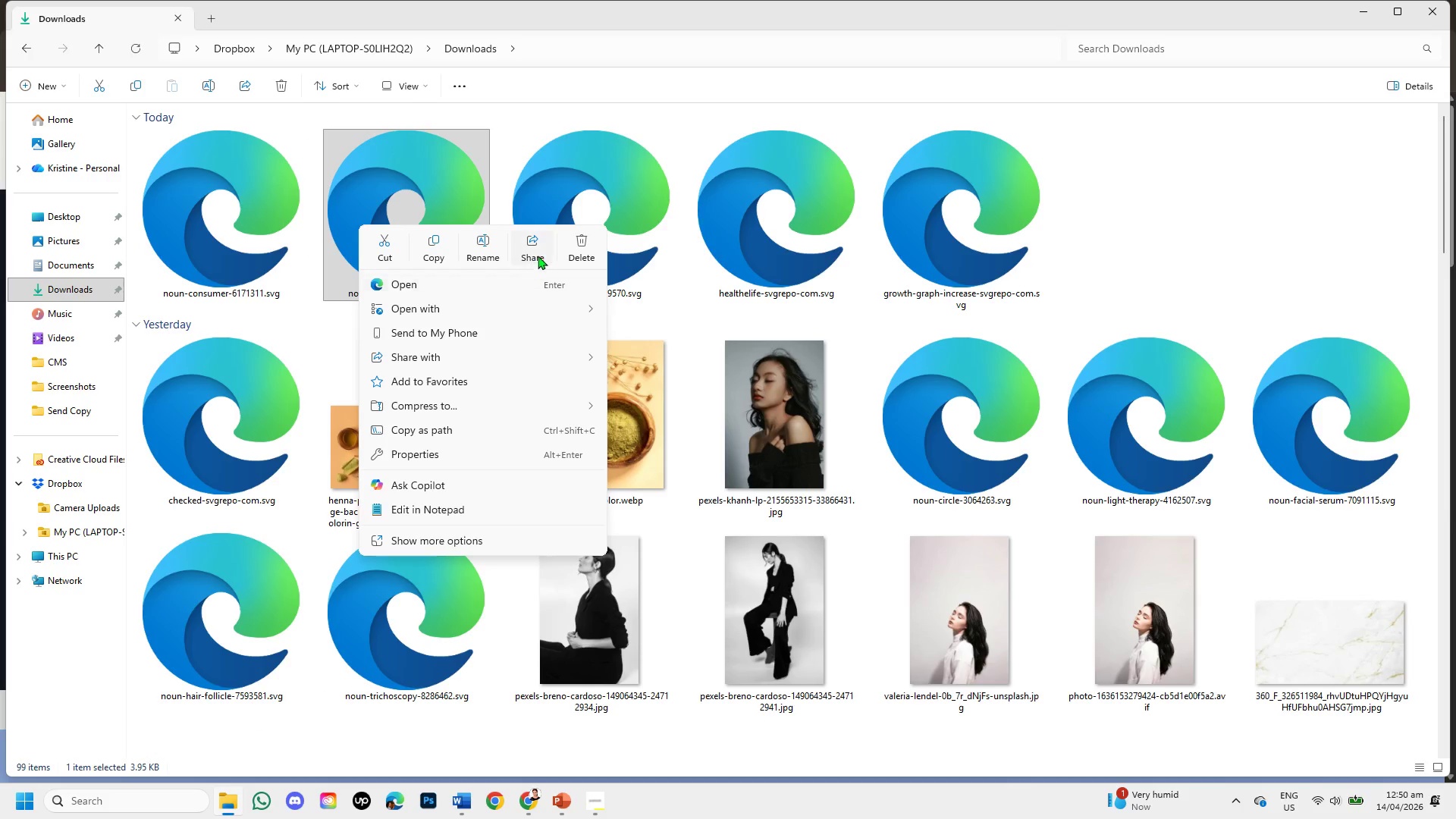 
left_click([571, 250])
 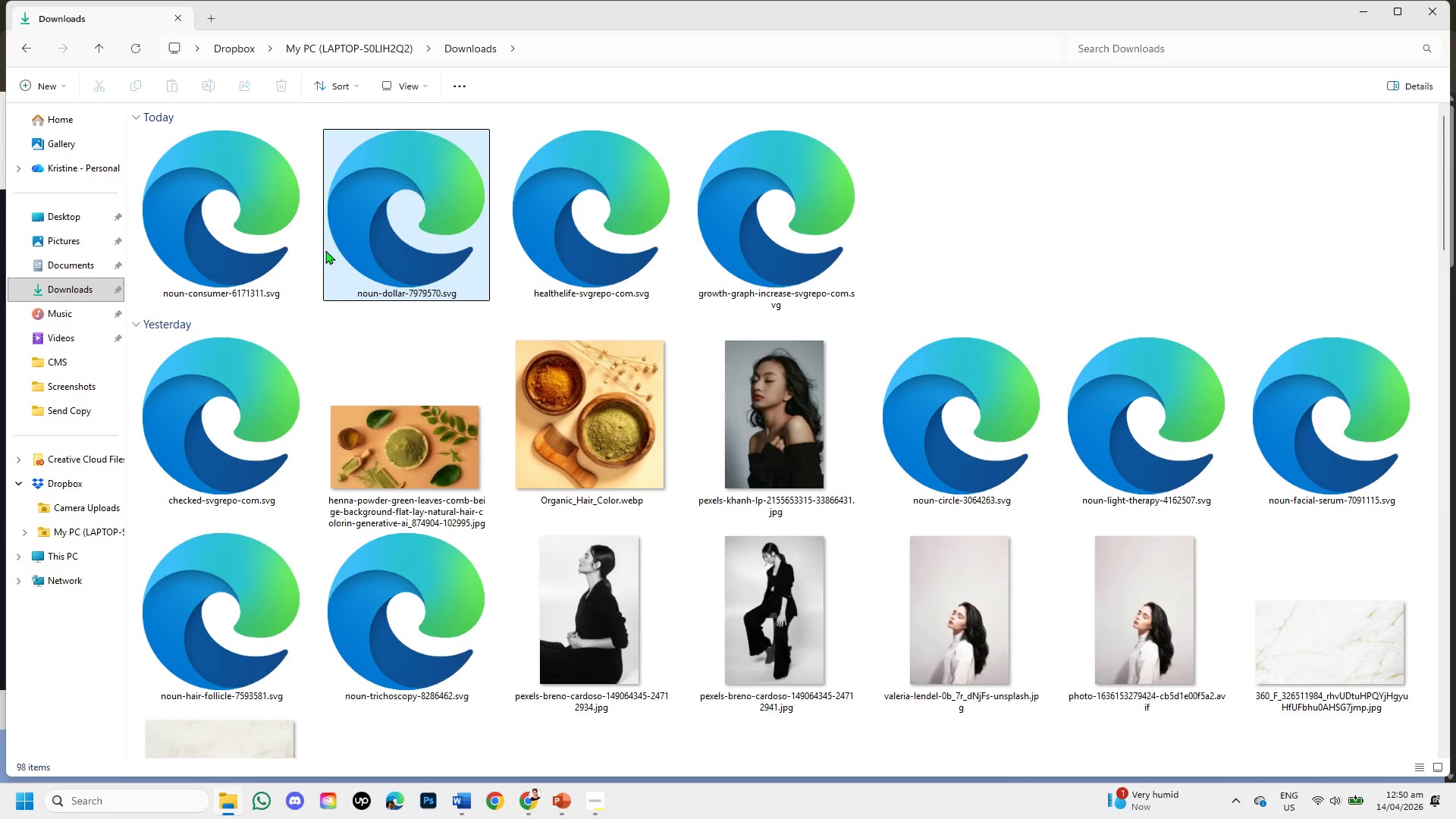 
right_click([347, 253])
 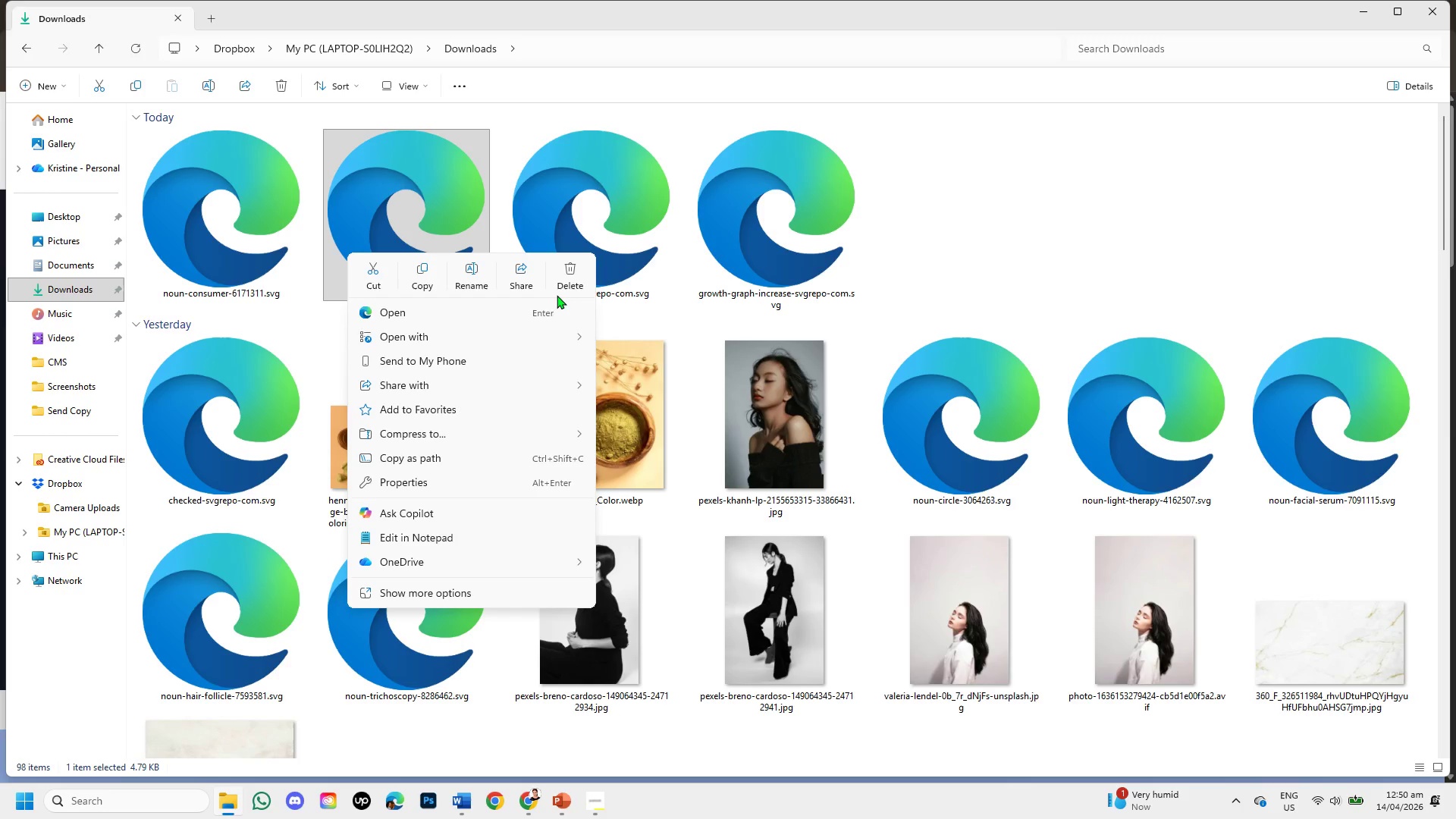 
left_click([570, 281])
 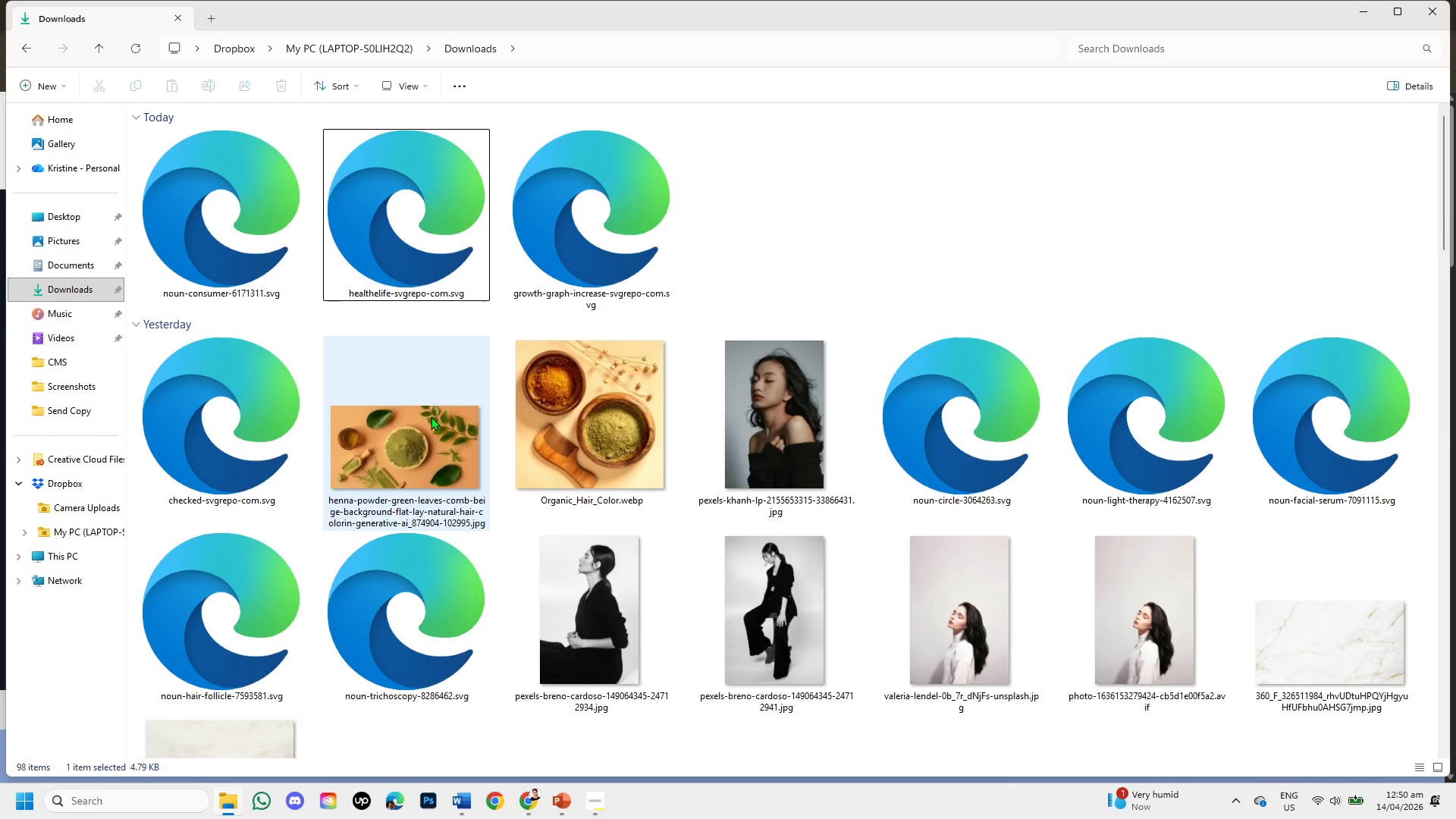 
right_click([424, 384])
 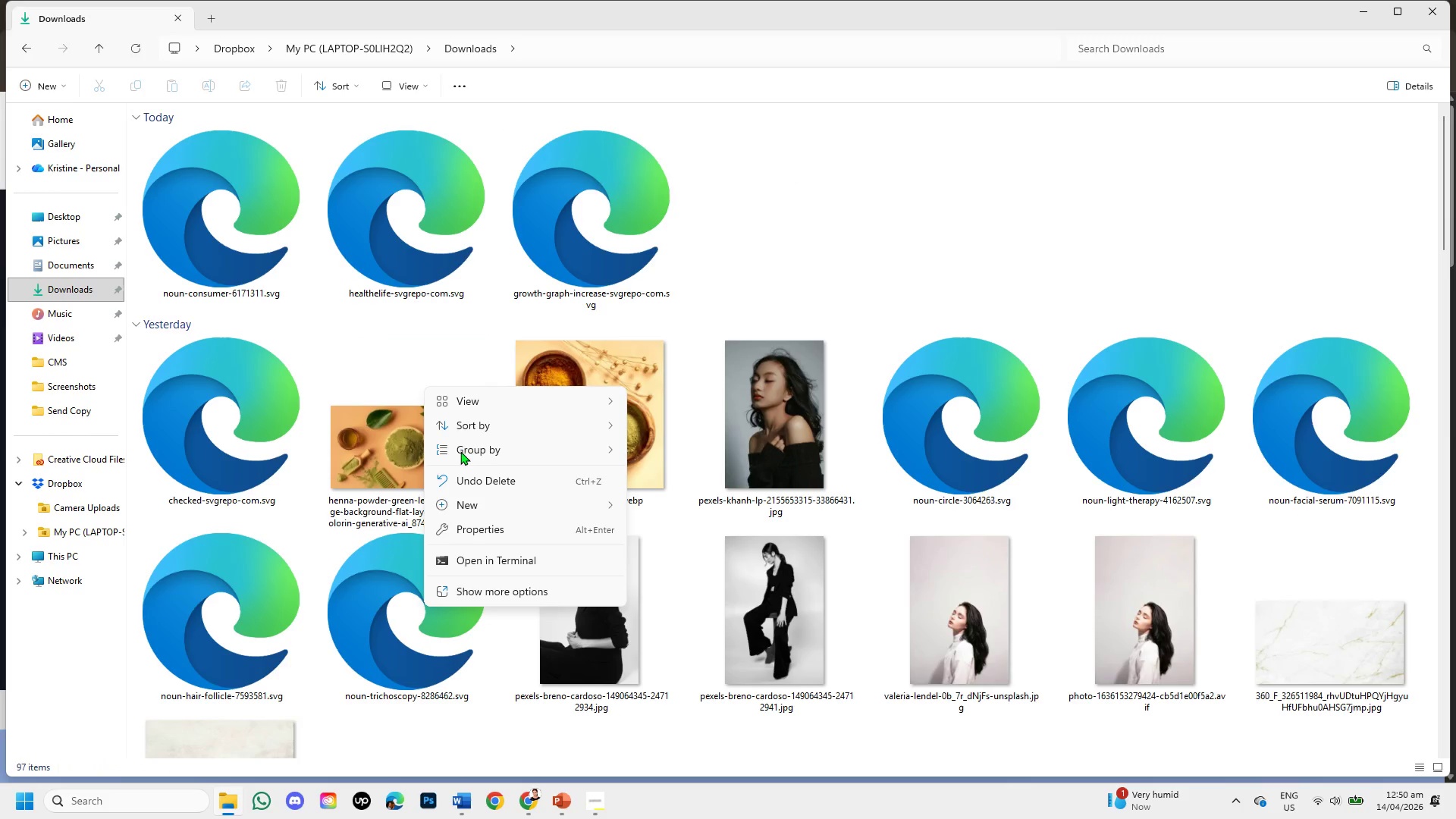 
left_click([389, 437])
 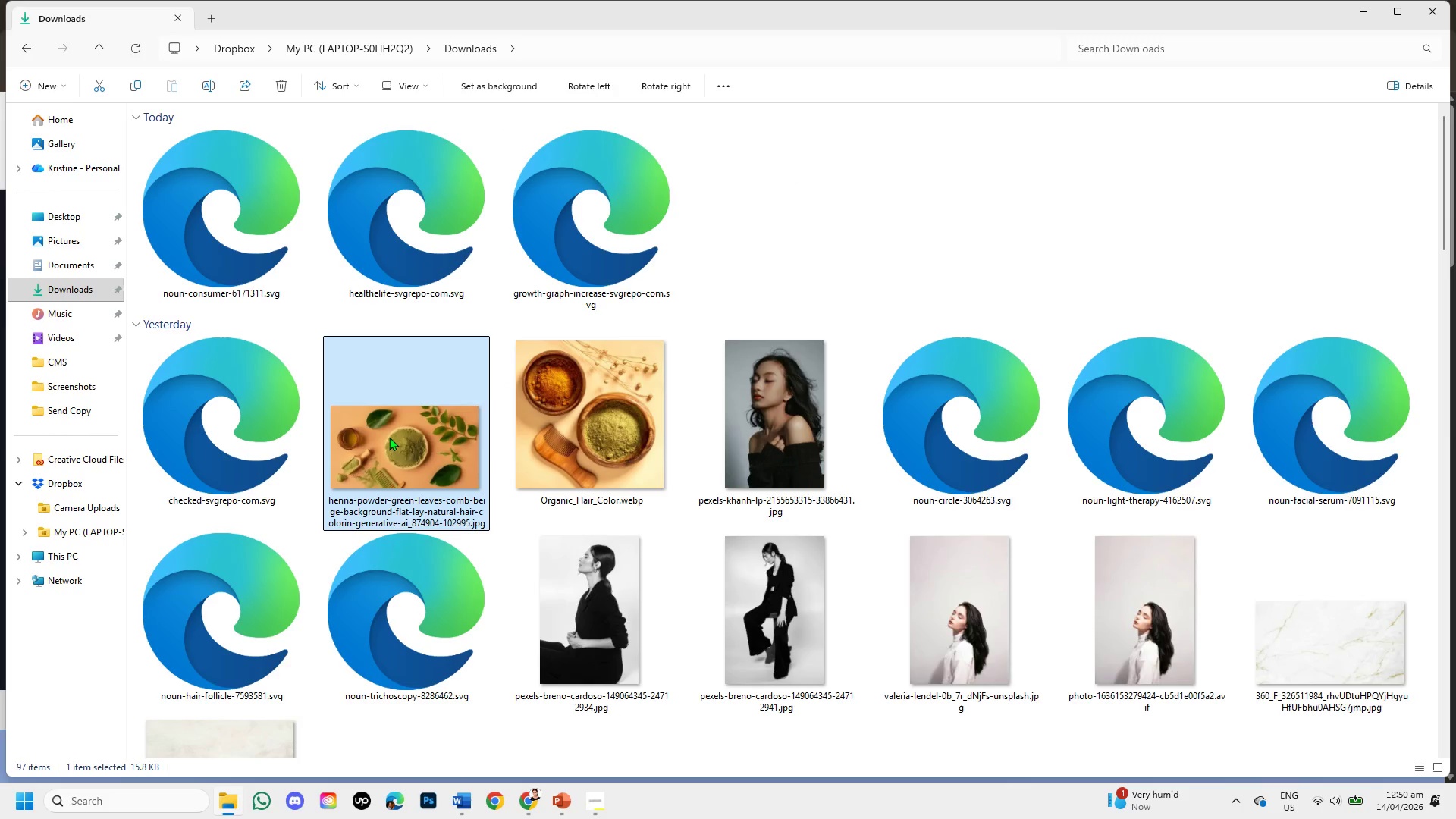 
right_click([389, 437])
 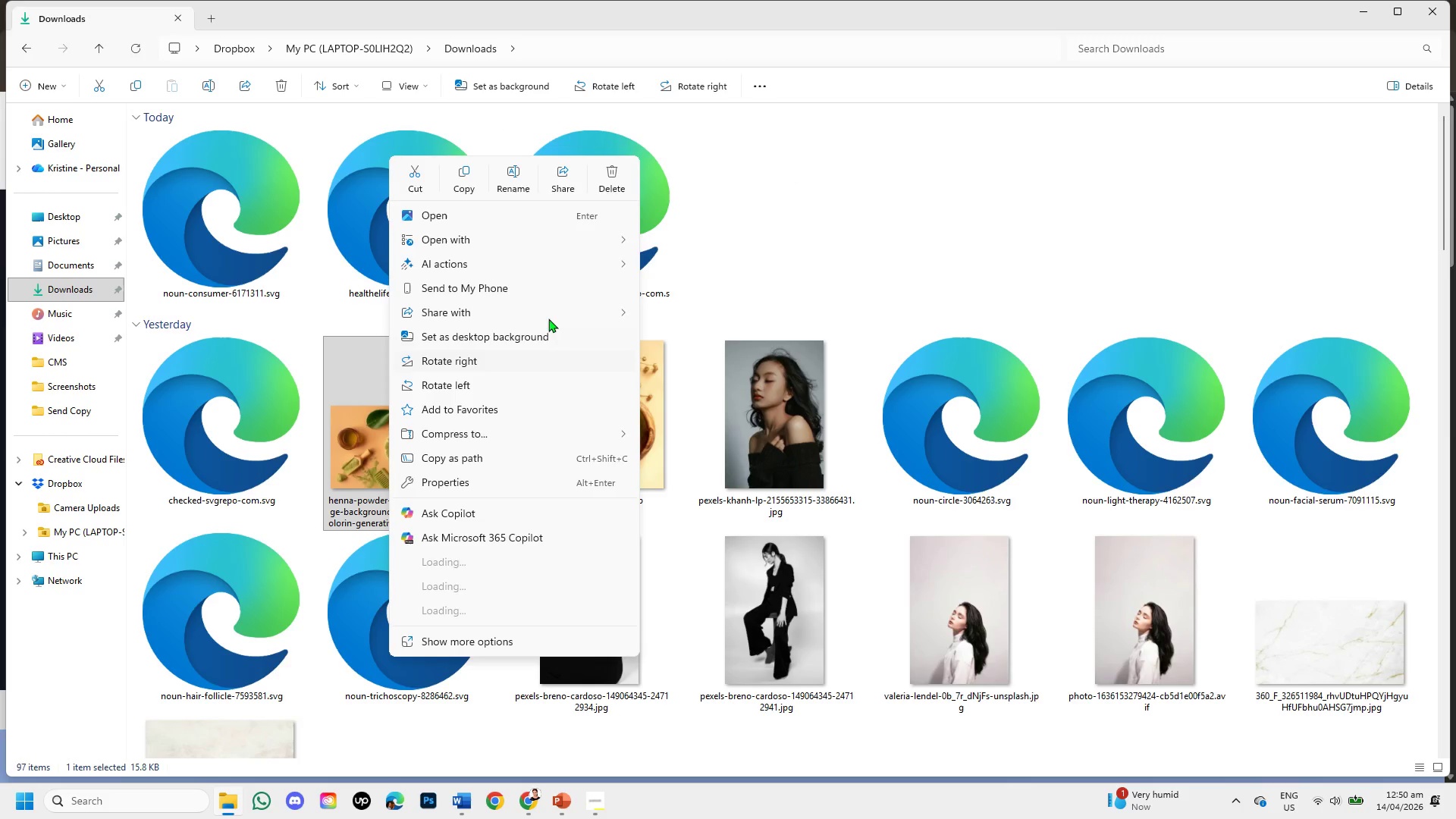 
left_click([605, 180])
 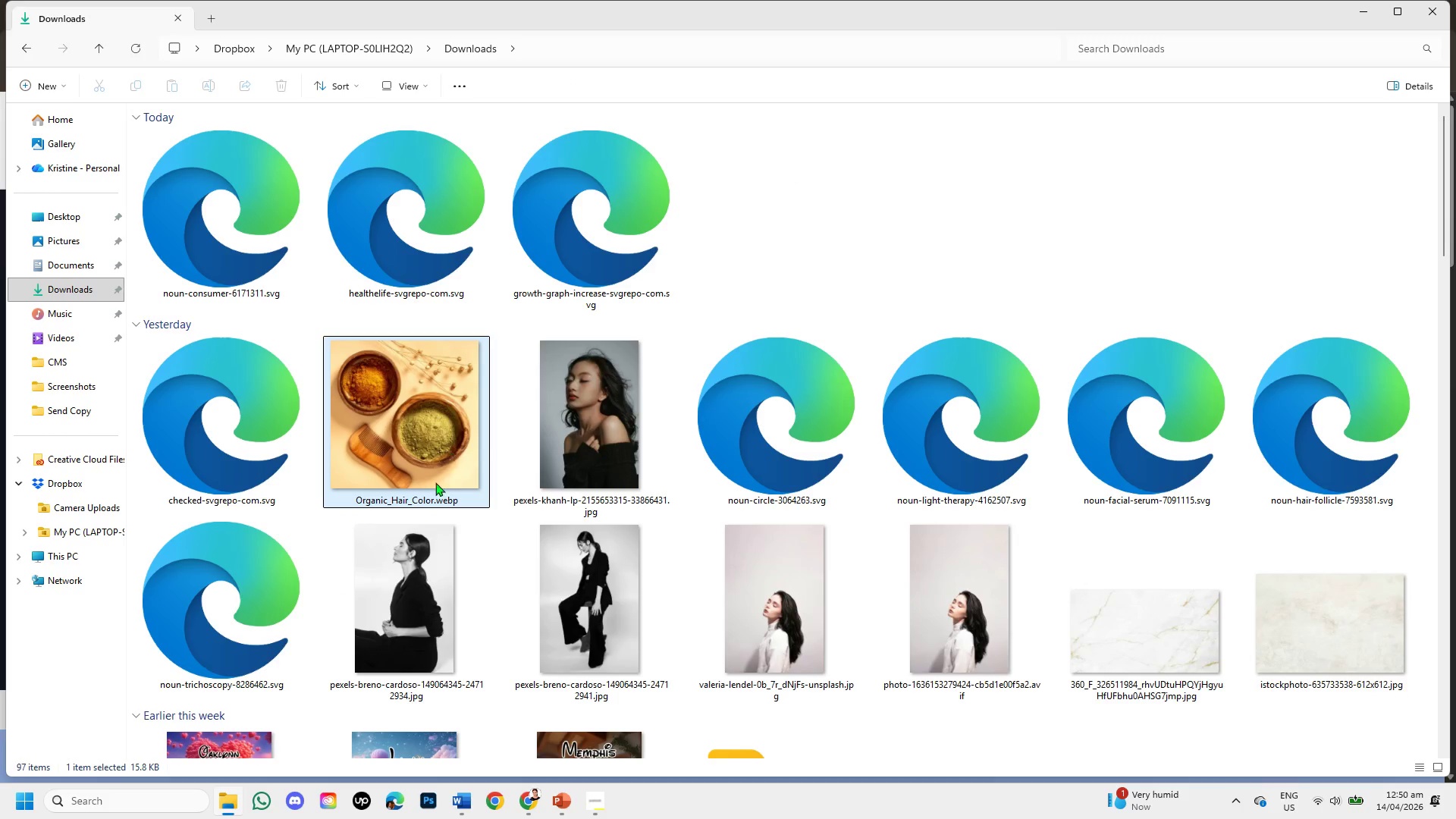 
right_click([408, 431])
 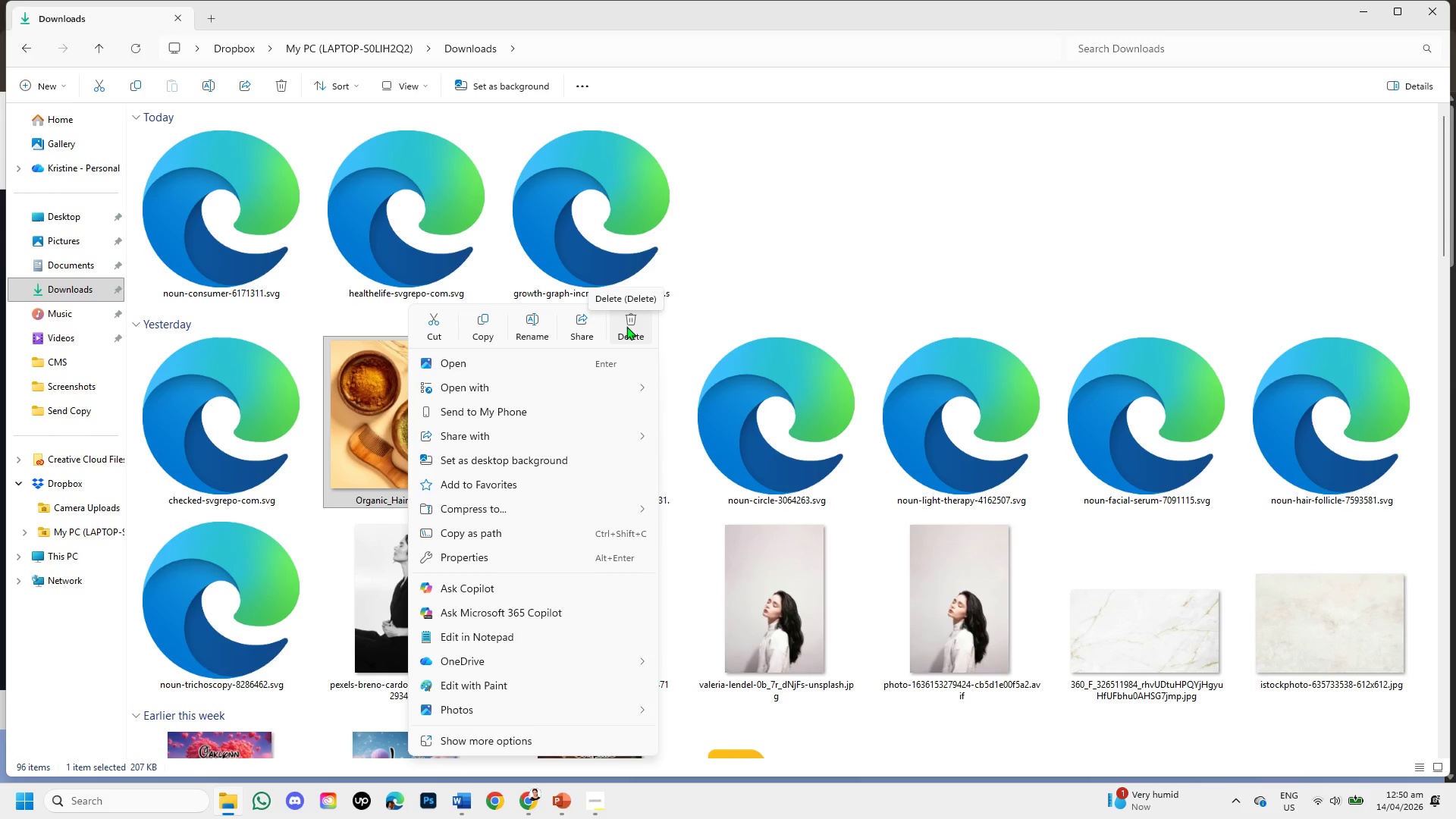 
wait(6.01)
 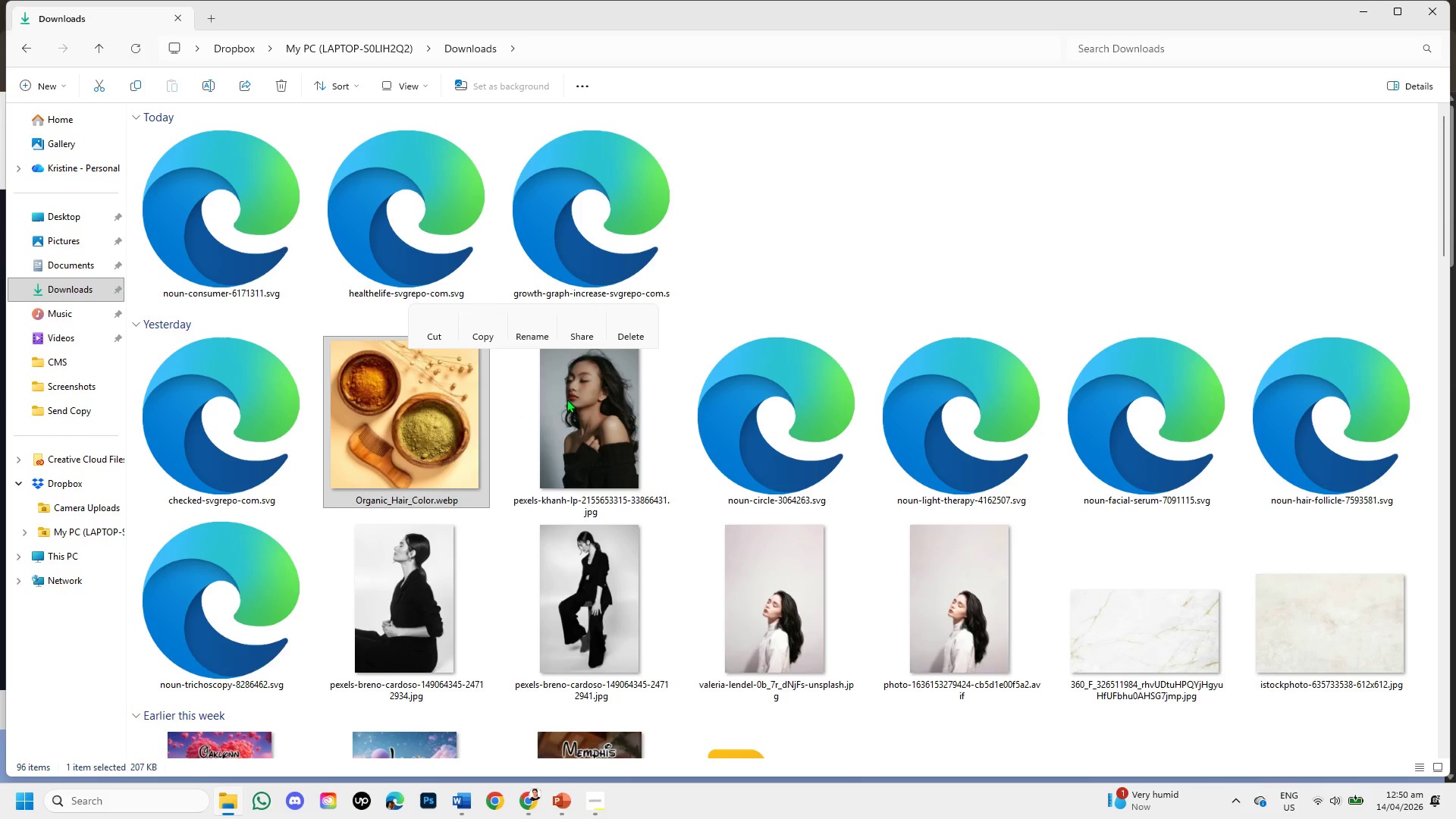 
left_click([626, 326])
 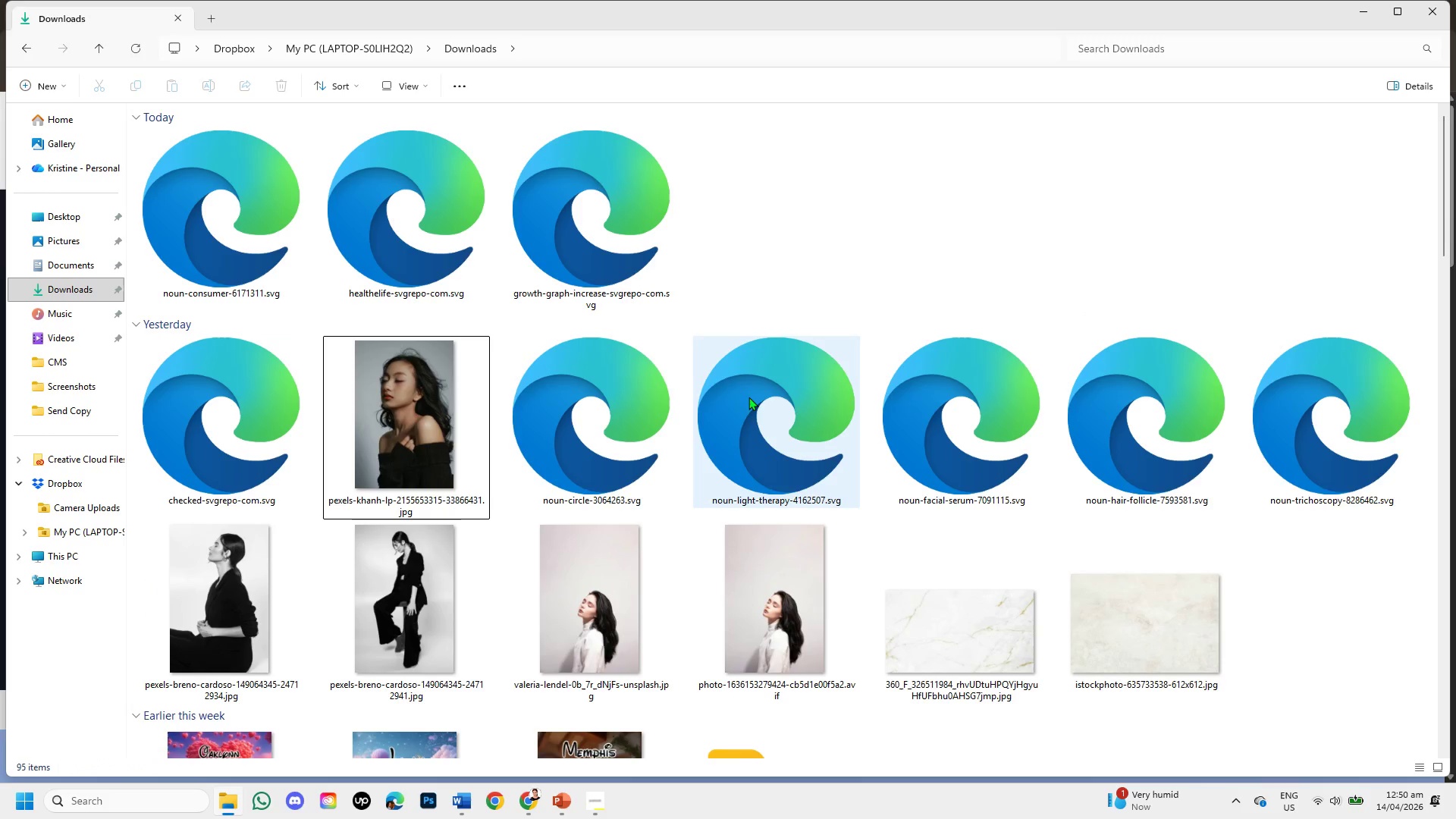 
scroll: coordinate [895, 438], scroll_direction: down, amount: 1.0
 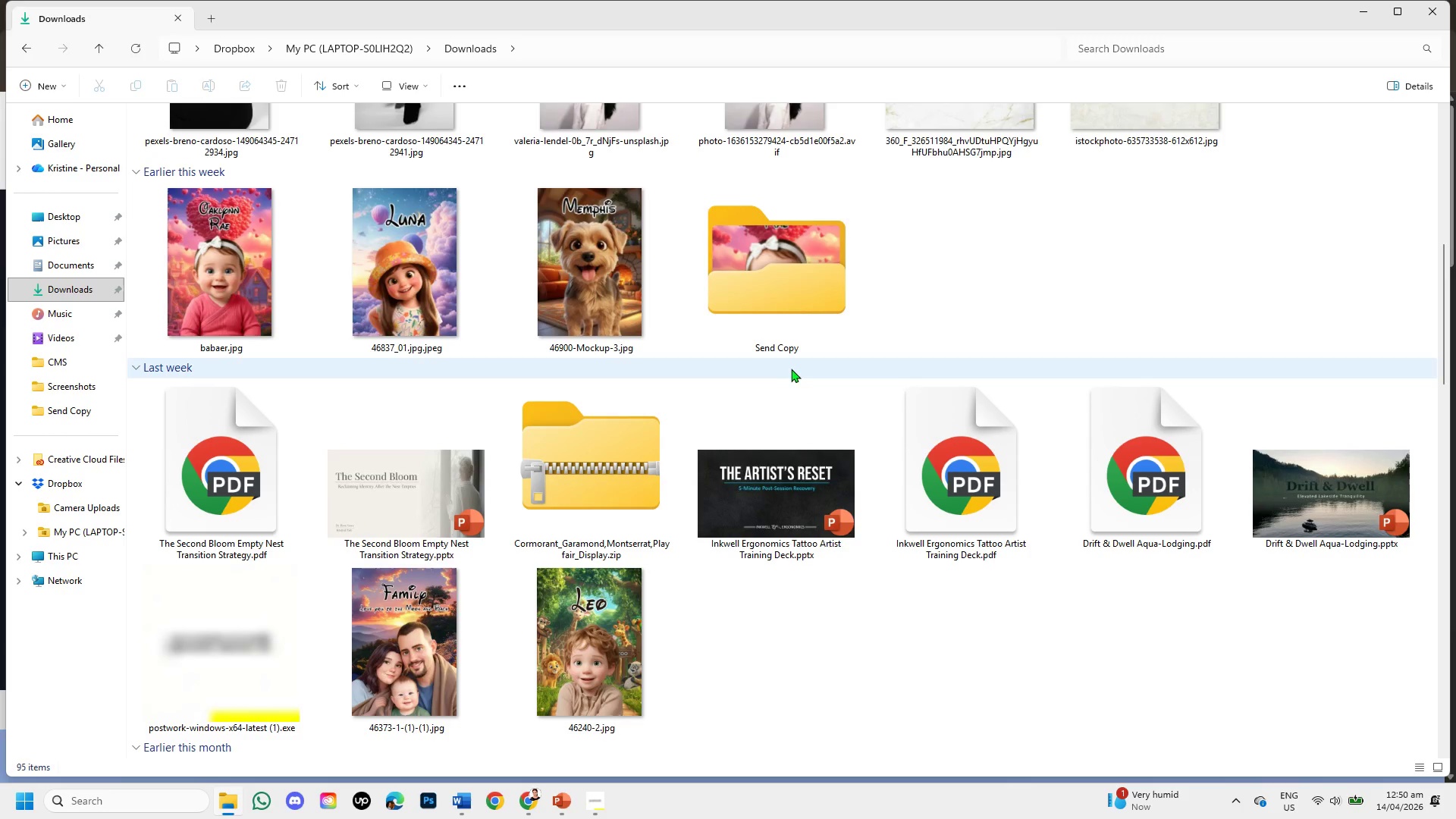 
scroll: coordinate [785, 367], scroll_direction: up, amount: 1.0
 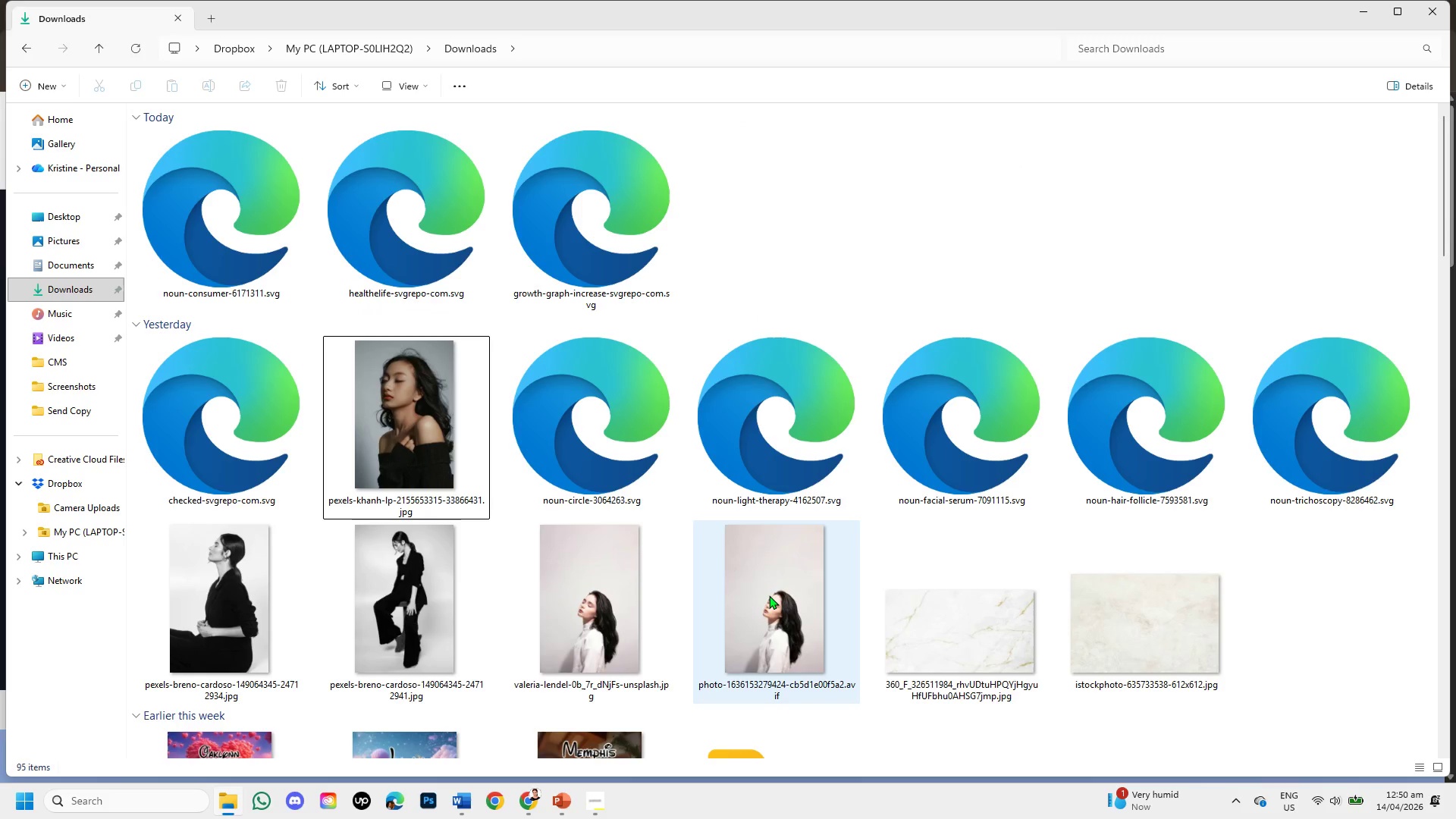 
right_click([769, 595])
 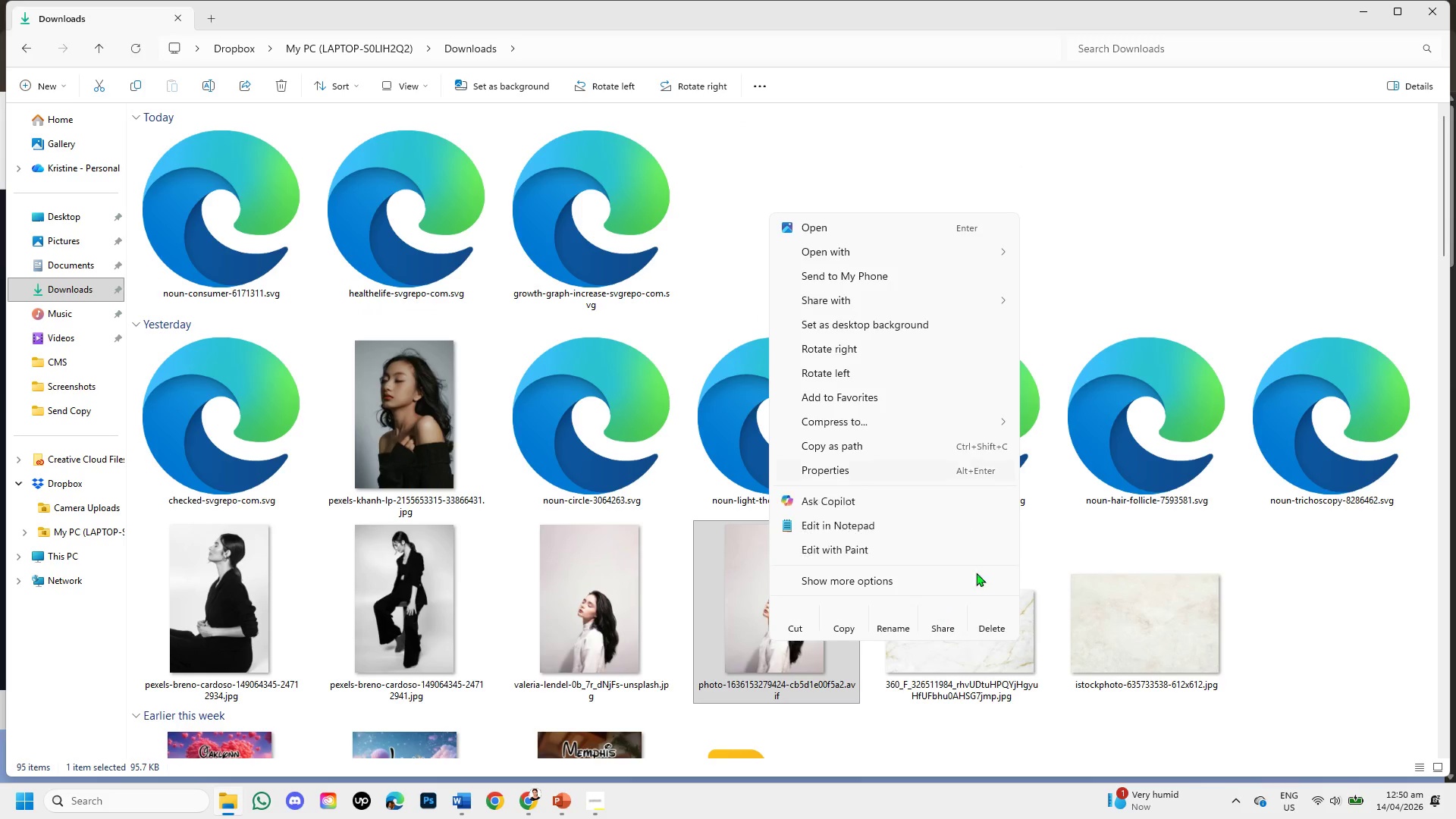 
left_click([989, 616])
 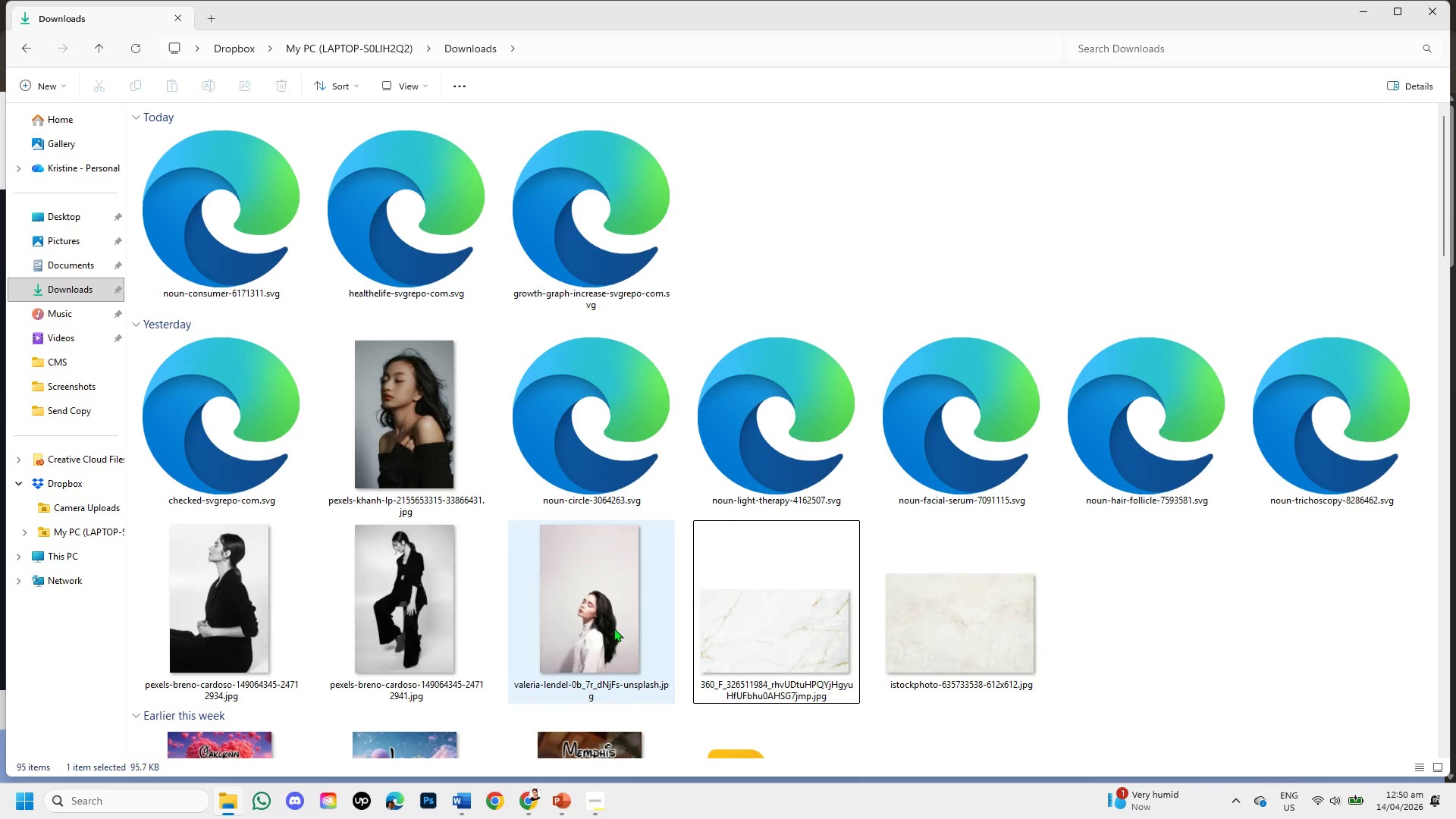 
right_click([611, 625])
 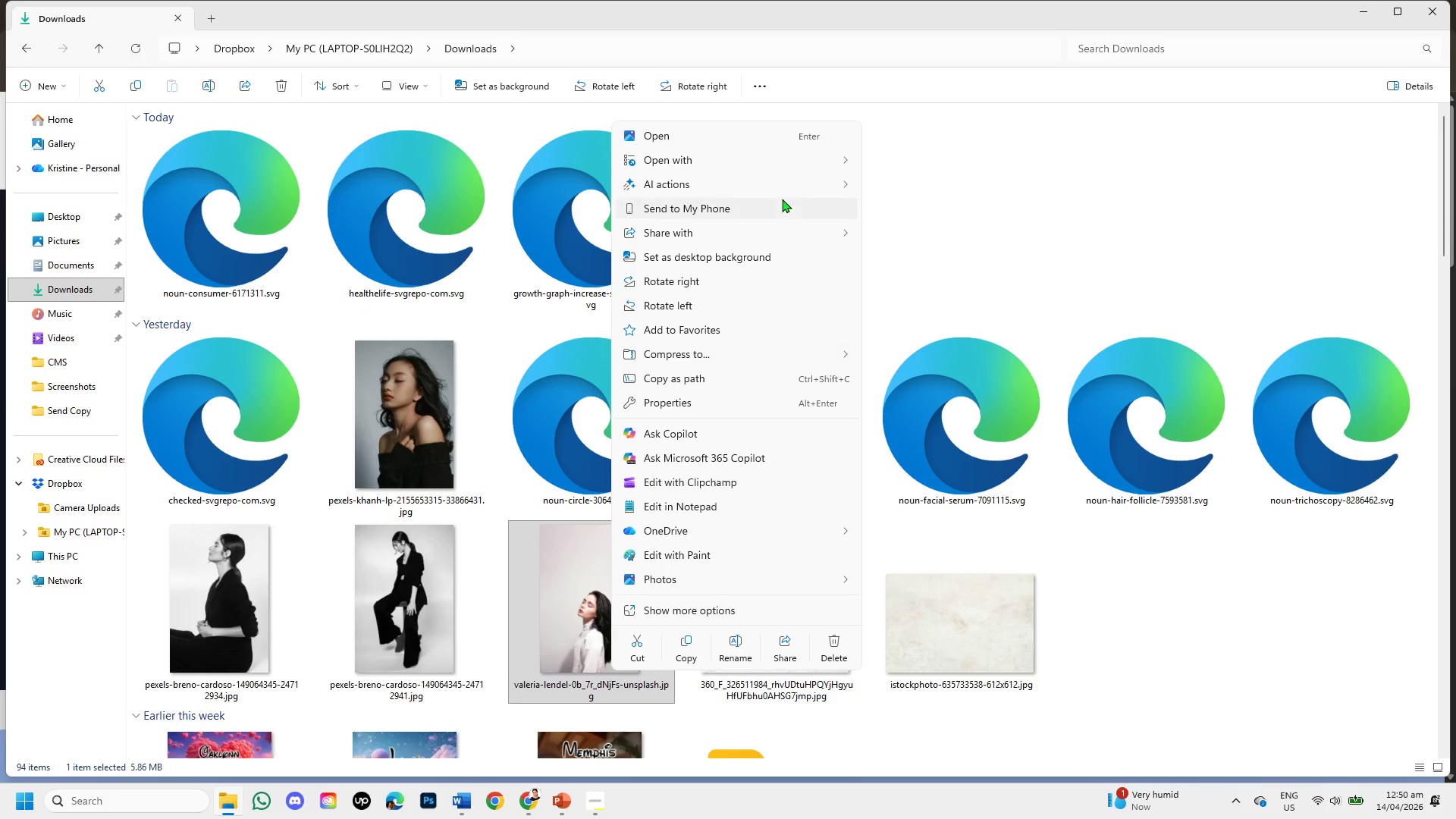 
left_click([832, 651])
 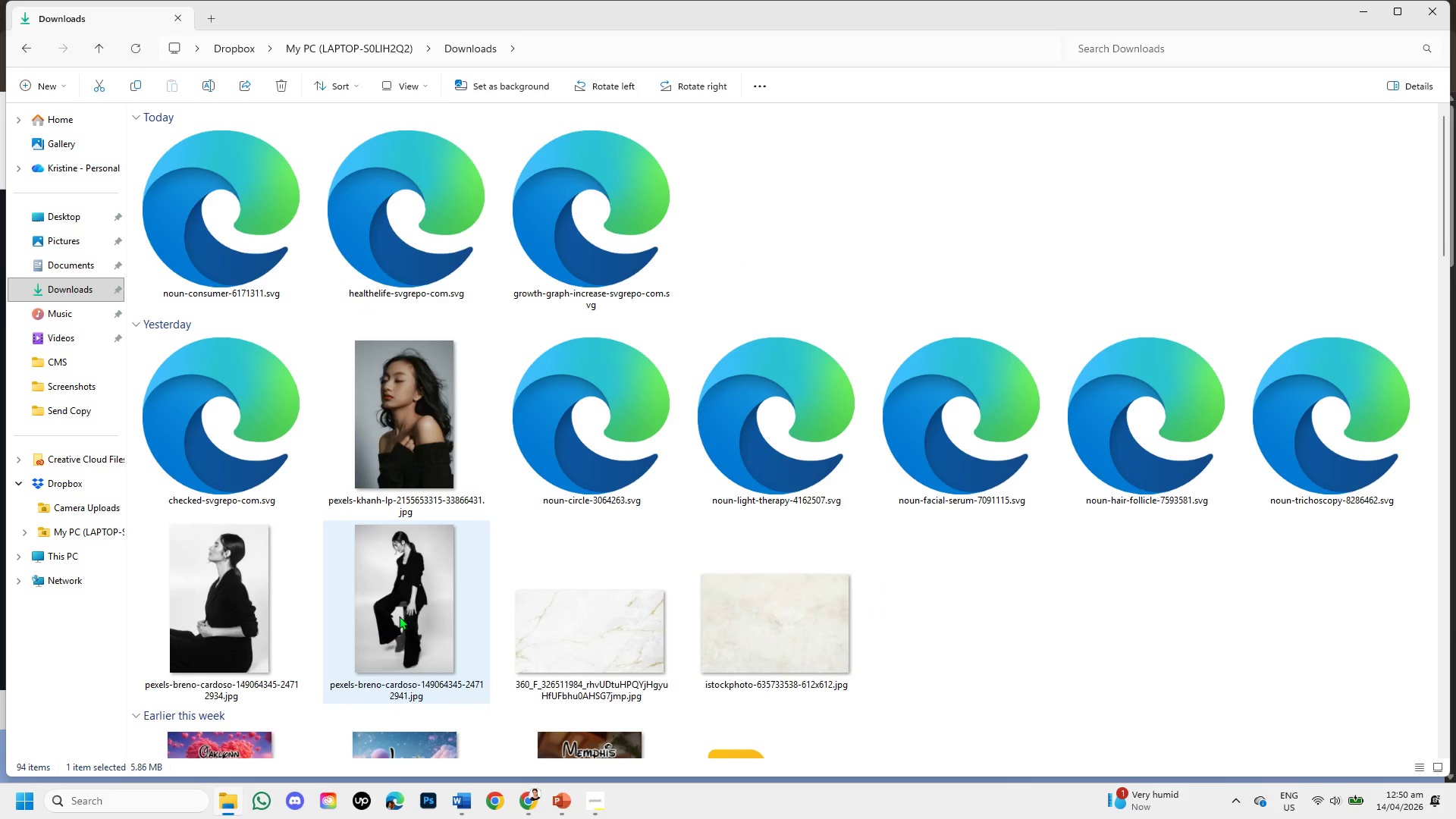 
right_click([415, 606])
 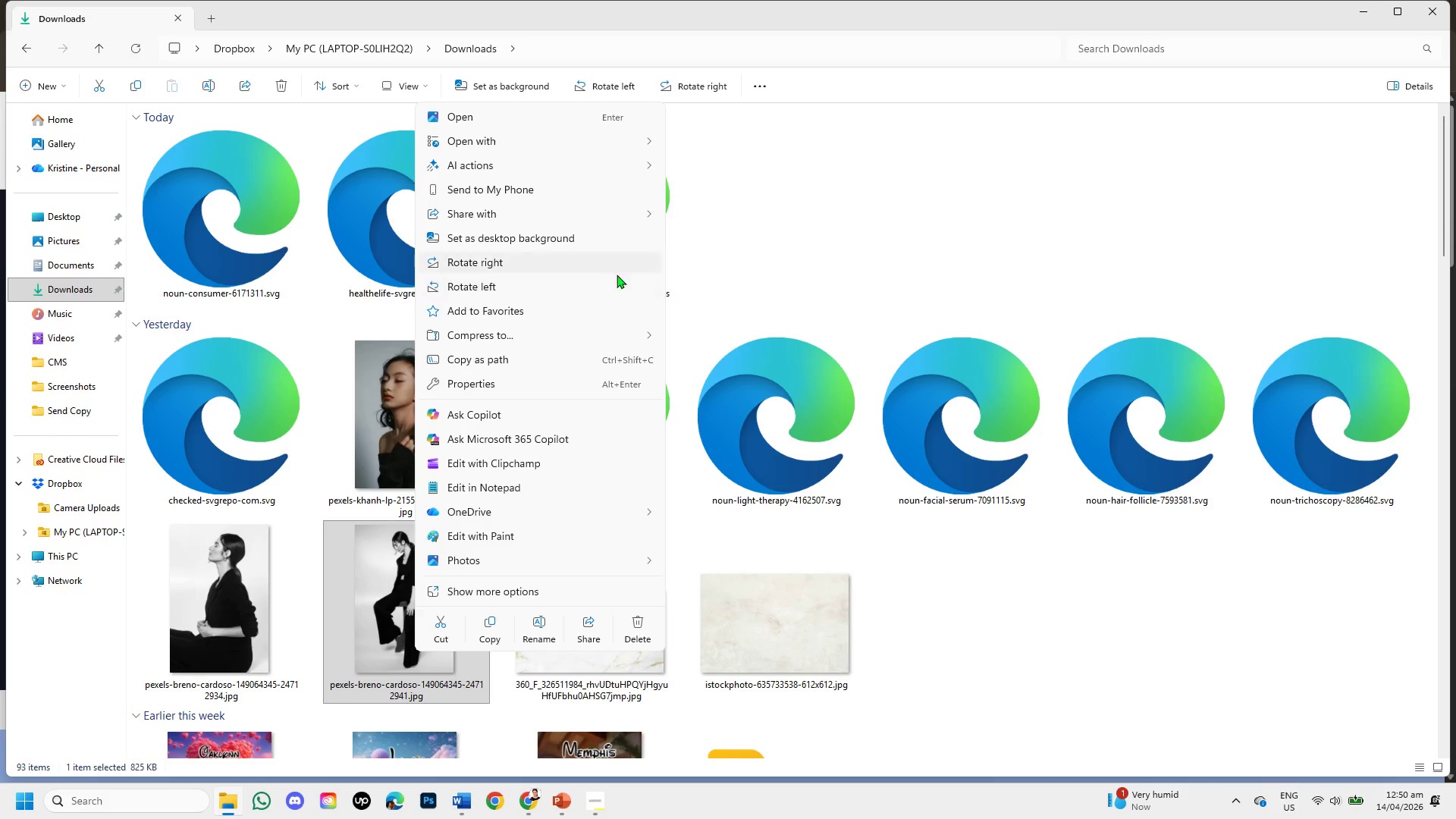 
left_click([629, 620])
 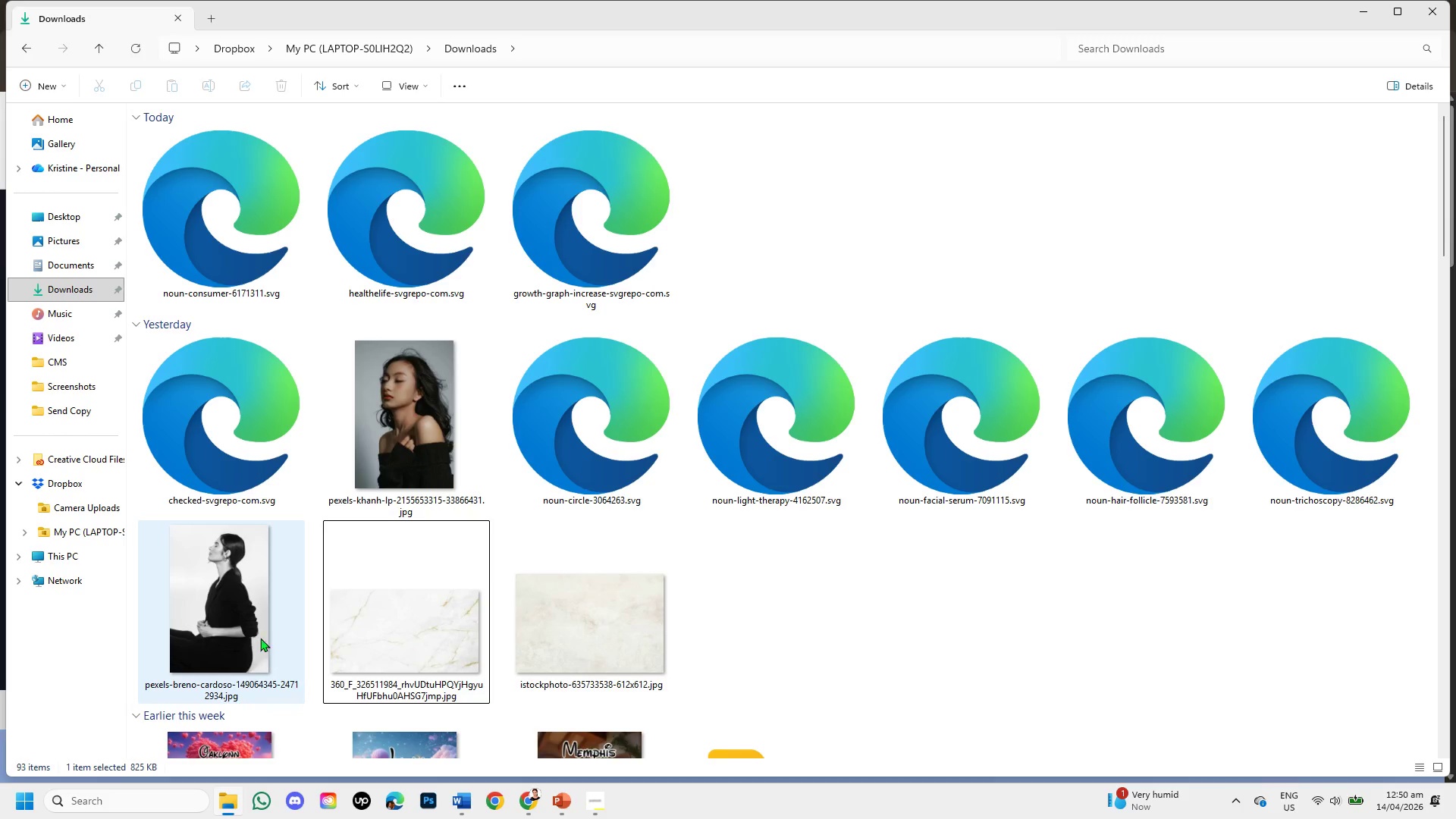 
right_click([243, 611])
 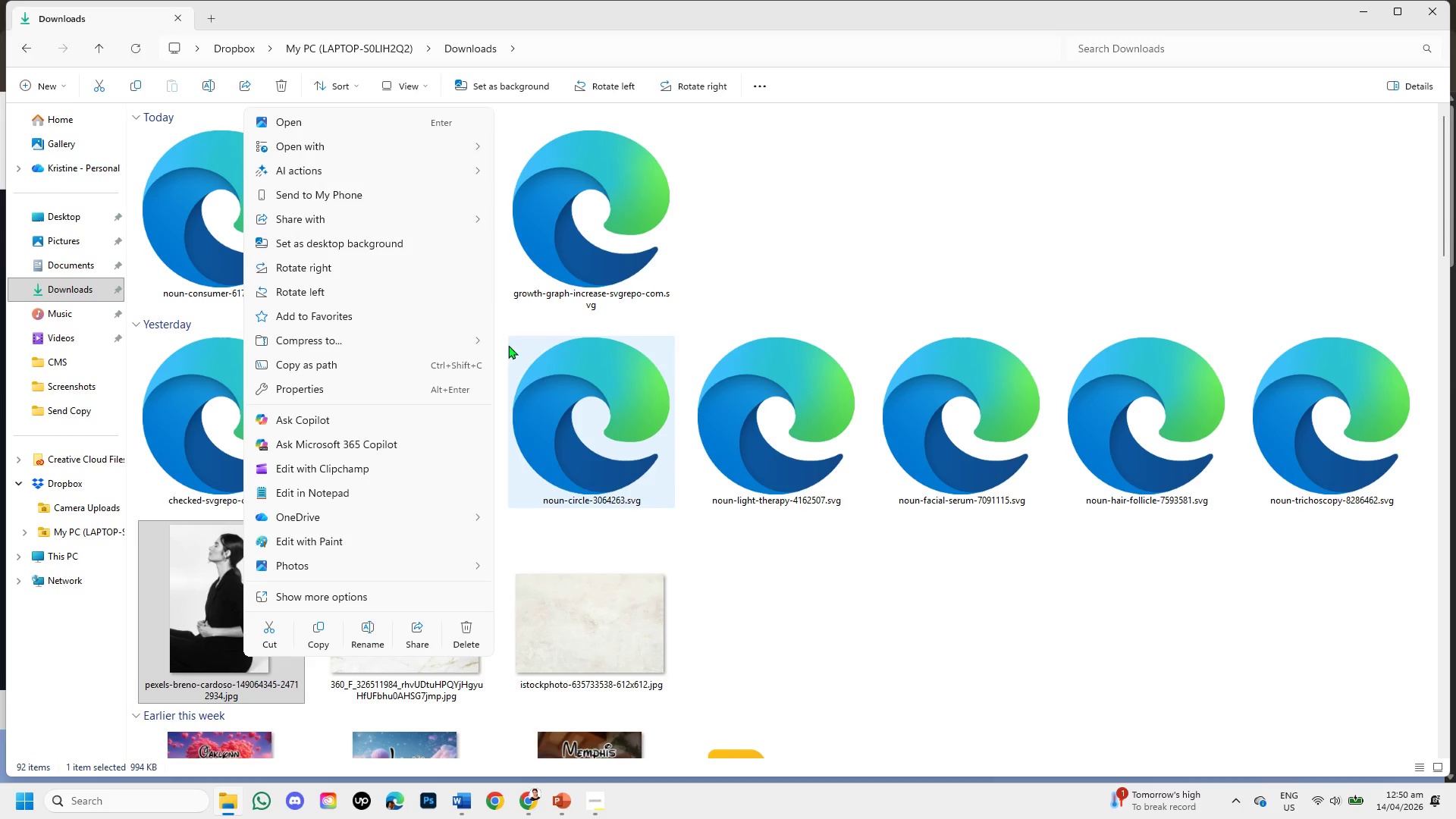 
left_click([463, 635])
 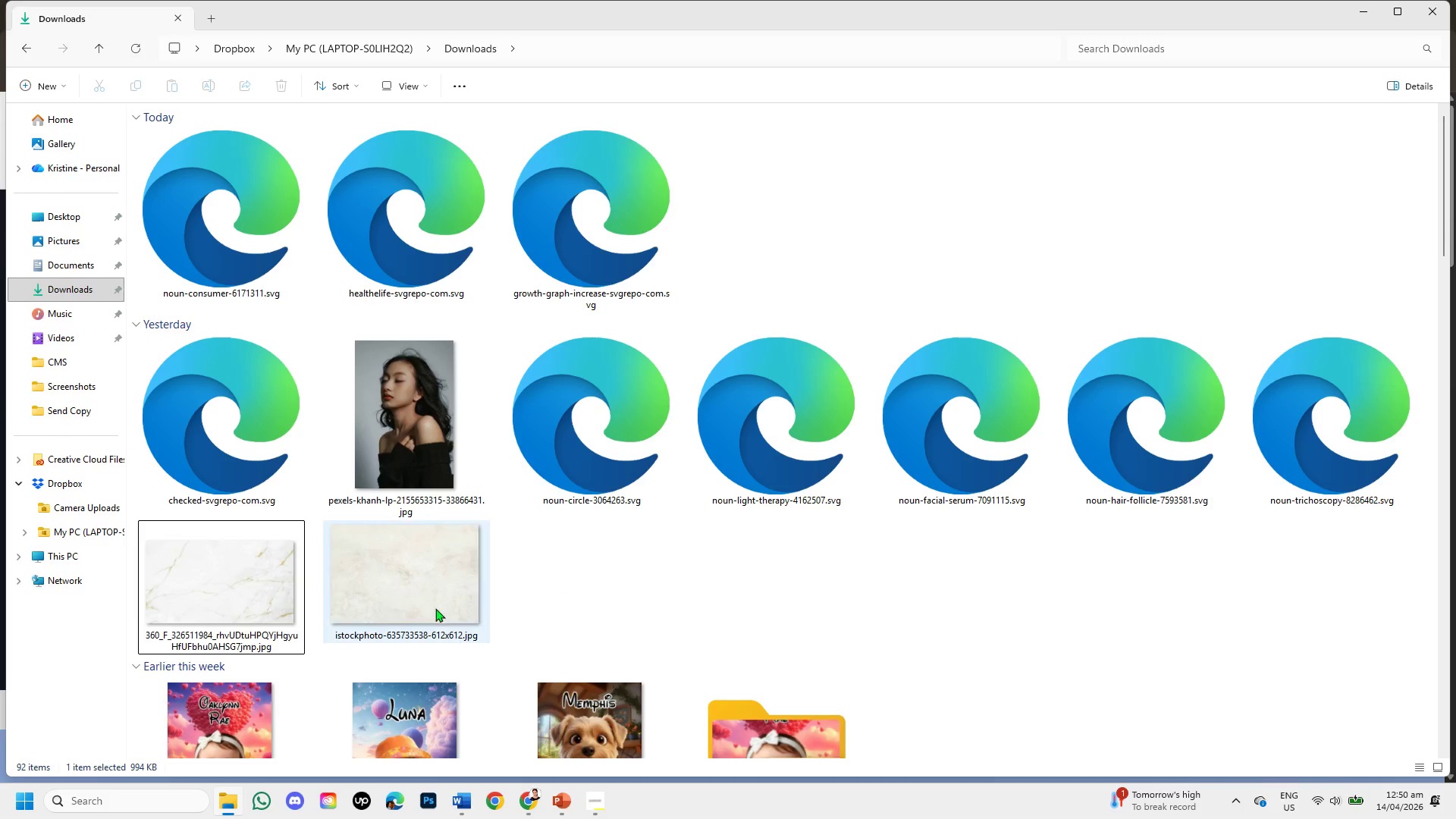 
right_click([416, 573])
 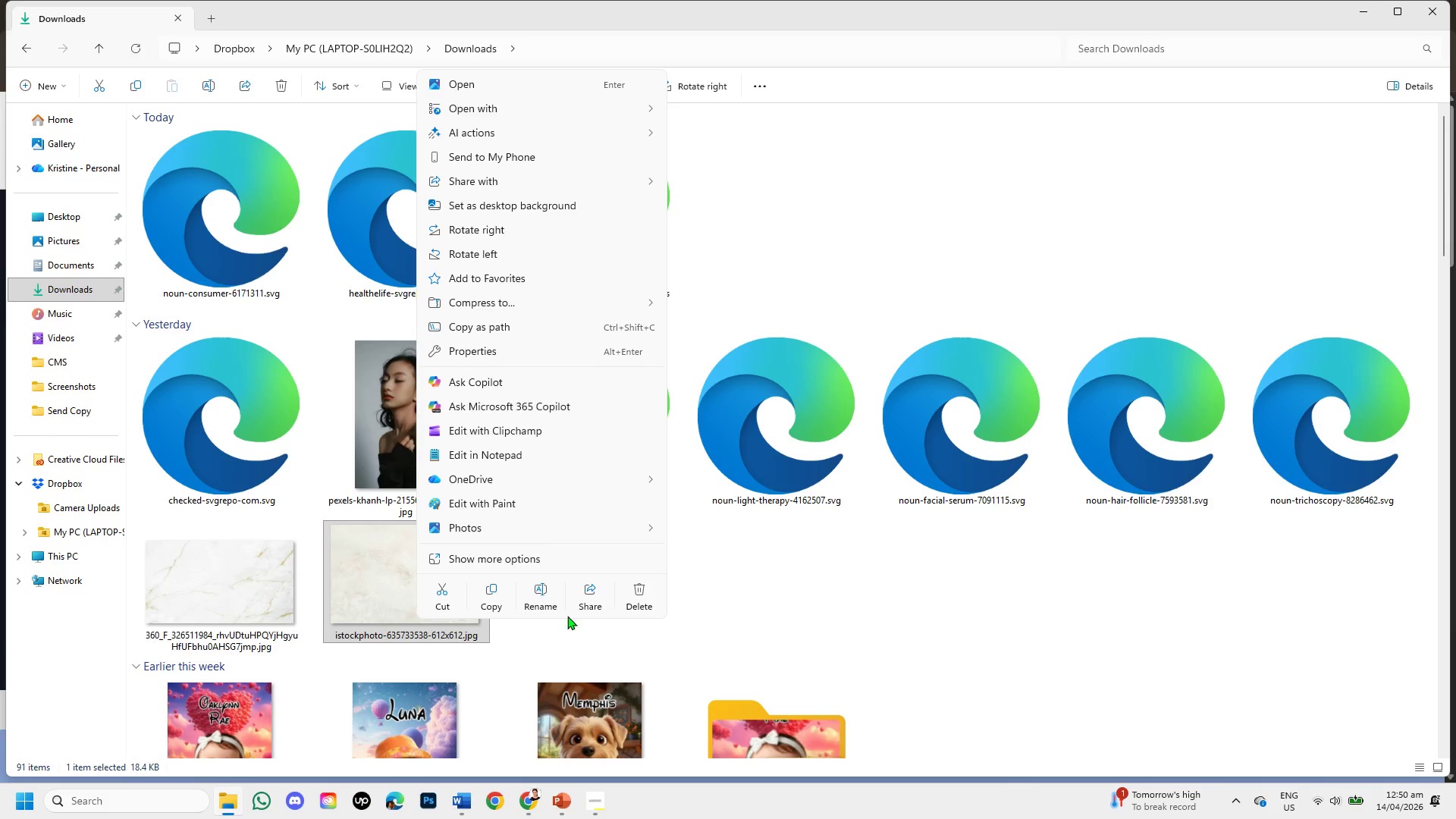 
left_click([634, 599])
 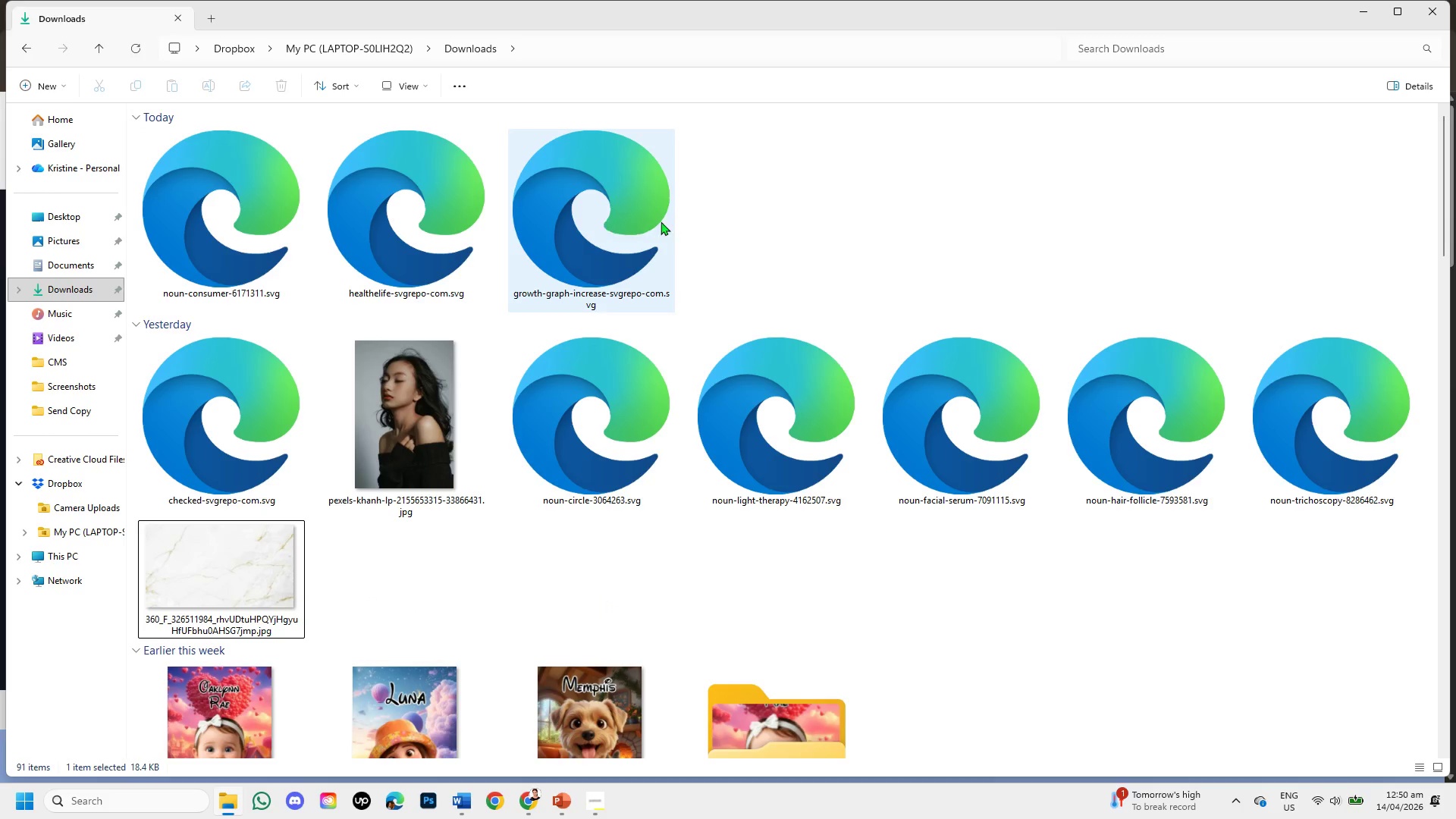 
left_click_drag(start_coordinate=[733, 253], to_coordinate=[253, 288])
 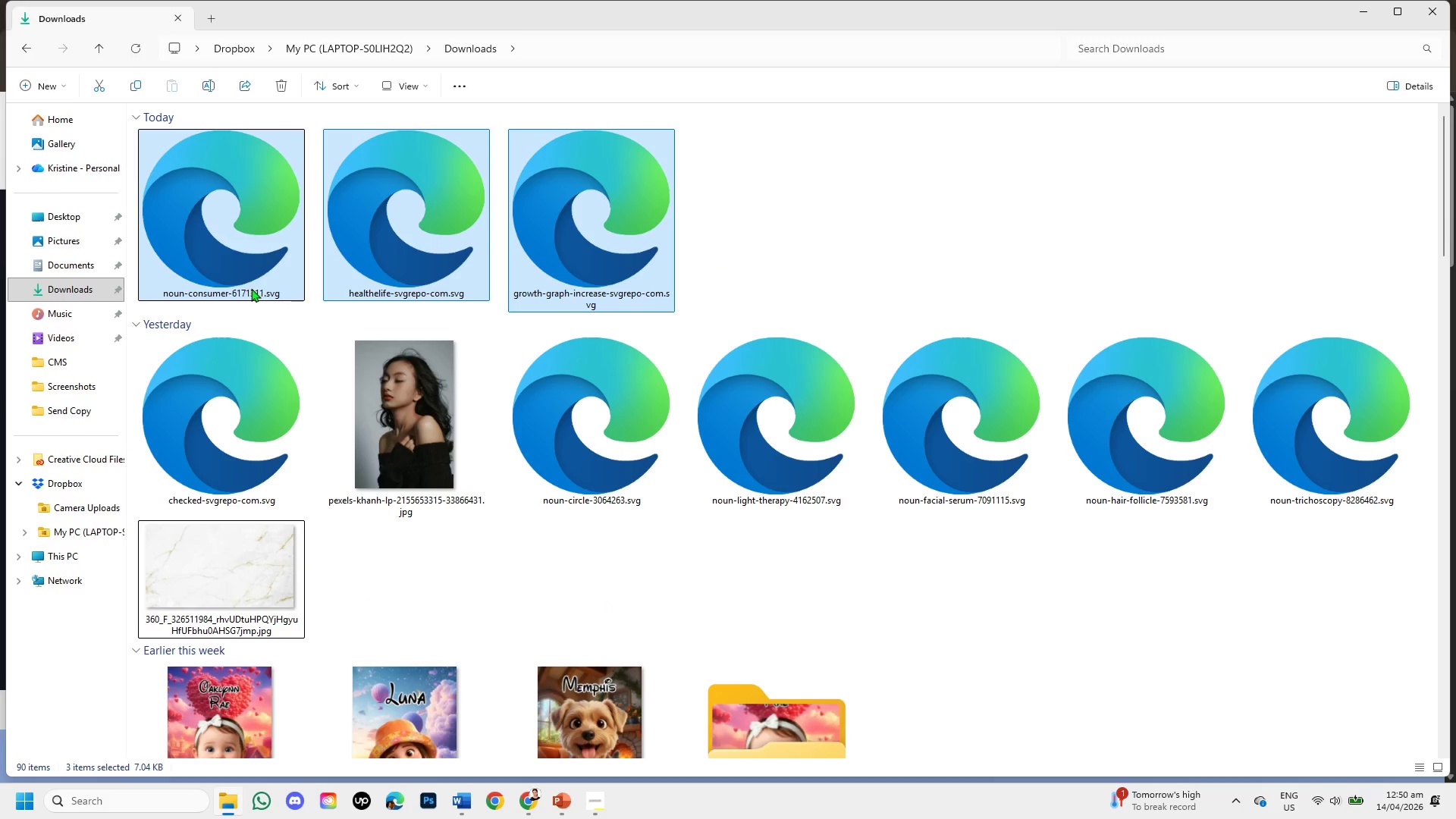 
right_click([251, 288])
 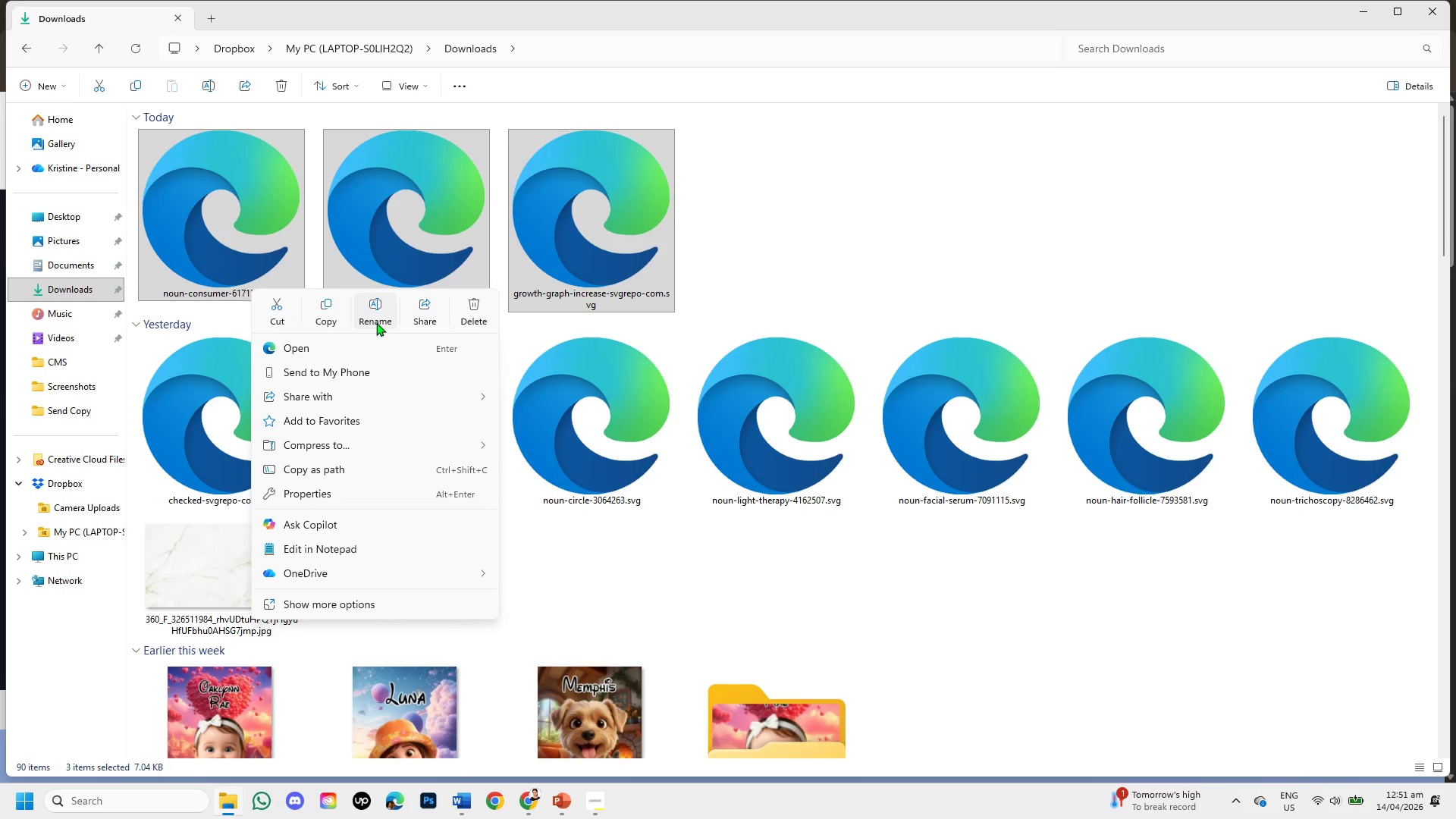 
wait(10.98)
 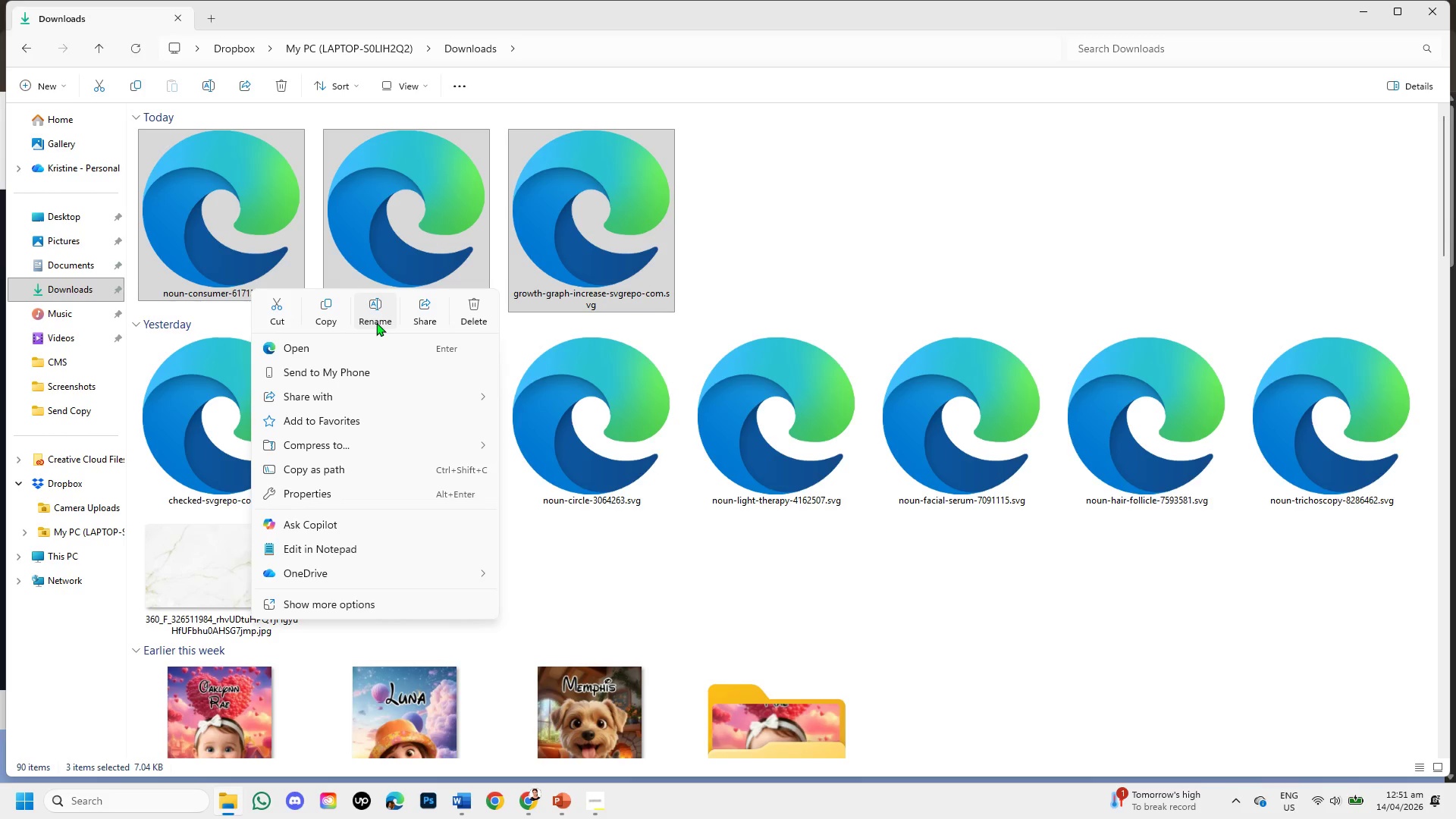 
mouse_move([478, 419])
 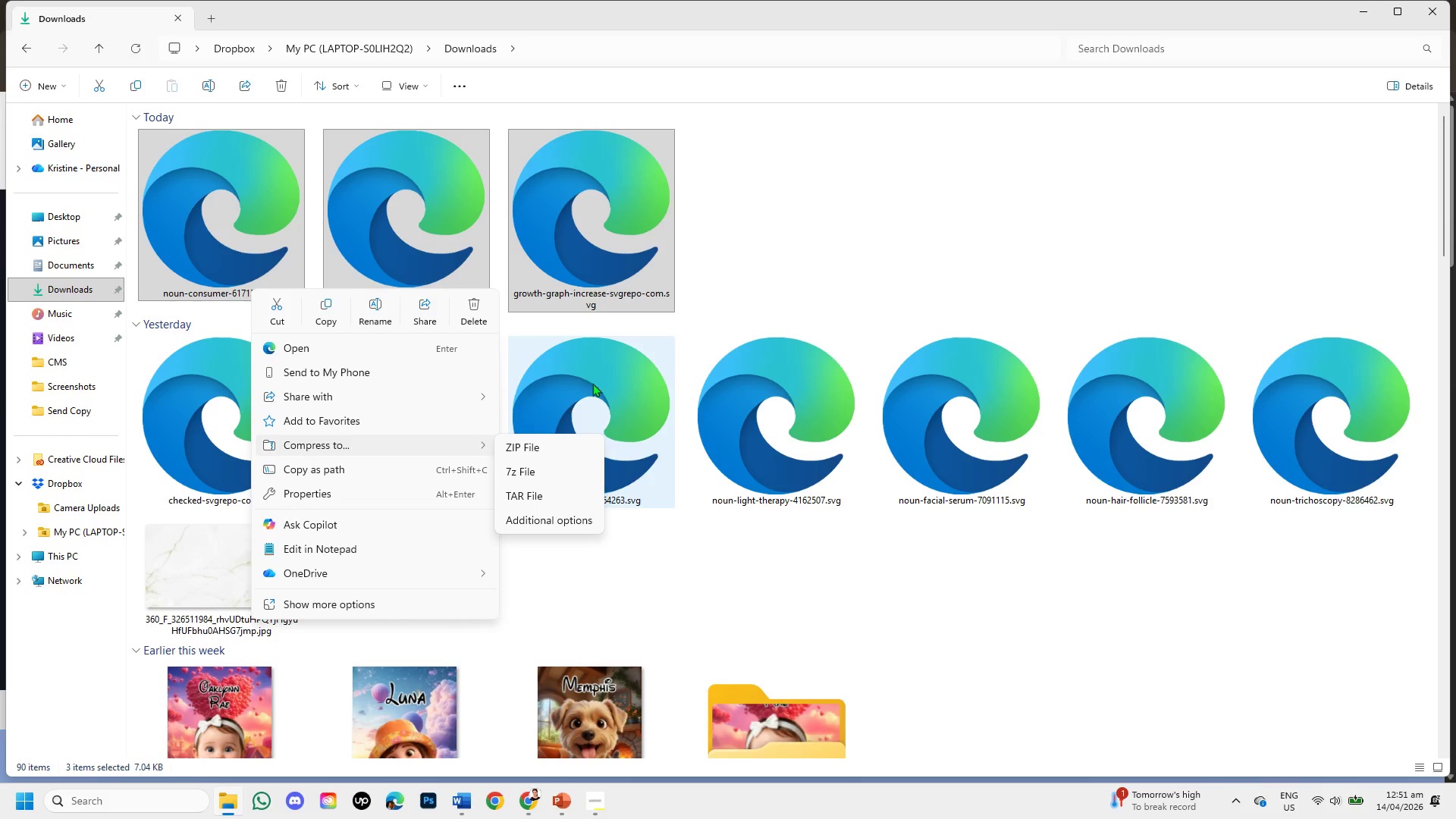 
left_click([774, 224])
 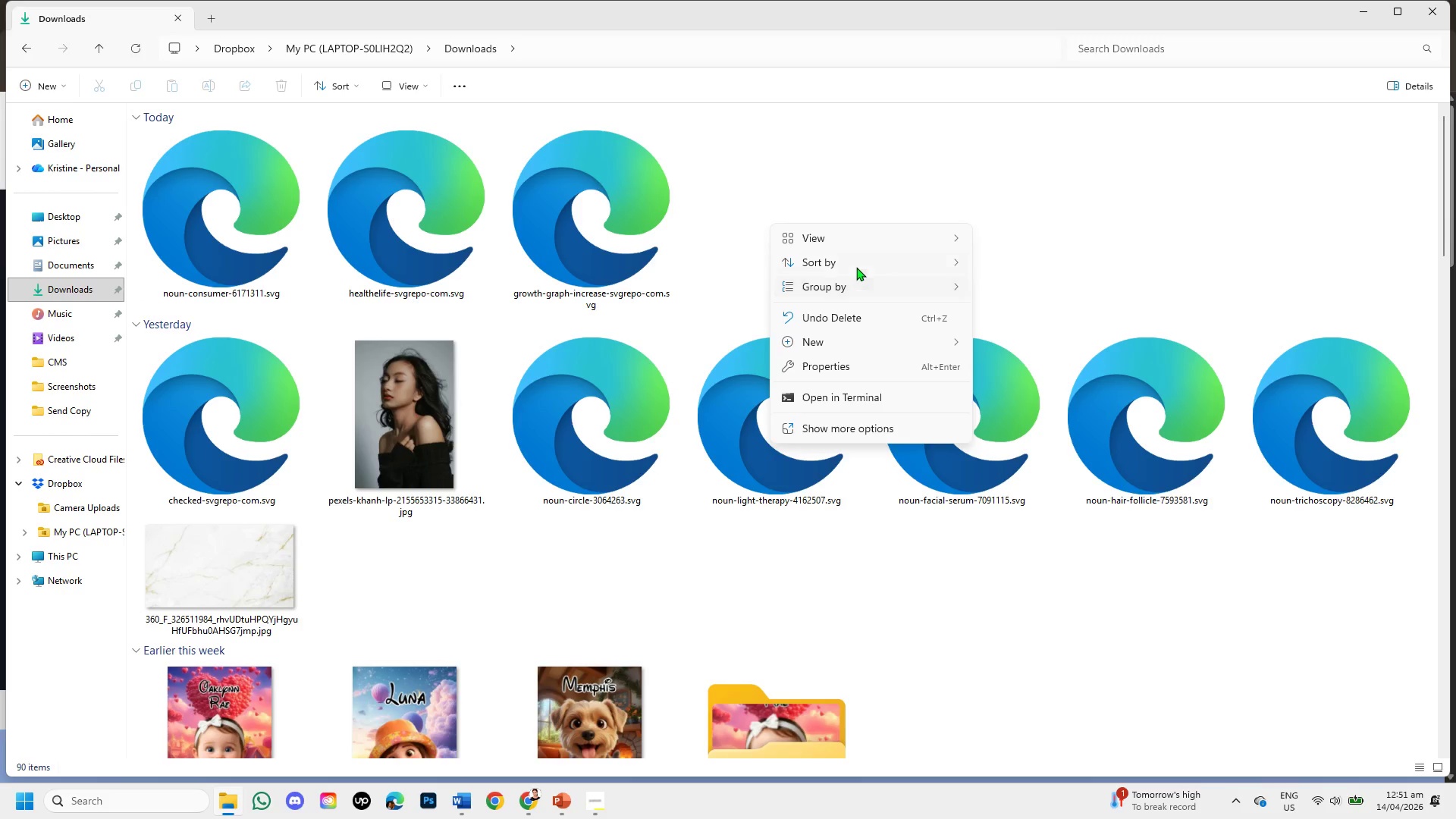 
wait(5.08)
 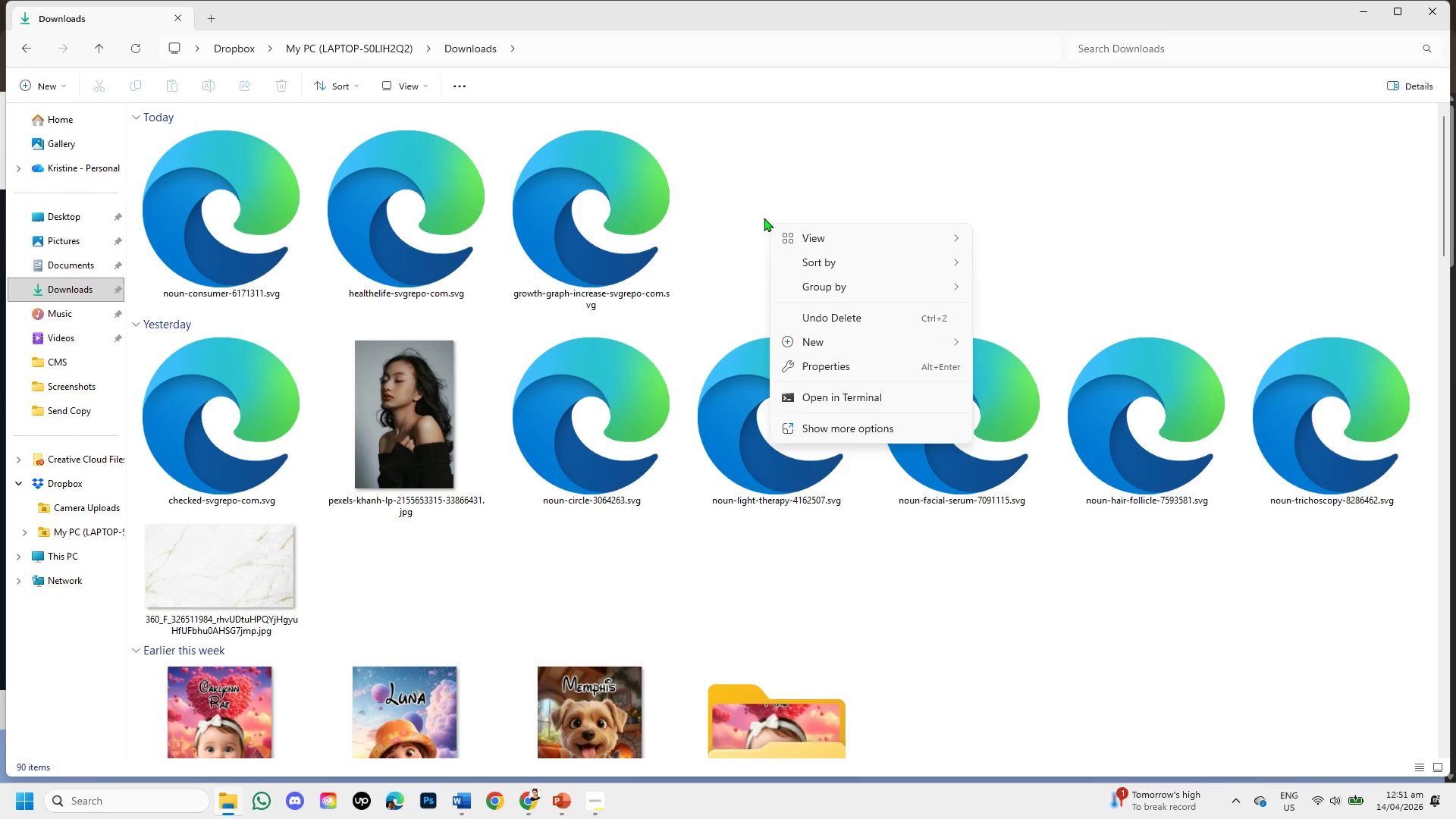 
left_click([868, 346])
 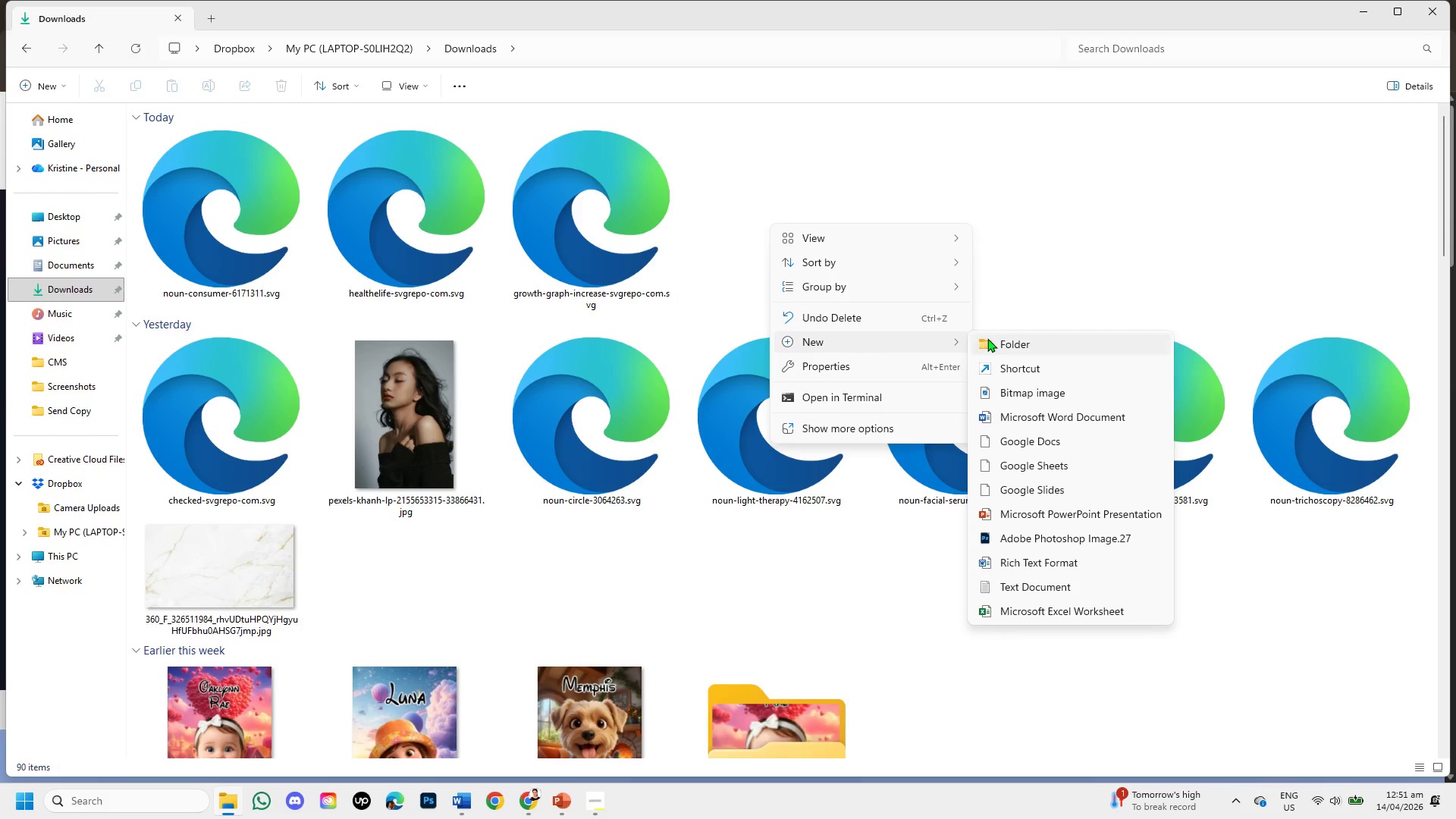 
left_click([988, 338])
 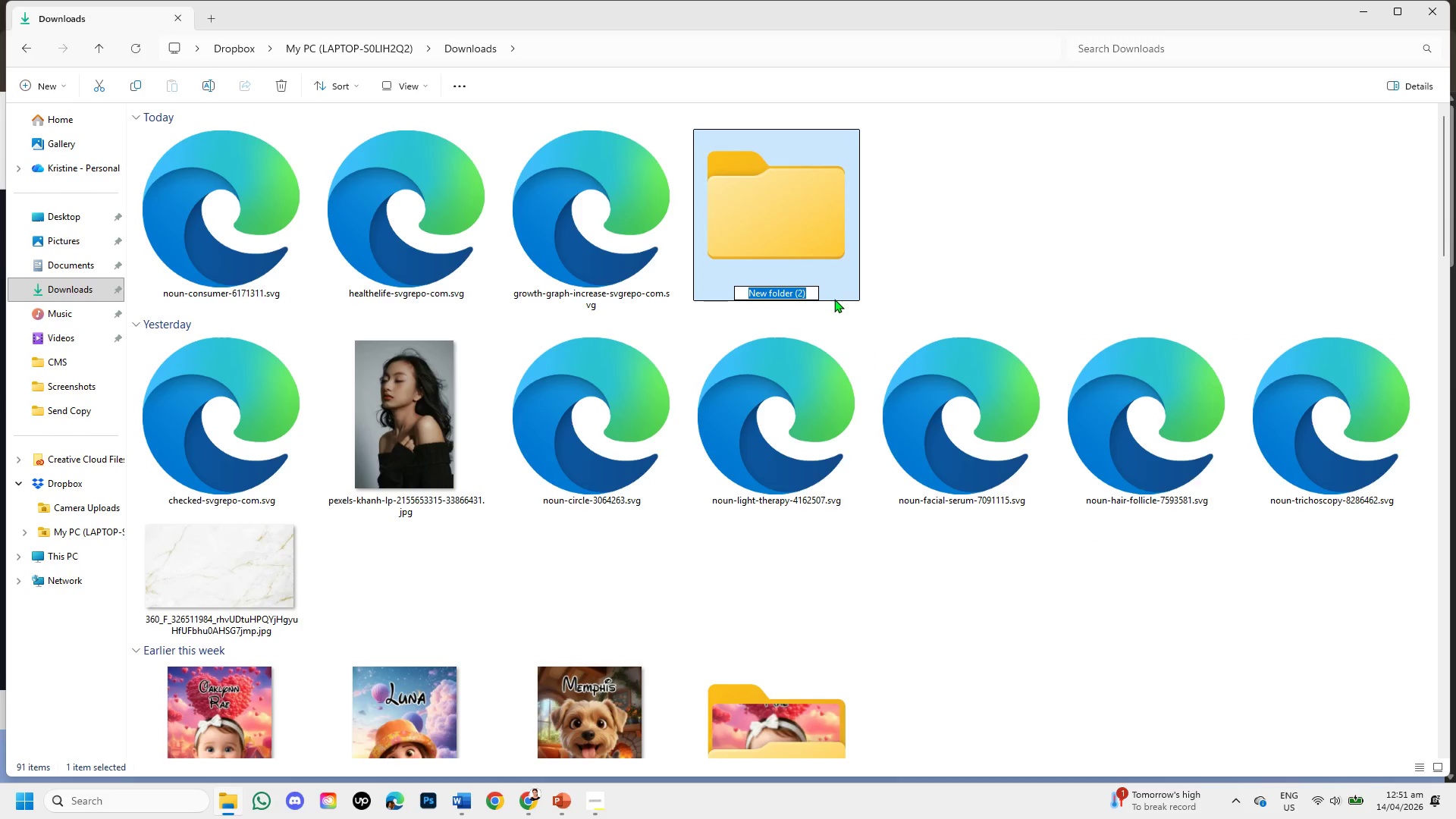 
key(Backspace)
type(ICO)
key(Backspace)
type(ONS )
 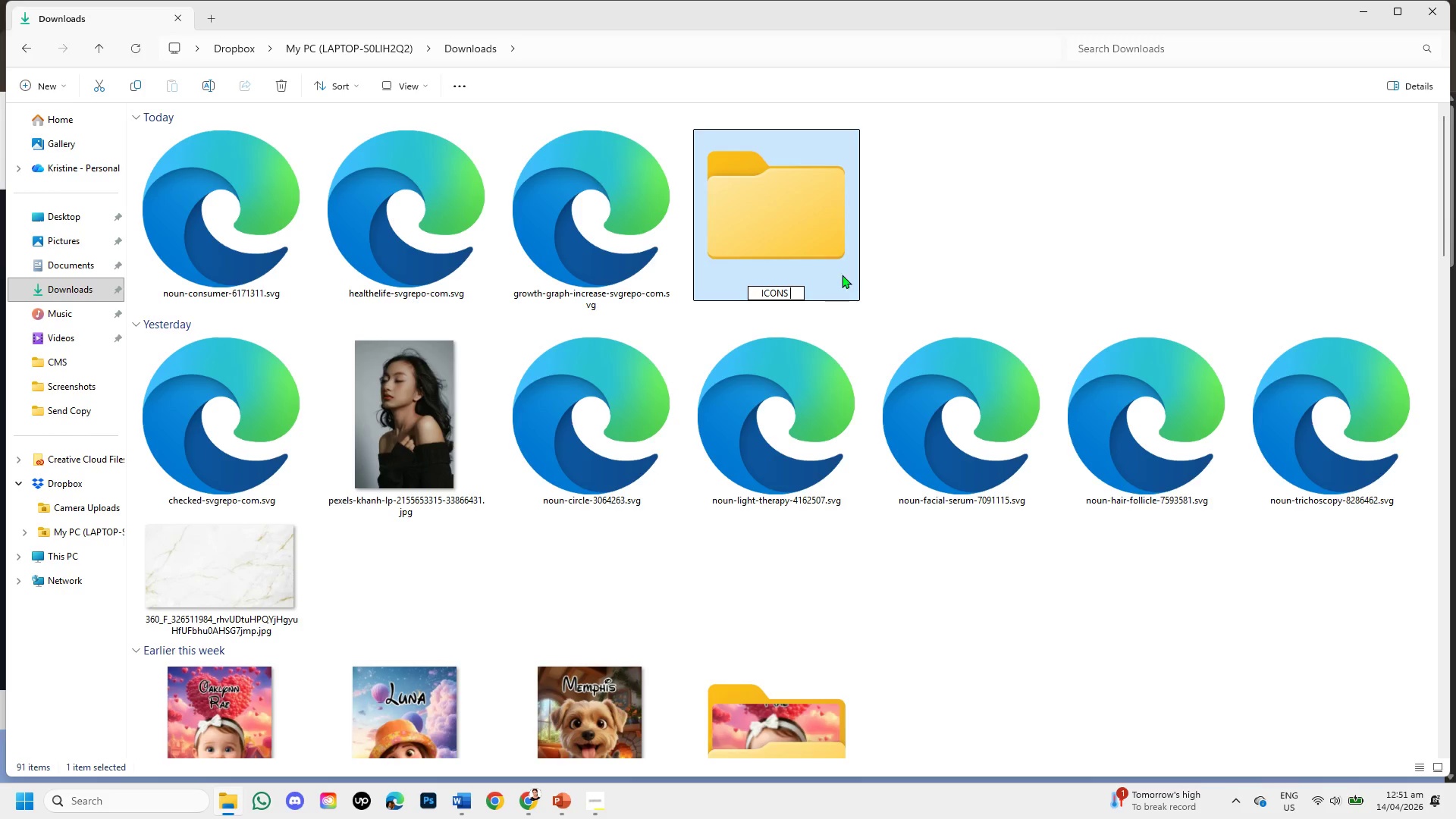 
left_click([946, 259])
 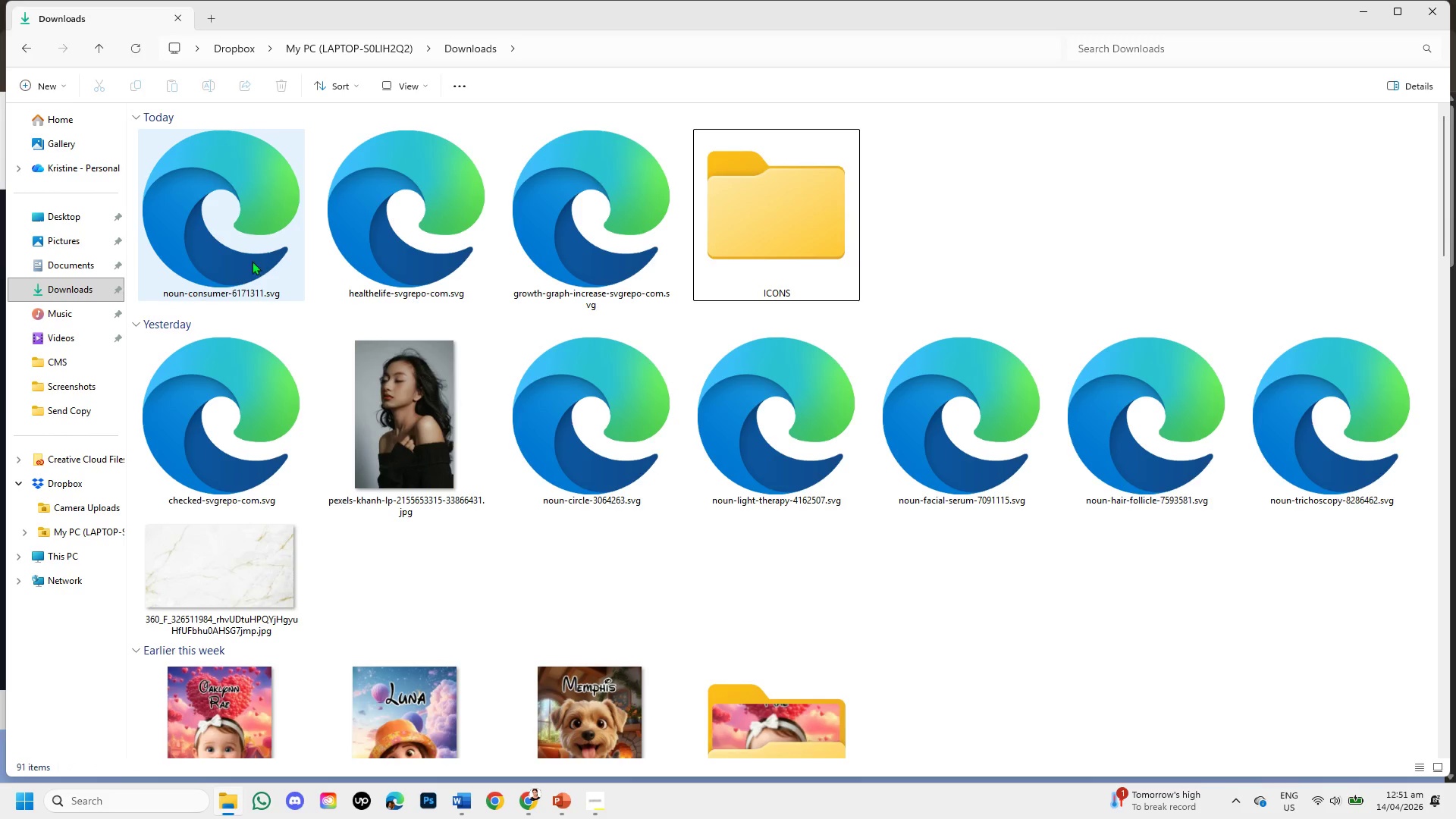 
left_click_drag(start_coordinate=[211, 275], to_coordinate=[761, 214])
 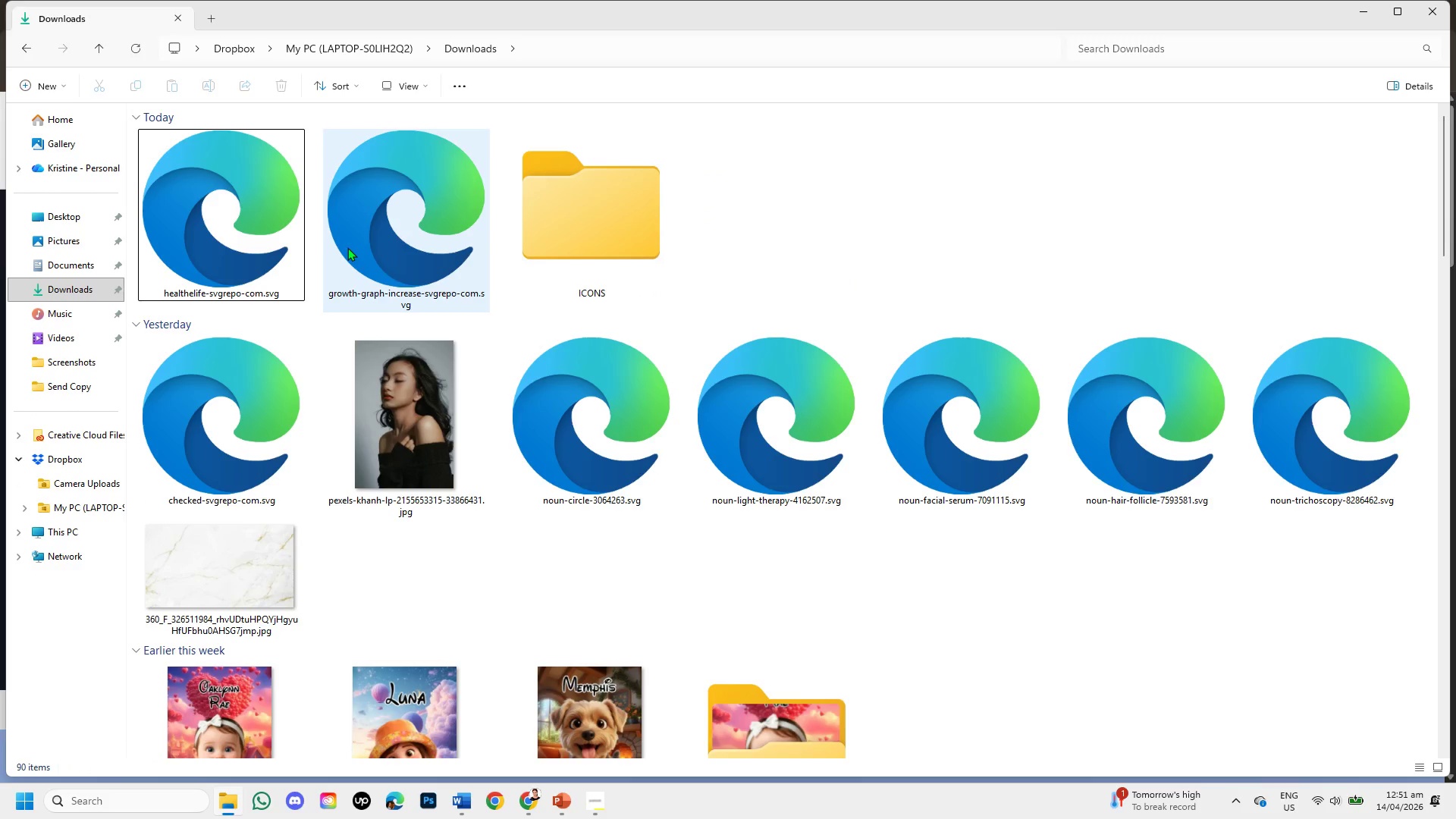 
left_click_drag(start_coordinate=[347, 247], to_coordinate=[545, 221])
 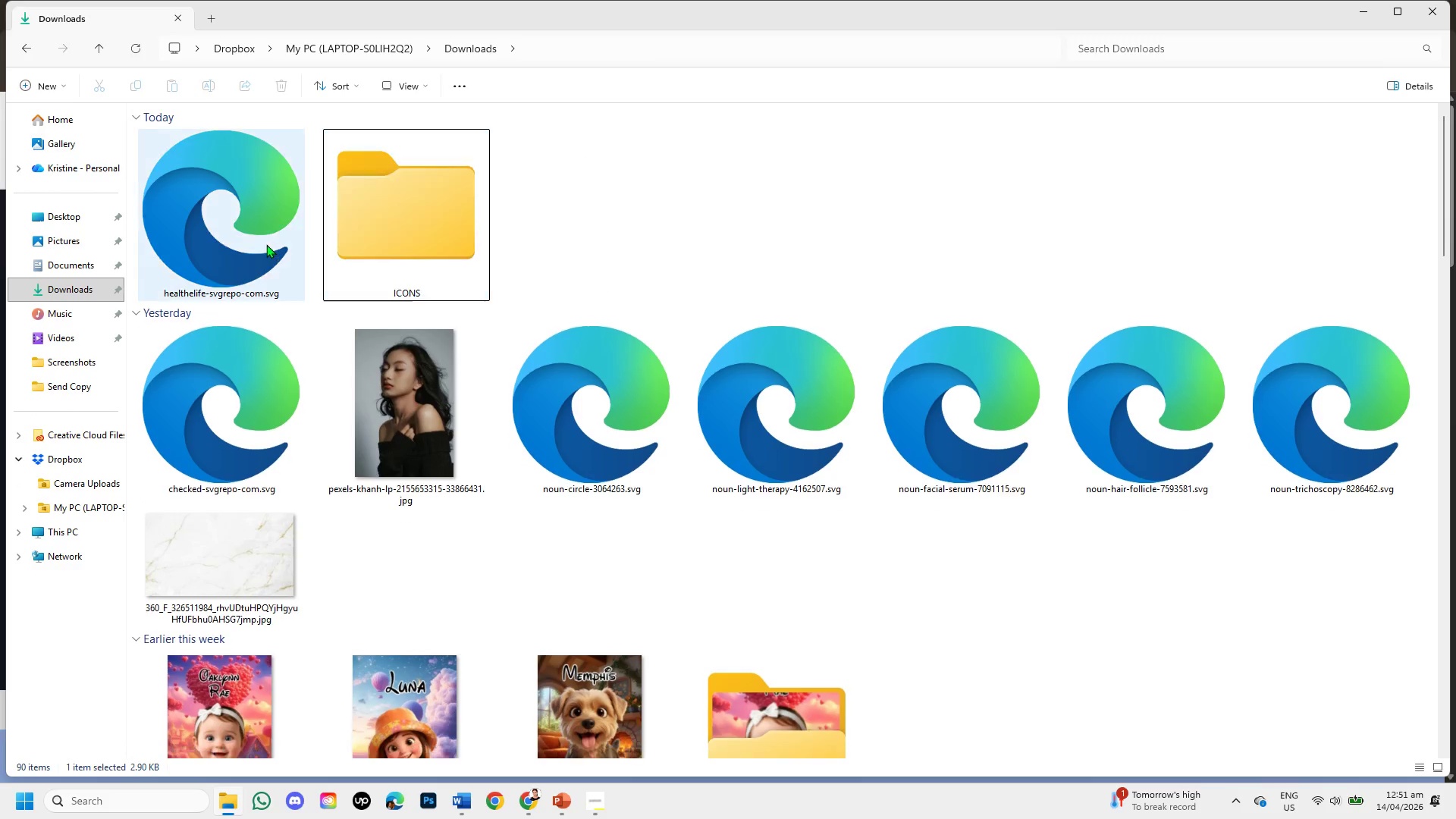 
left_click_drag(start_coordinate=[249, 237], to_coordinate=[404, 226])
 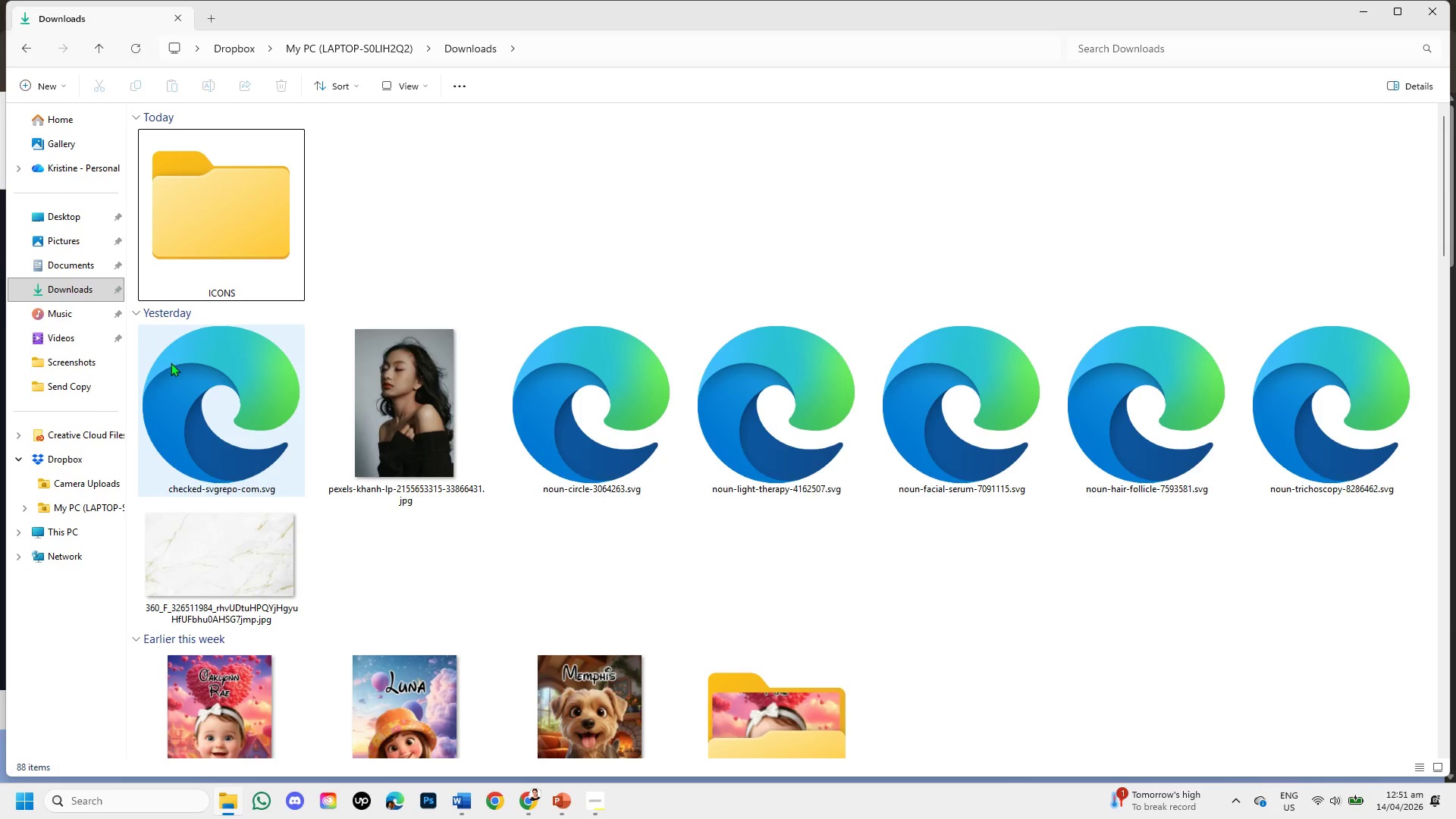 
left_click_drag(start_coordinate=[182, 366], to_coordinate=[223, 242])
 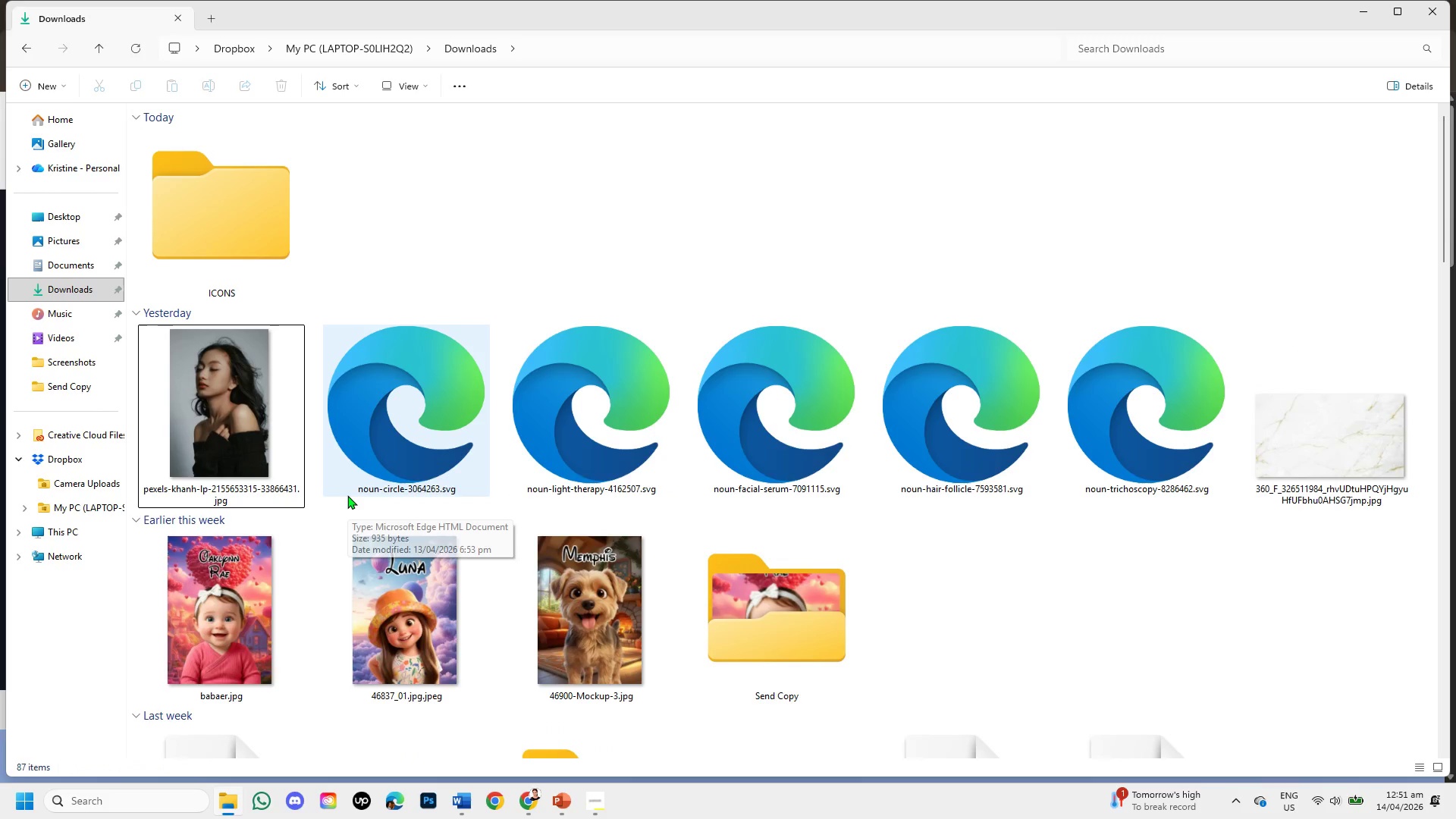 
hold_key(key=ControlLeft, duration=6.25)
left_click_drag(start_coordinate=[326, 492], to_coordinate=[352, 479])
 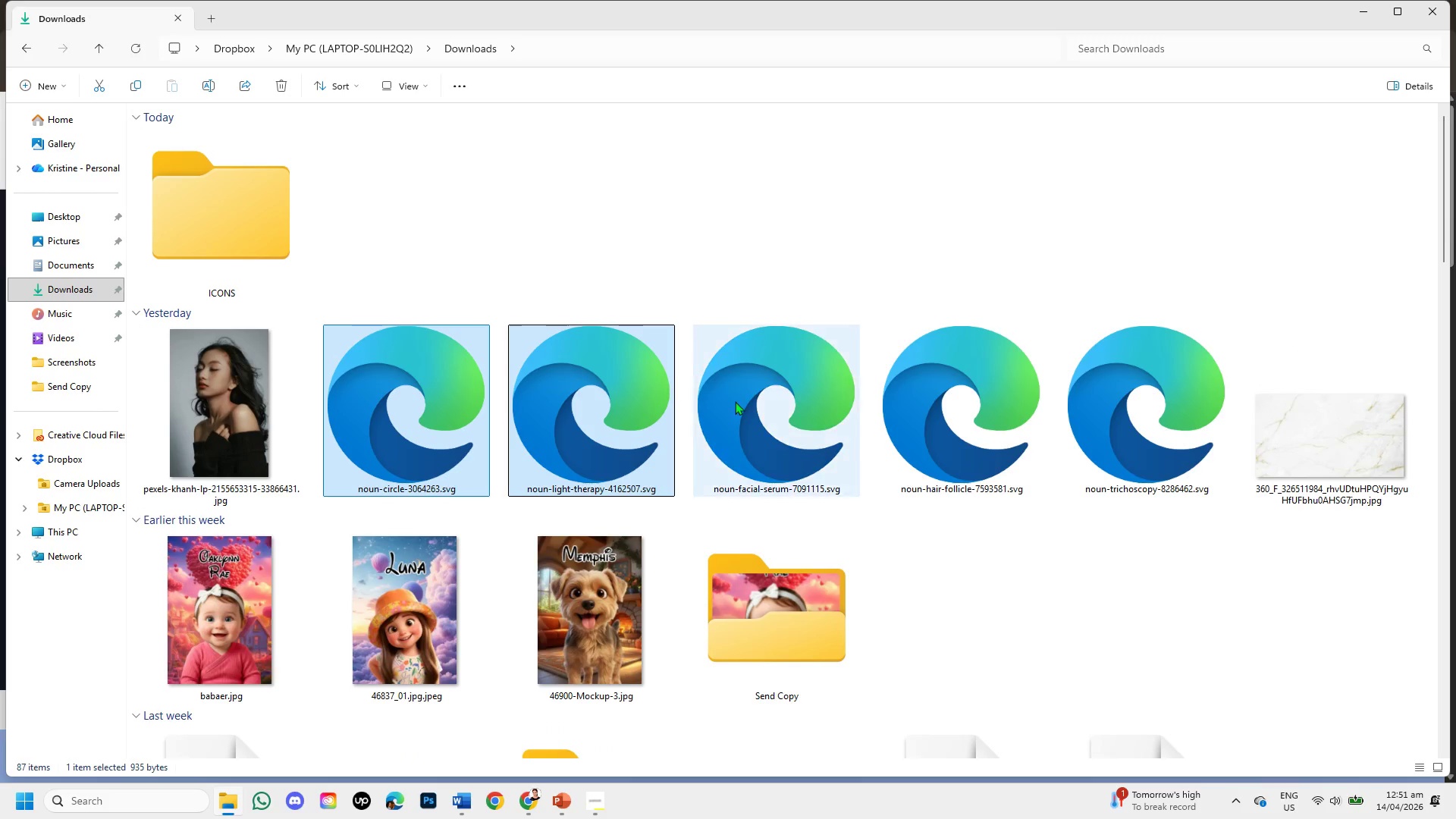 
double_click([754, 394])
 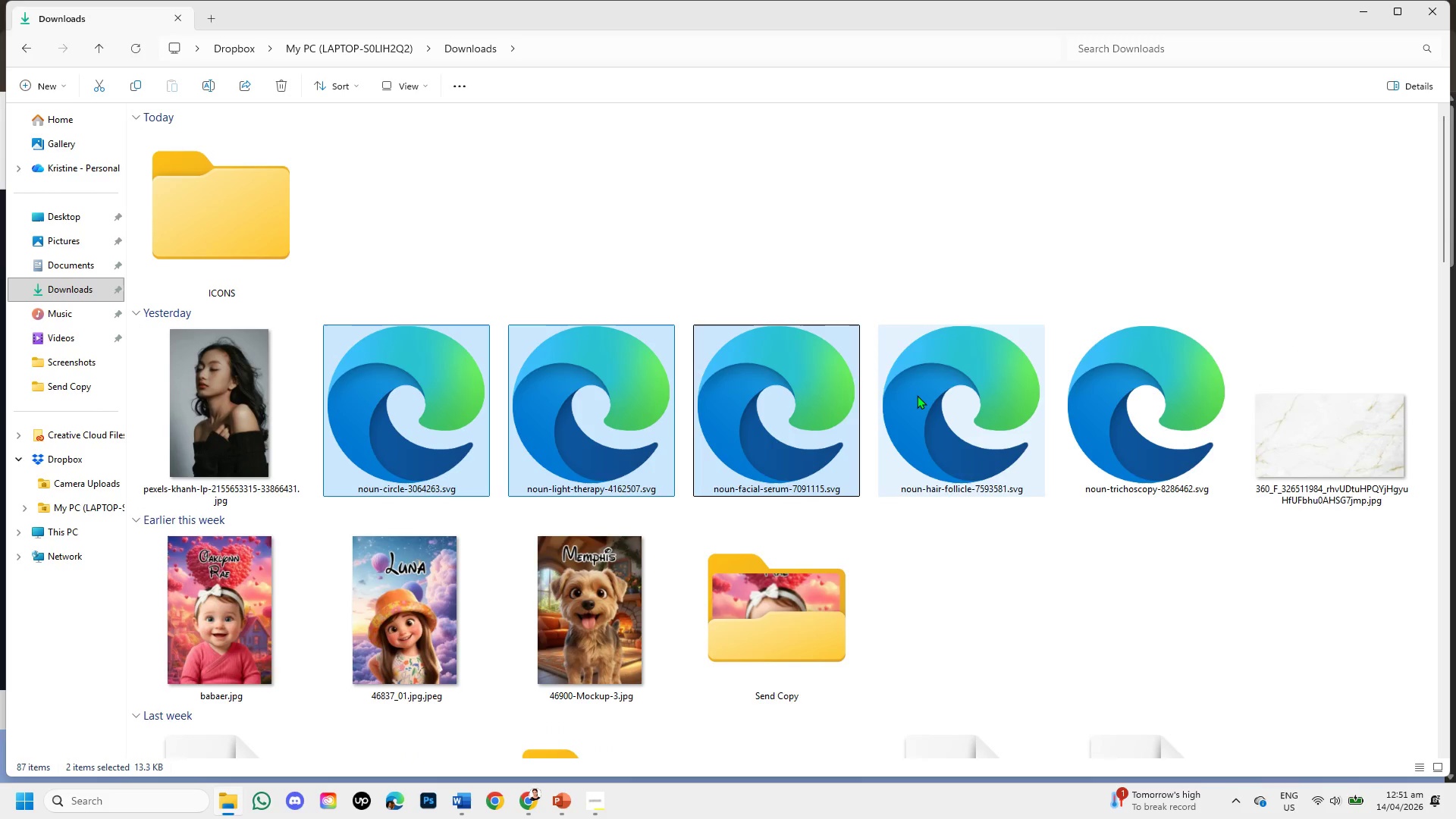 
triple_click([917, 395])
 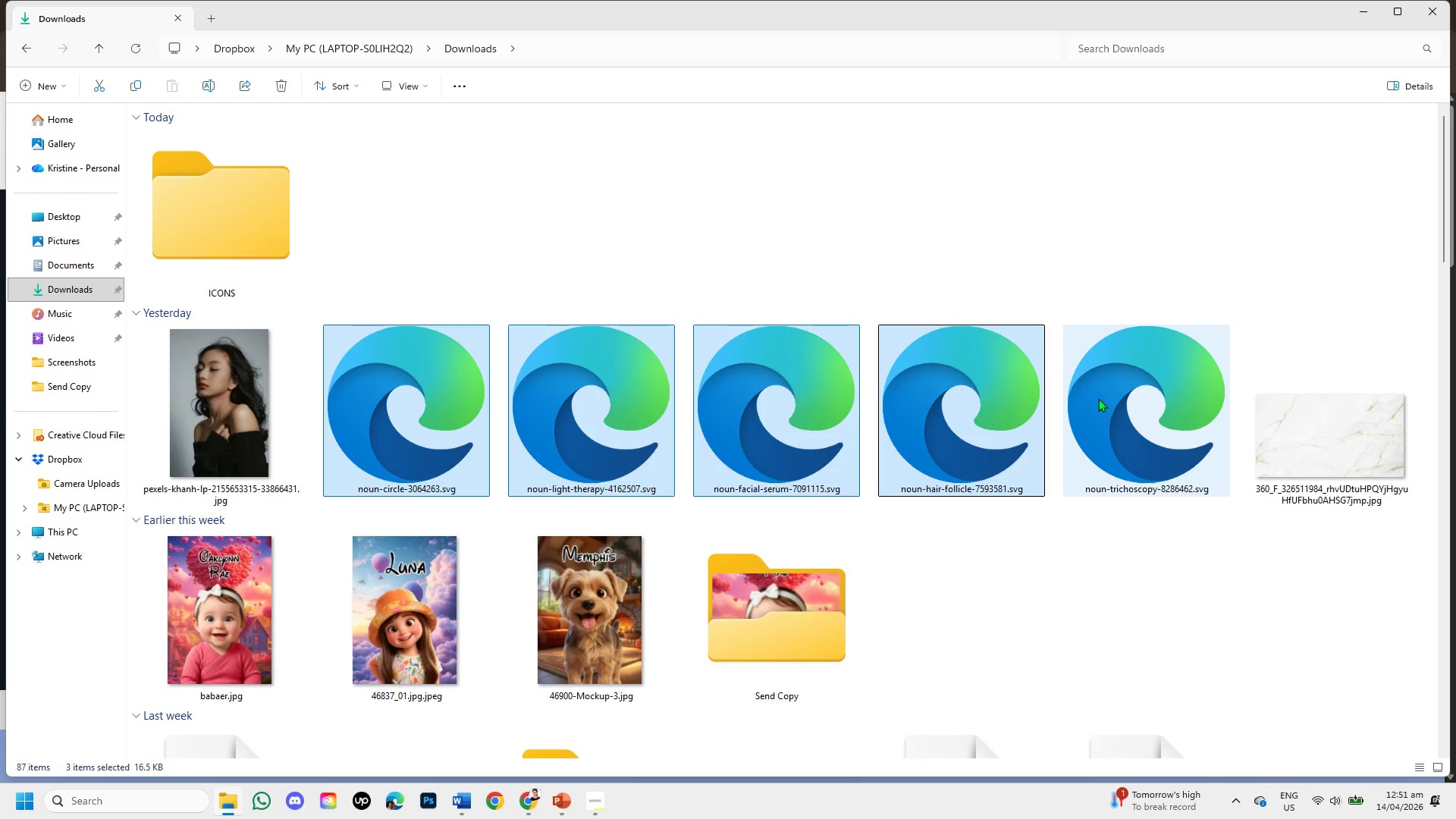 
left_click([1107, 398])
 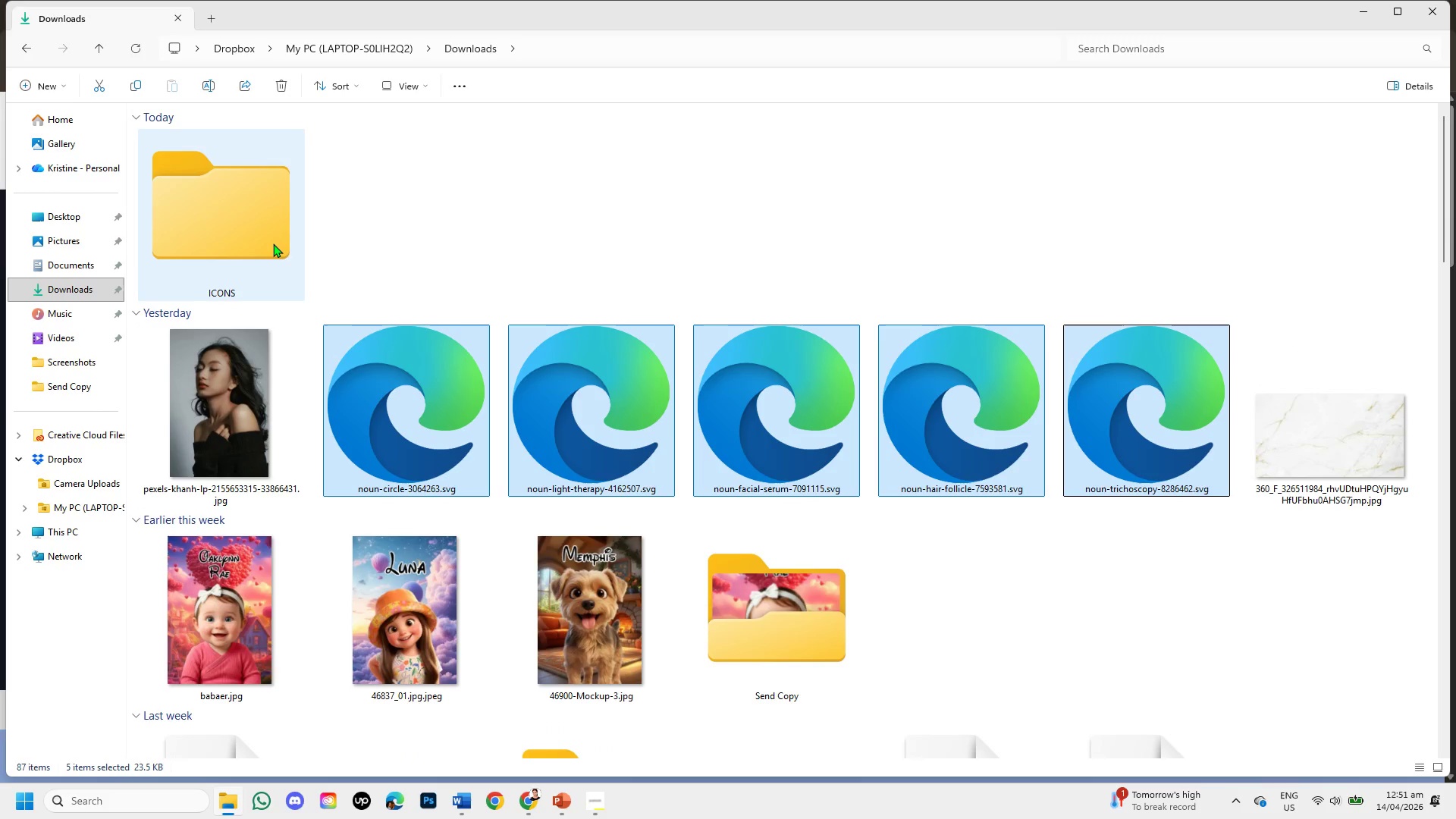 
left_click([271, 237])
 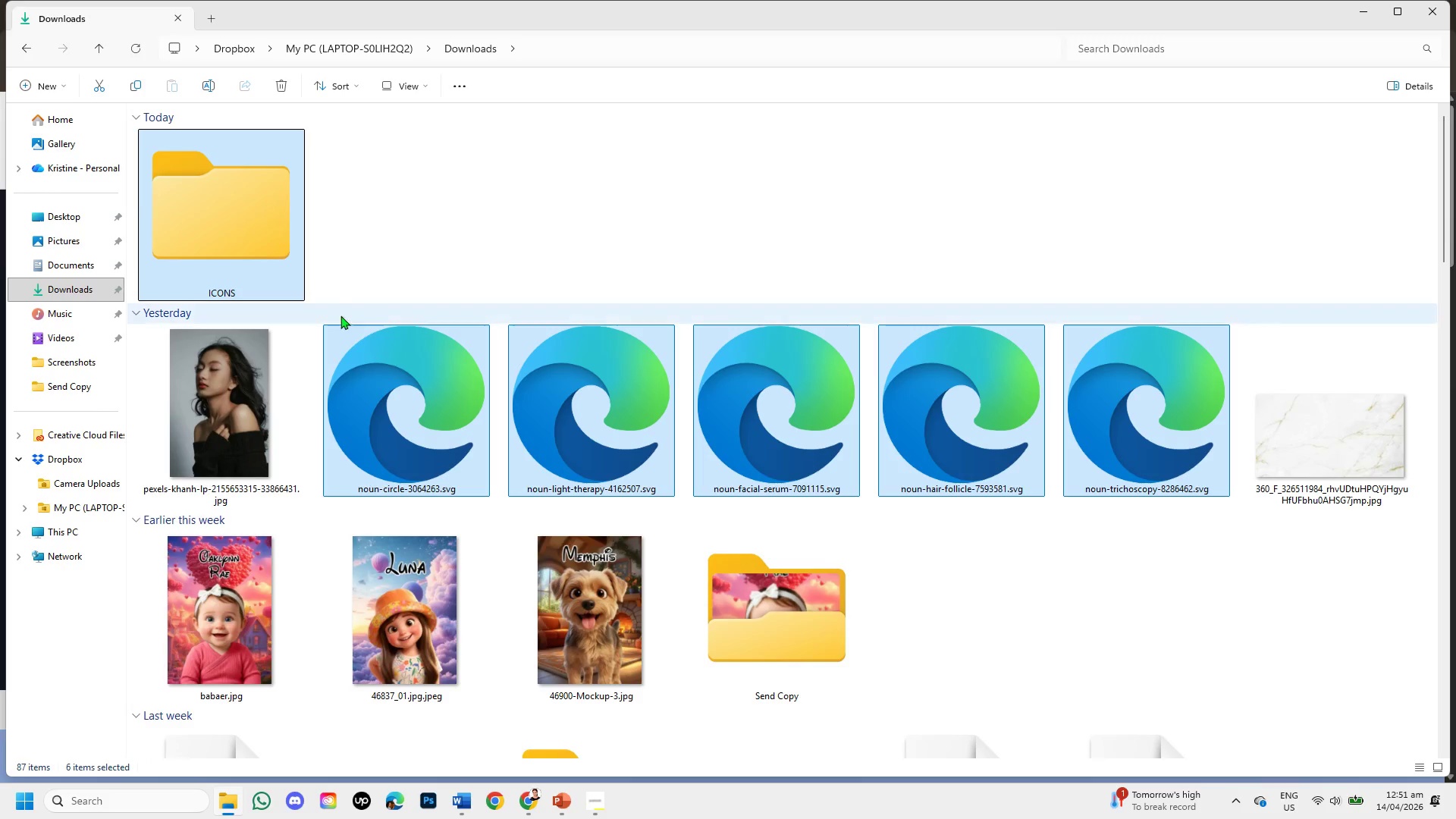 
left_click_drag(start_coordinate=[362, 341], to_coordinate=[290, 246])
 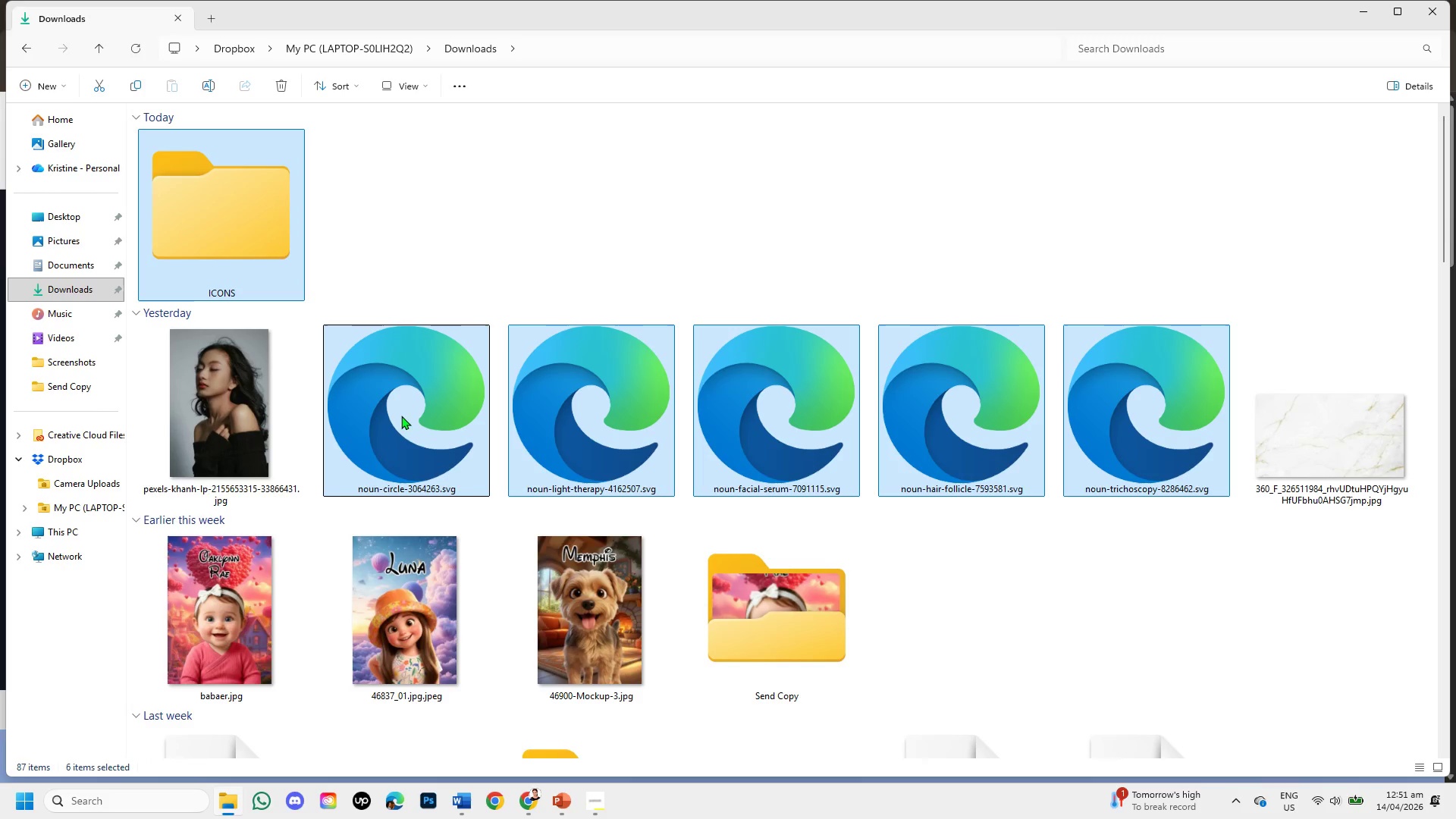 
left_click([408, 431])
 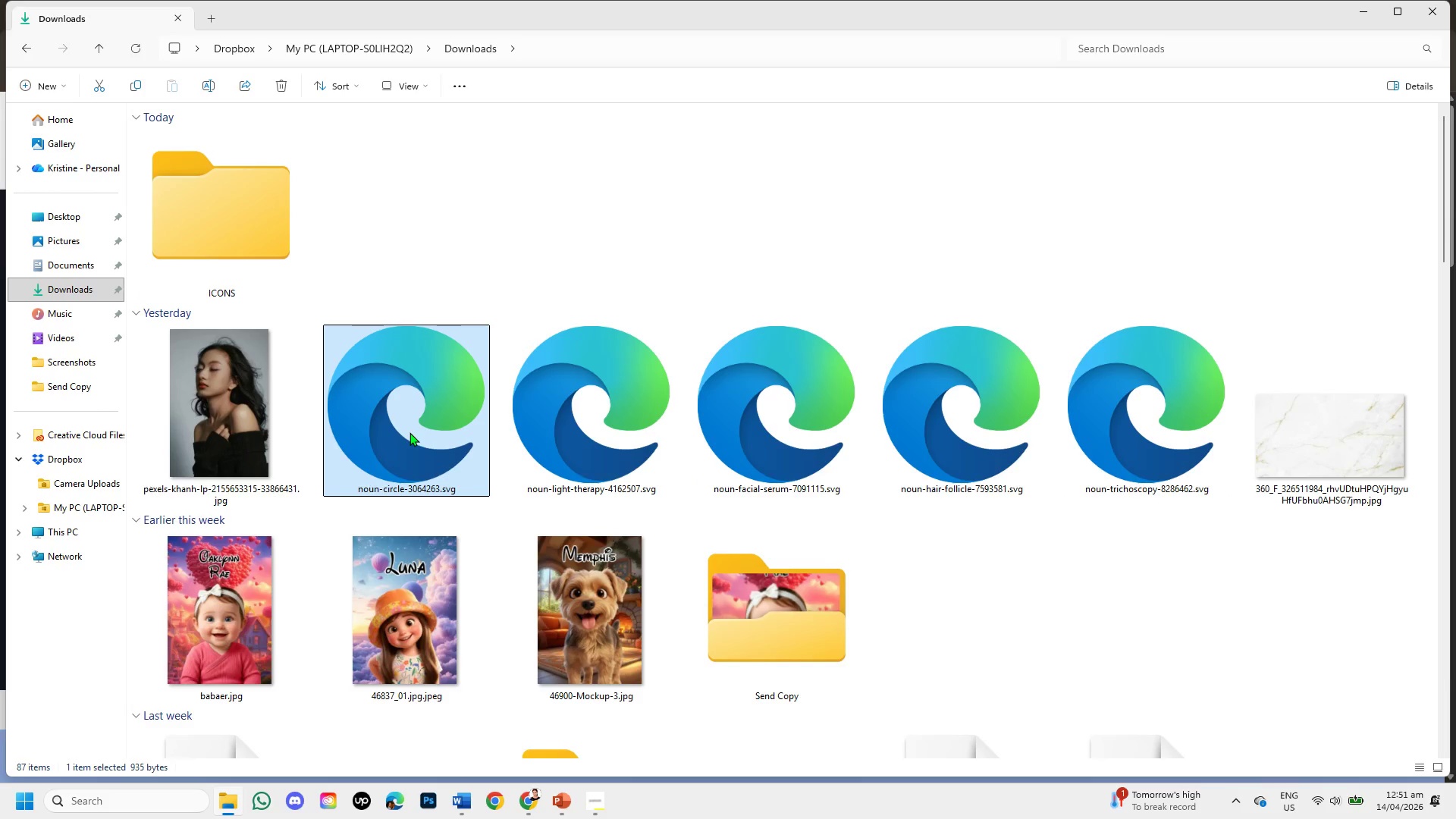 
hold_key(key=ControlLeft, duration=2.66)
left_click_drag(start_coordinate=[608, 395], to_coordinate=[601, 391])
 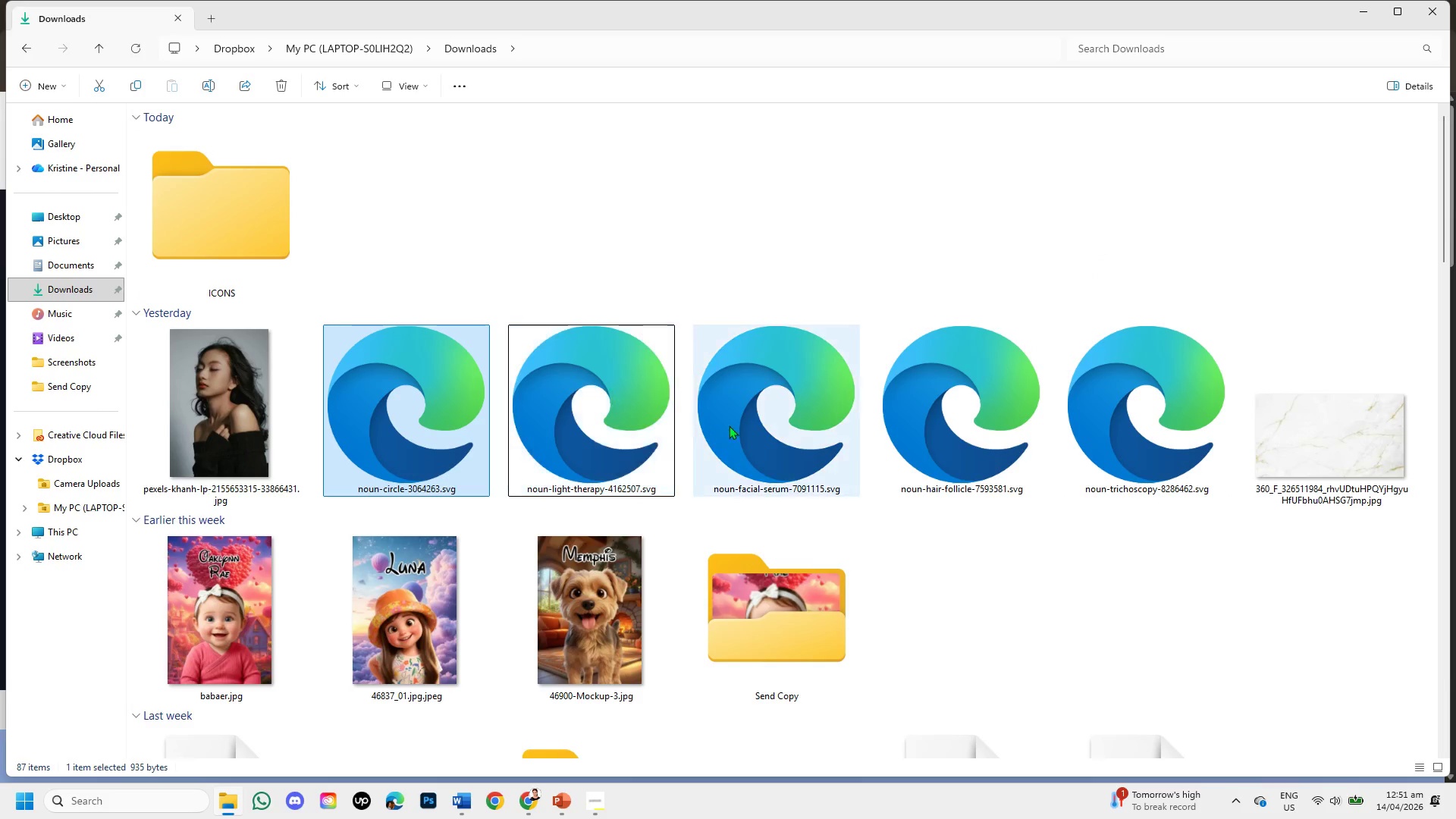 
double_click([735, 425])
 